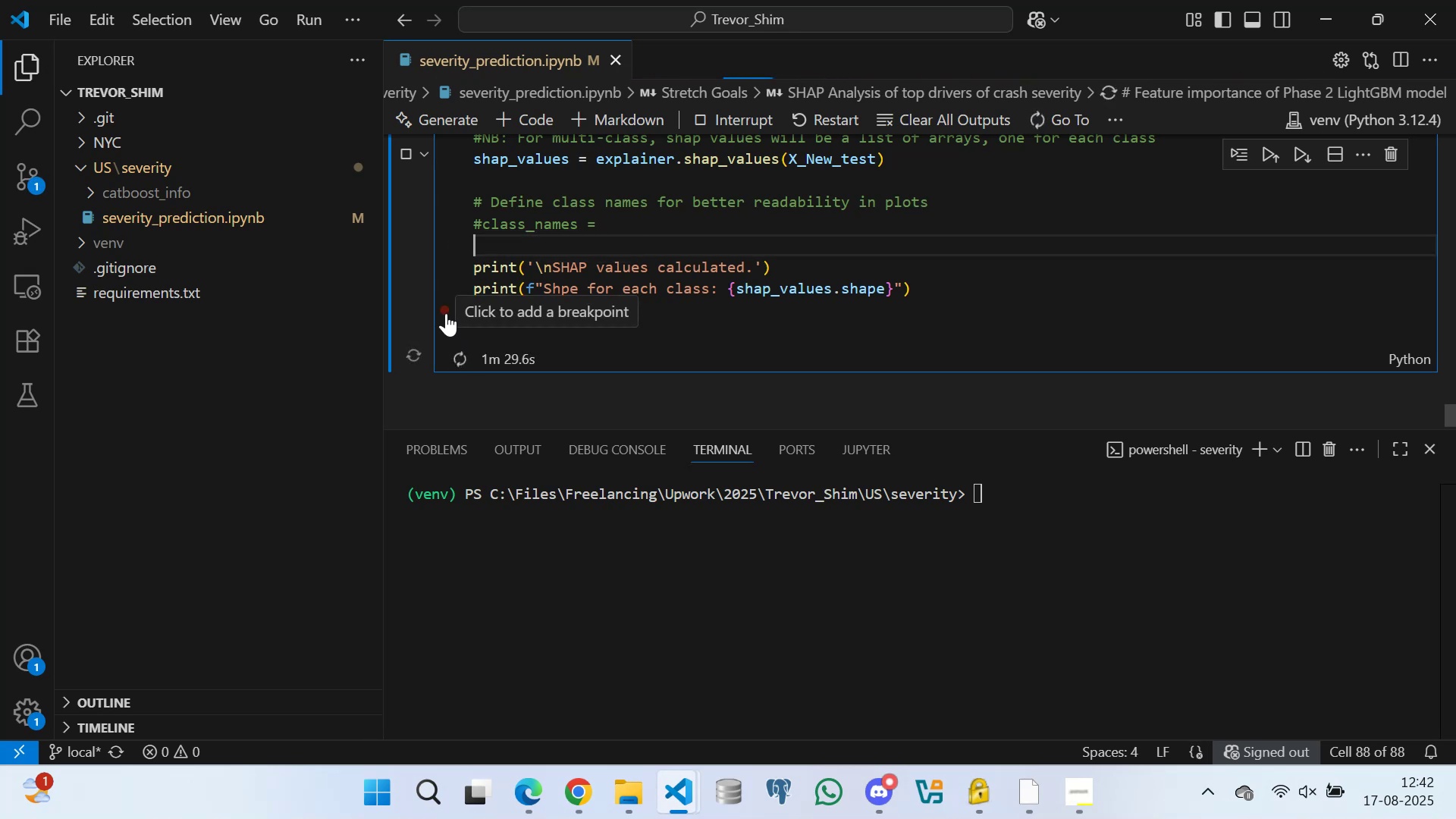 
left_click([446, 313])
 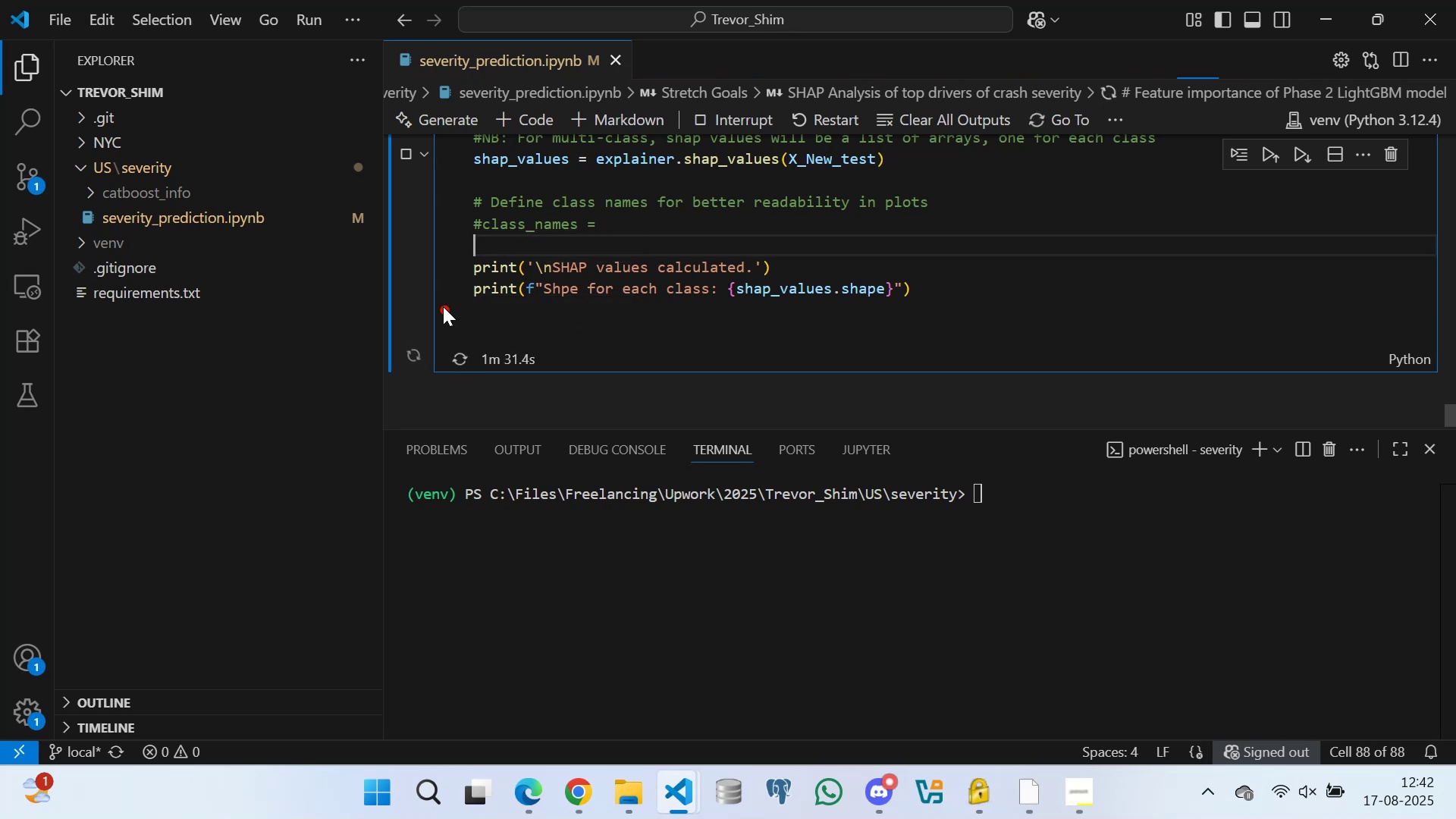 
left_click([440, 306])
 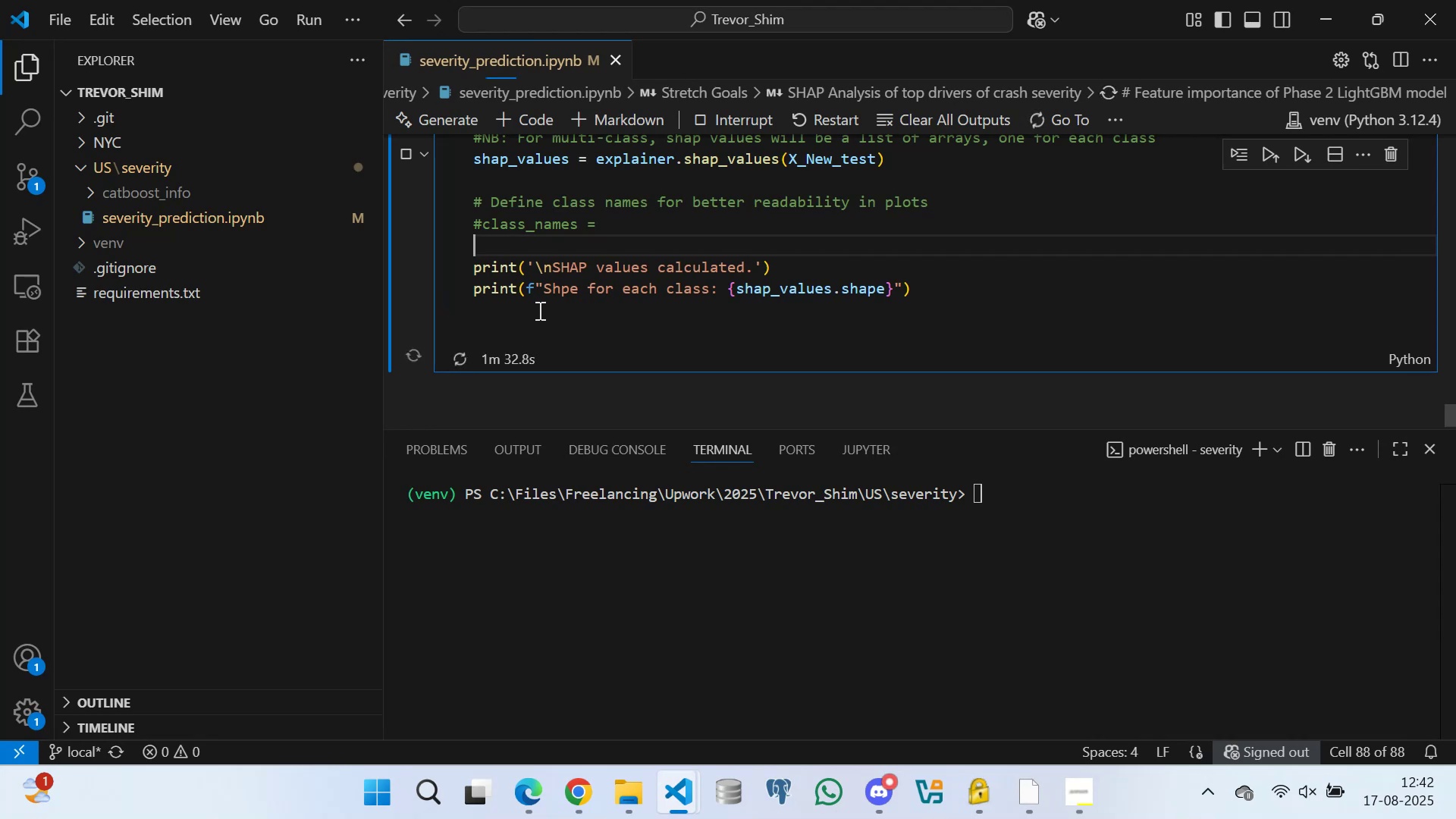 
left_click([538, 317])
 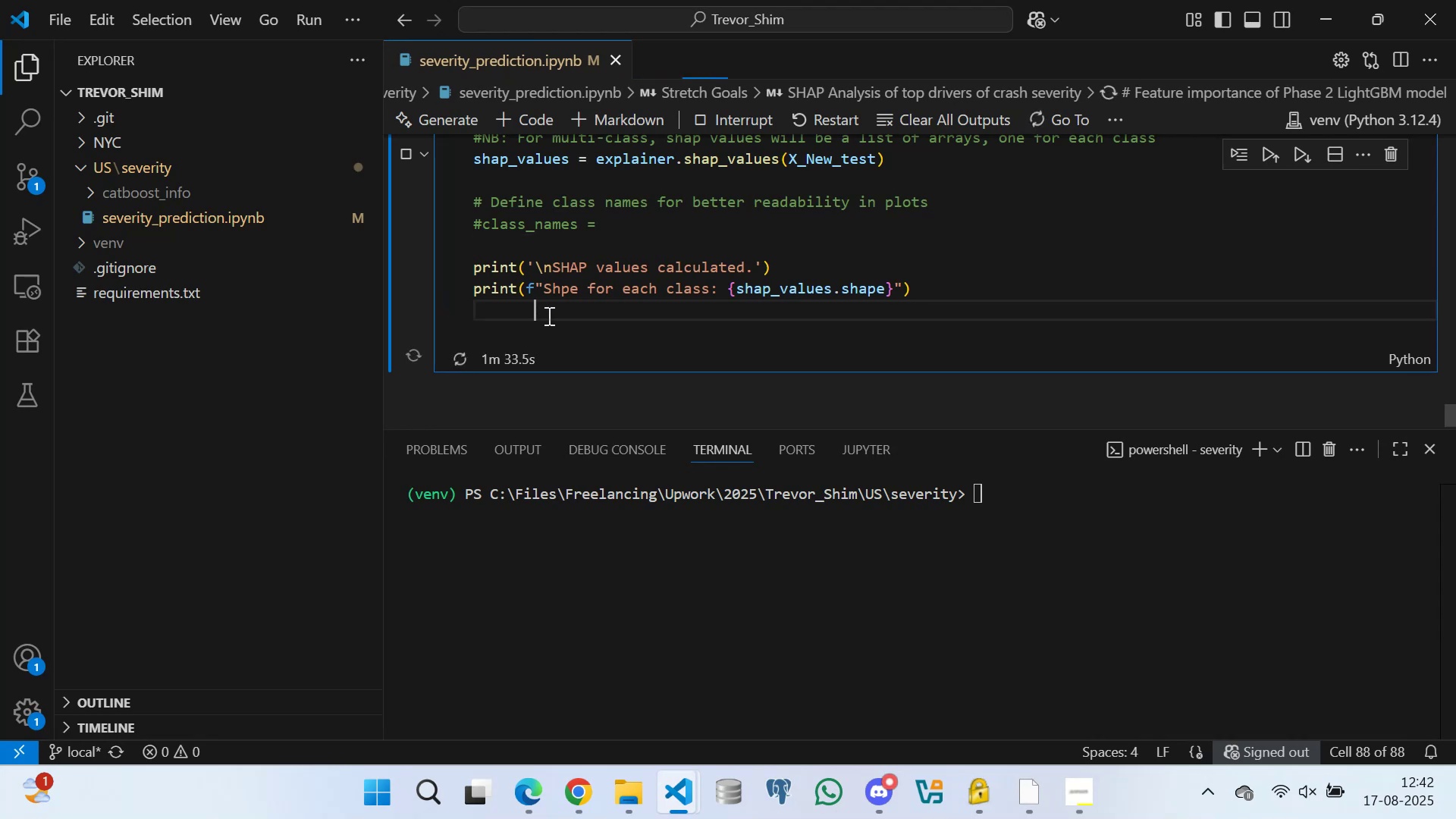 
scroll: coordinate [600, 326], scroll_direction: up, amount: 1.0
 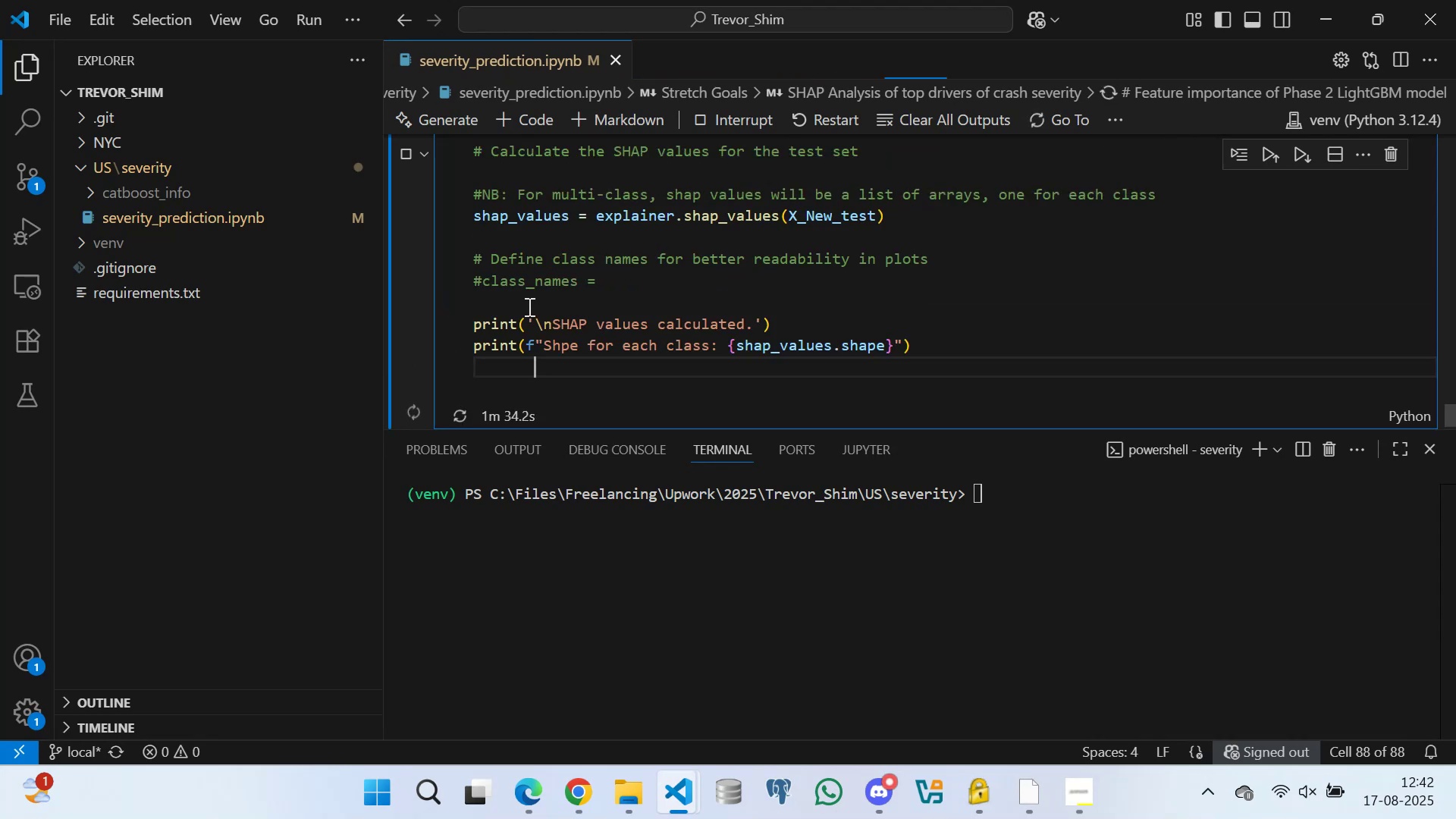 
left_click([527, 297])
 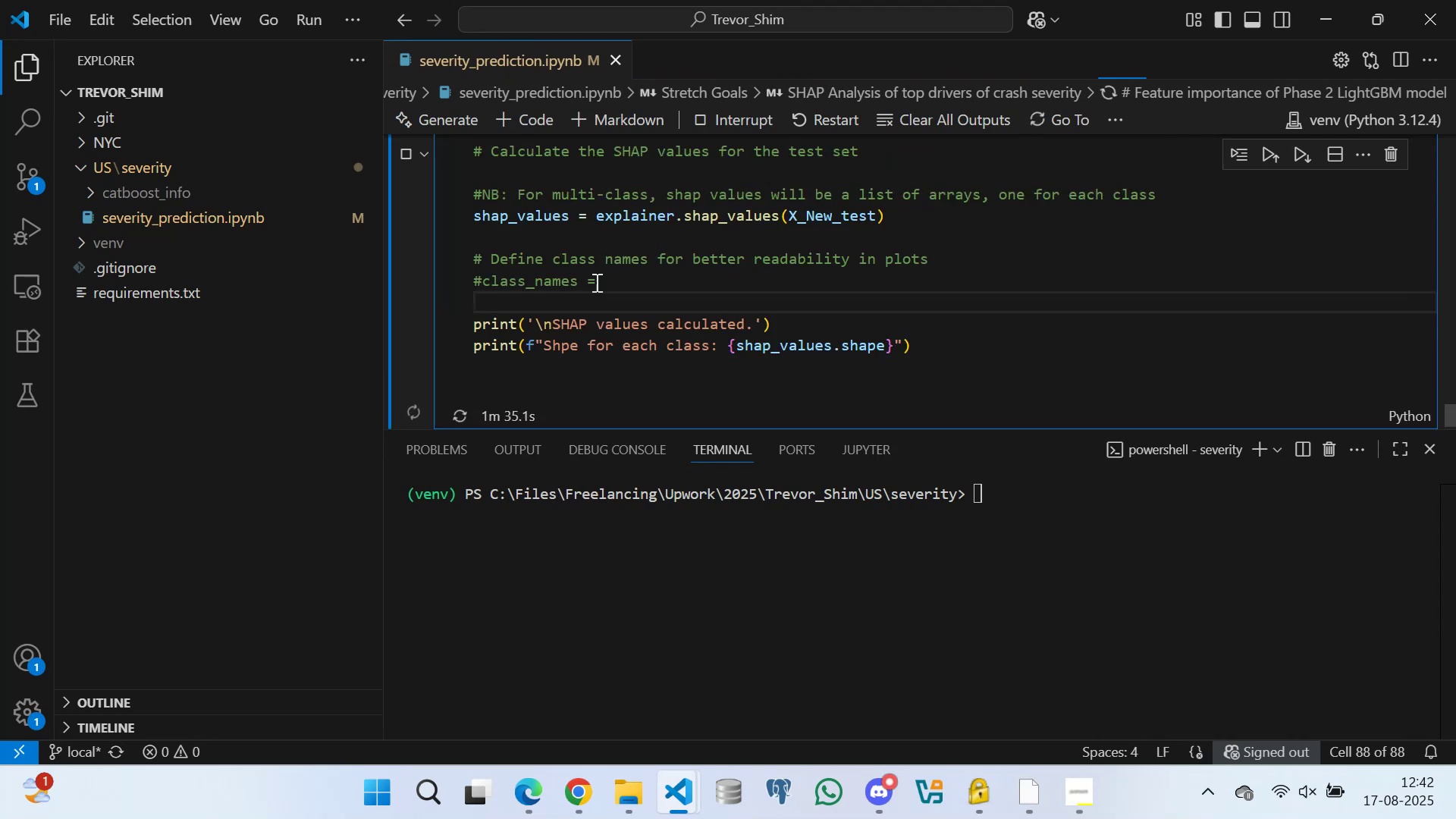 
left_click([602, 278])
 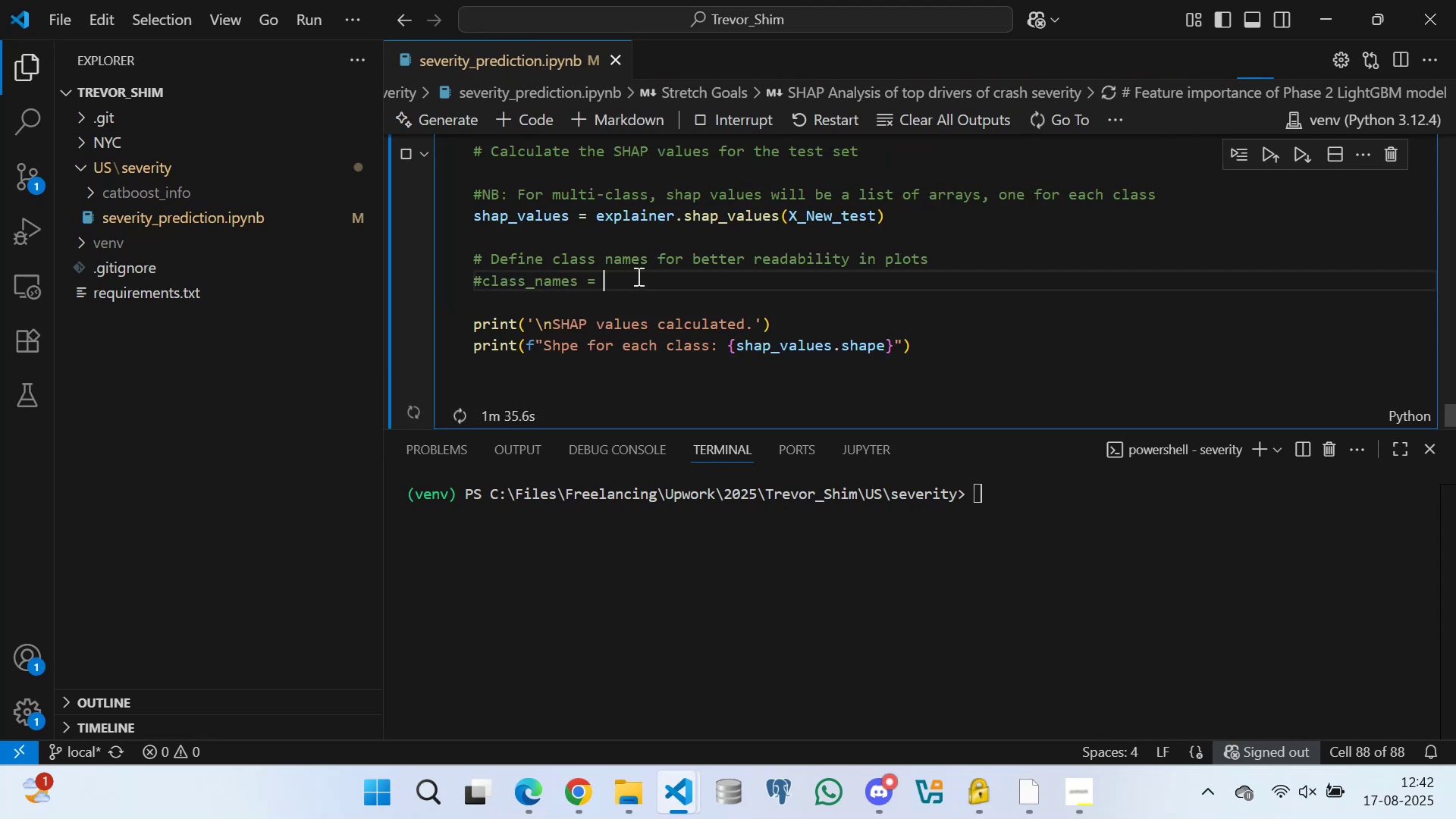 
scroll: coordinate [639, 276], scroll_direction: up, amount: 1.0
 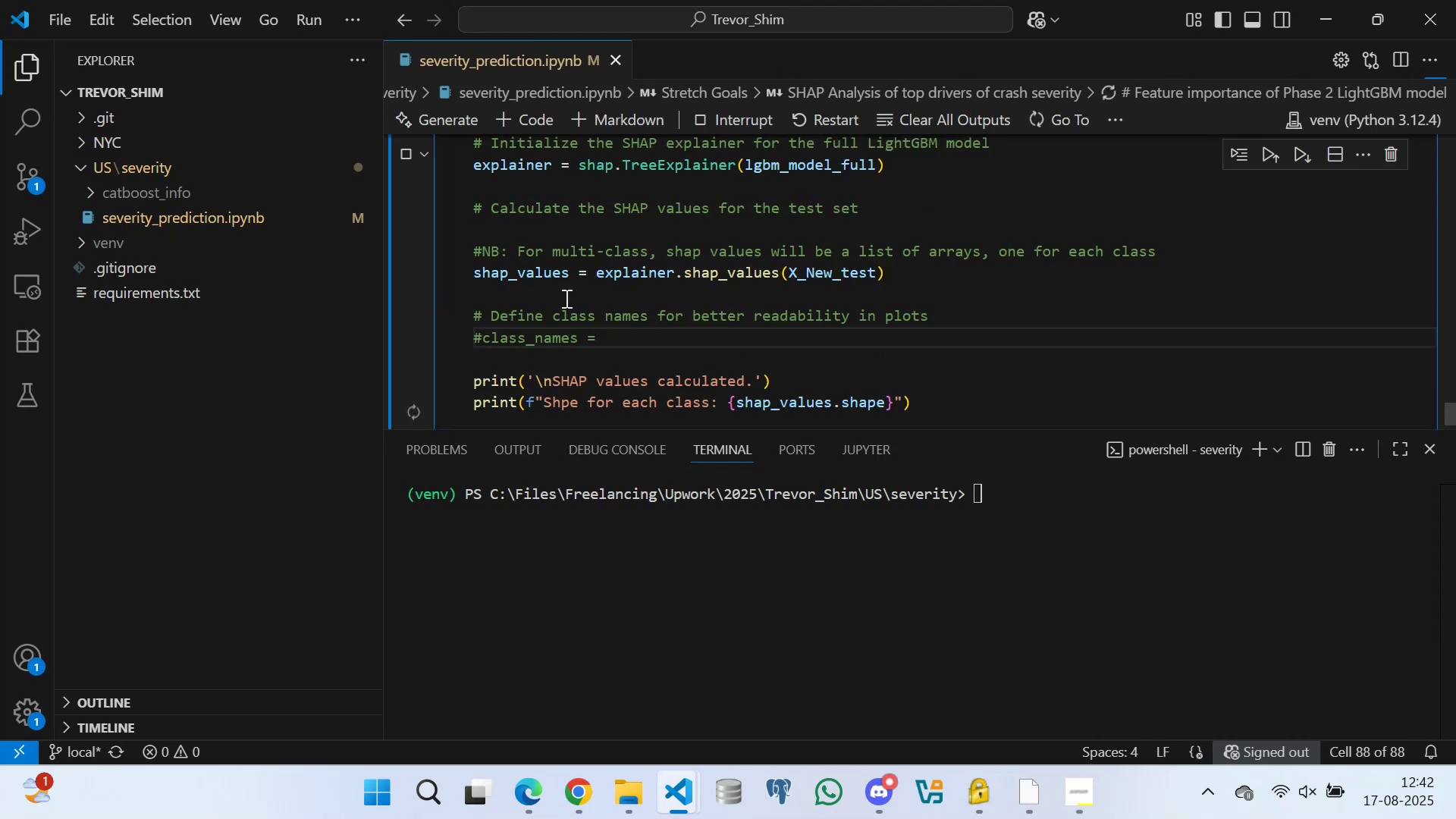 
left_click([565, 298])
 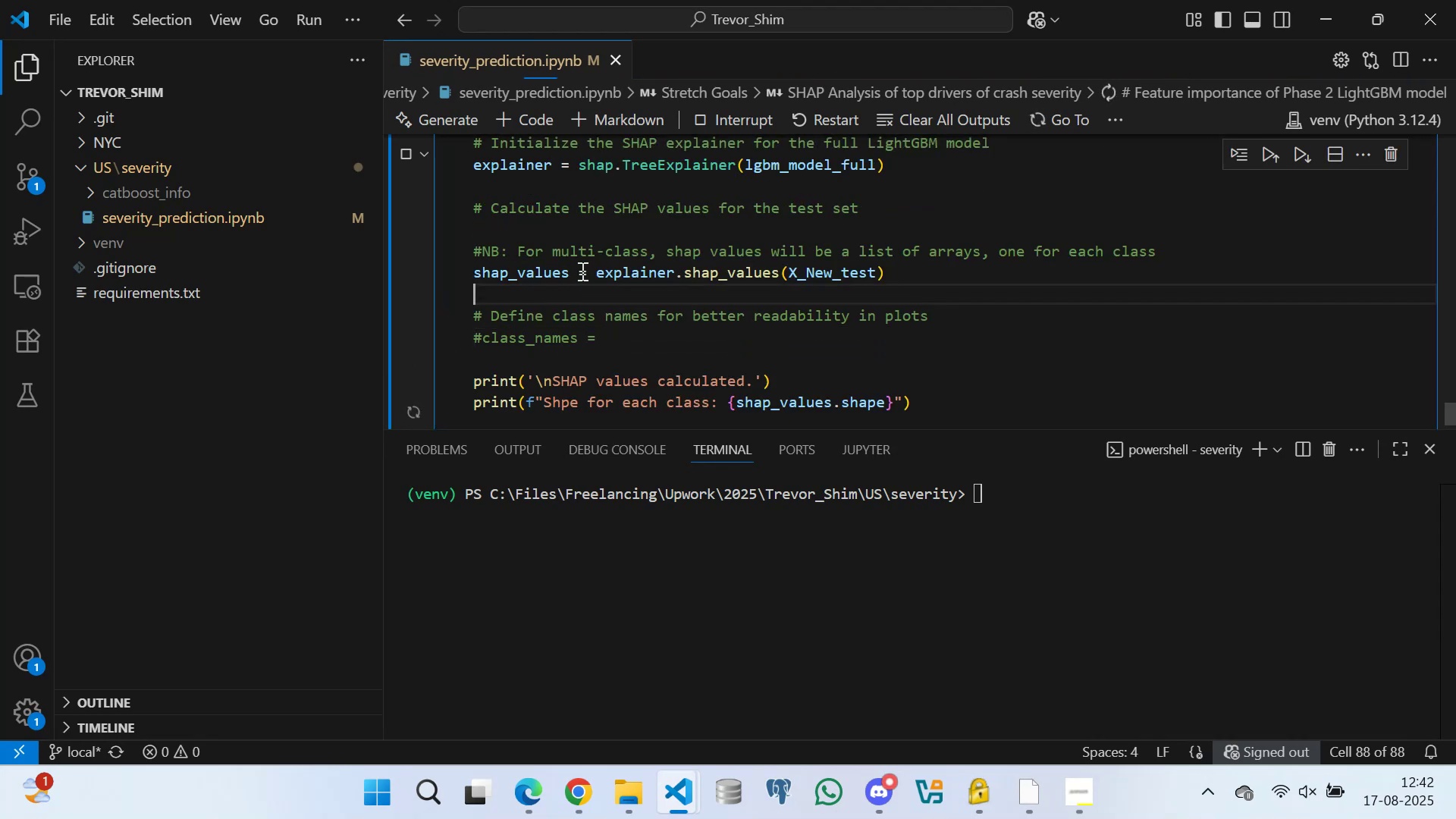 
left_click([581, 271])
 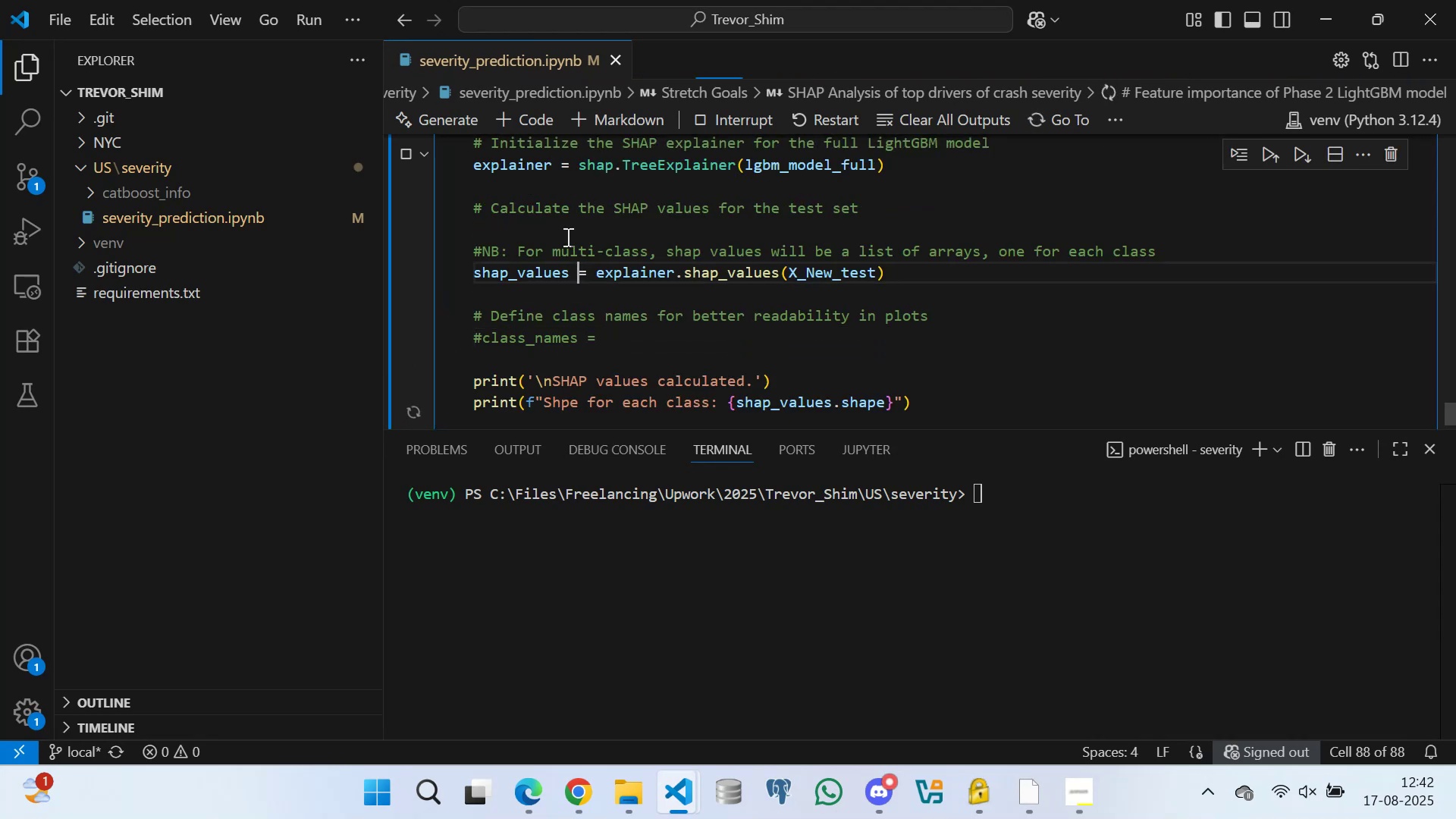 
left_click([566, 235])
 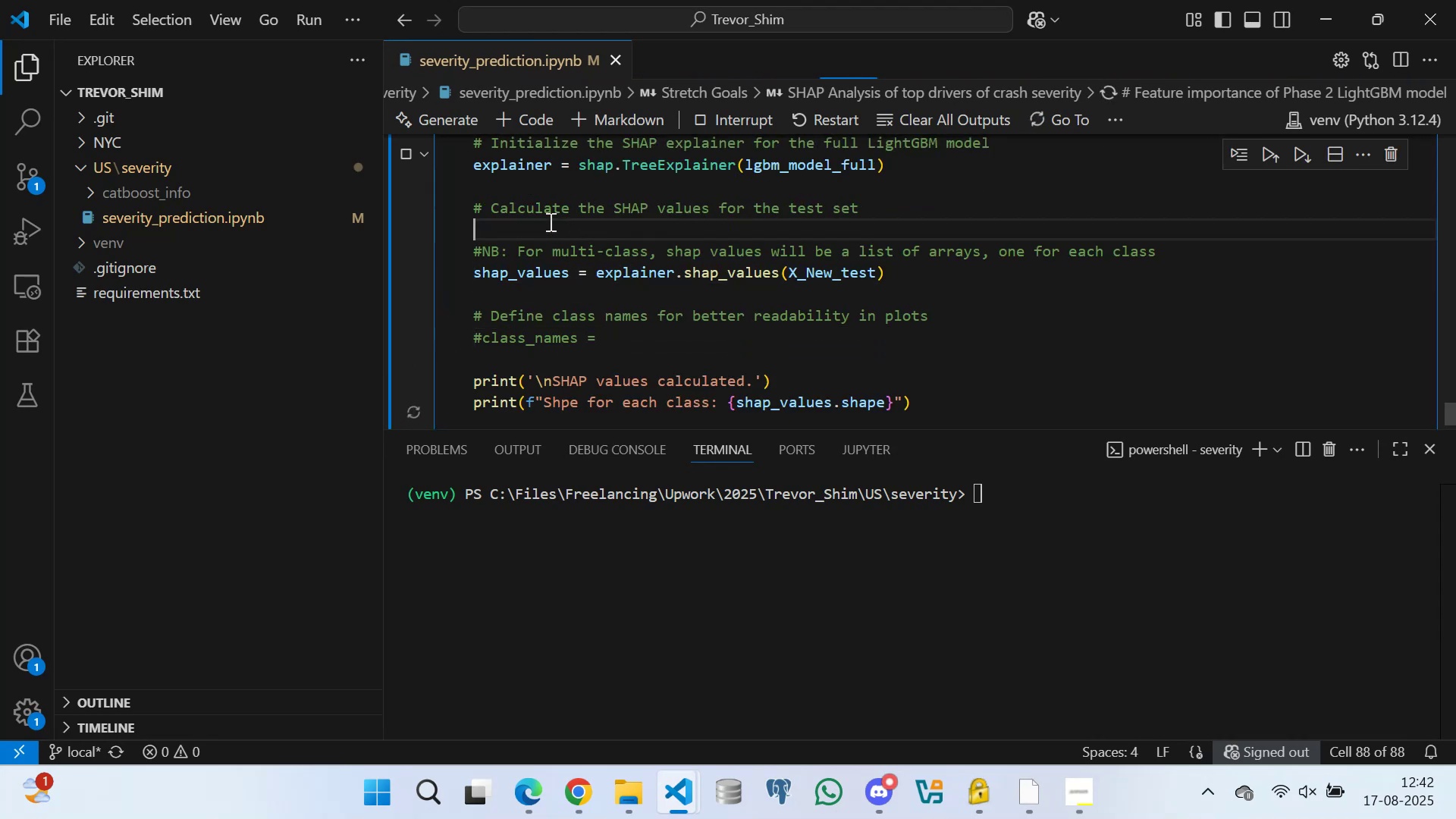 
scroll: coordinate [548, 220], scroll_direction: up, amount: 2.0
 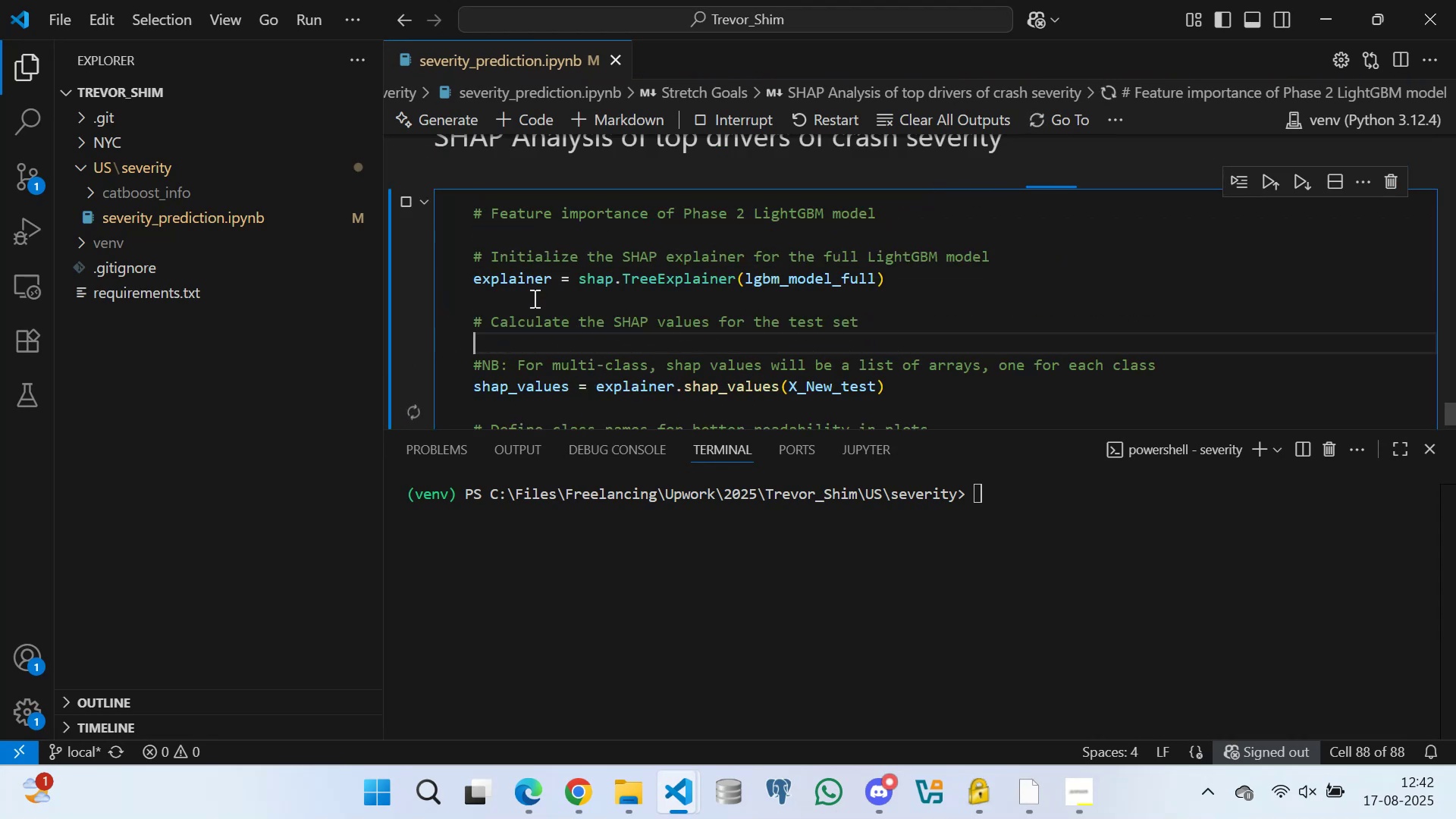 
left_click([533, 303])
 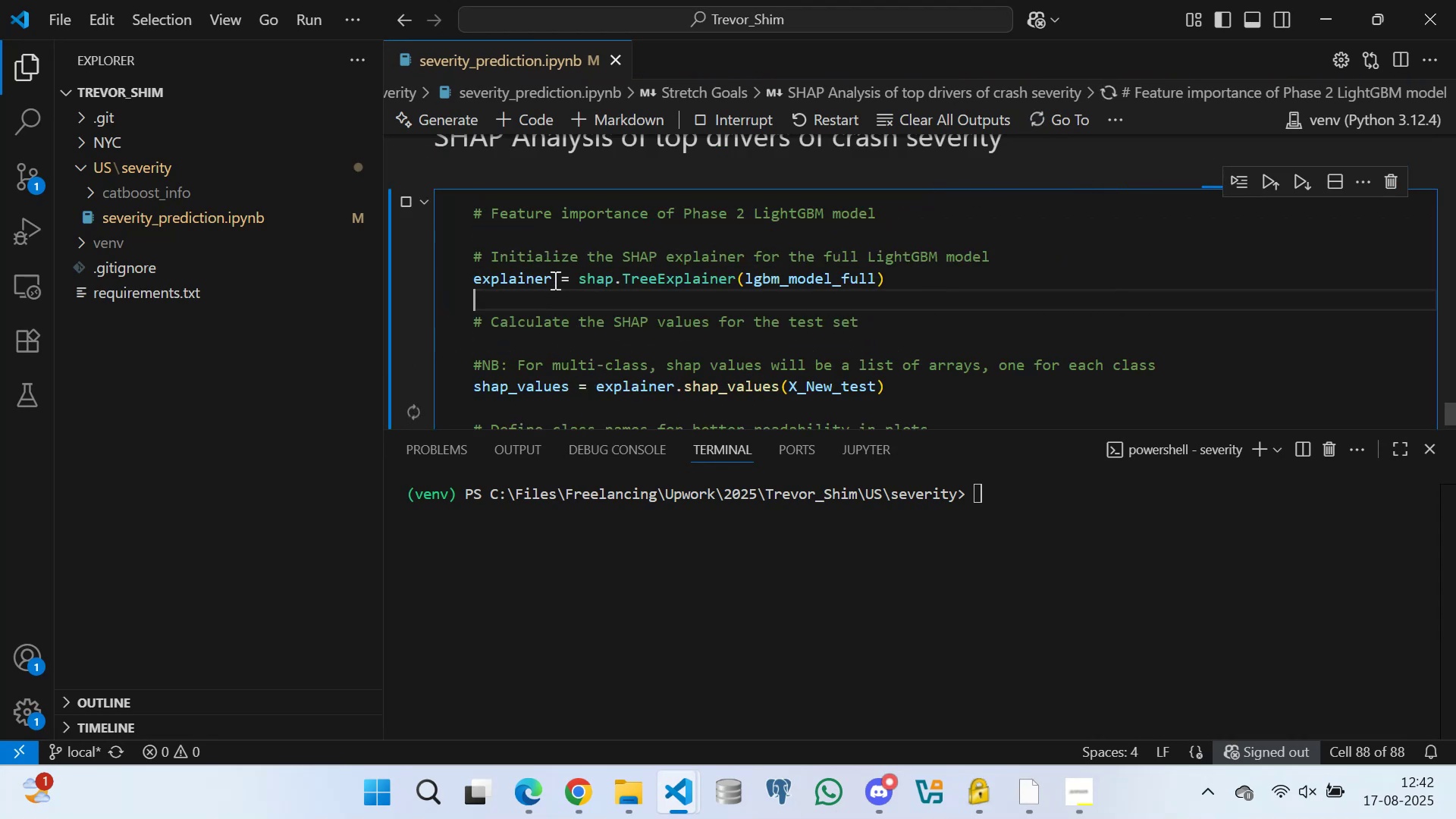 
left_click([559, 272])
 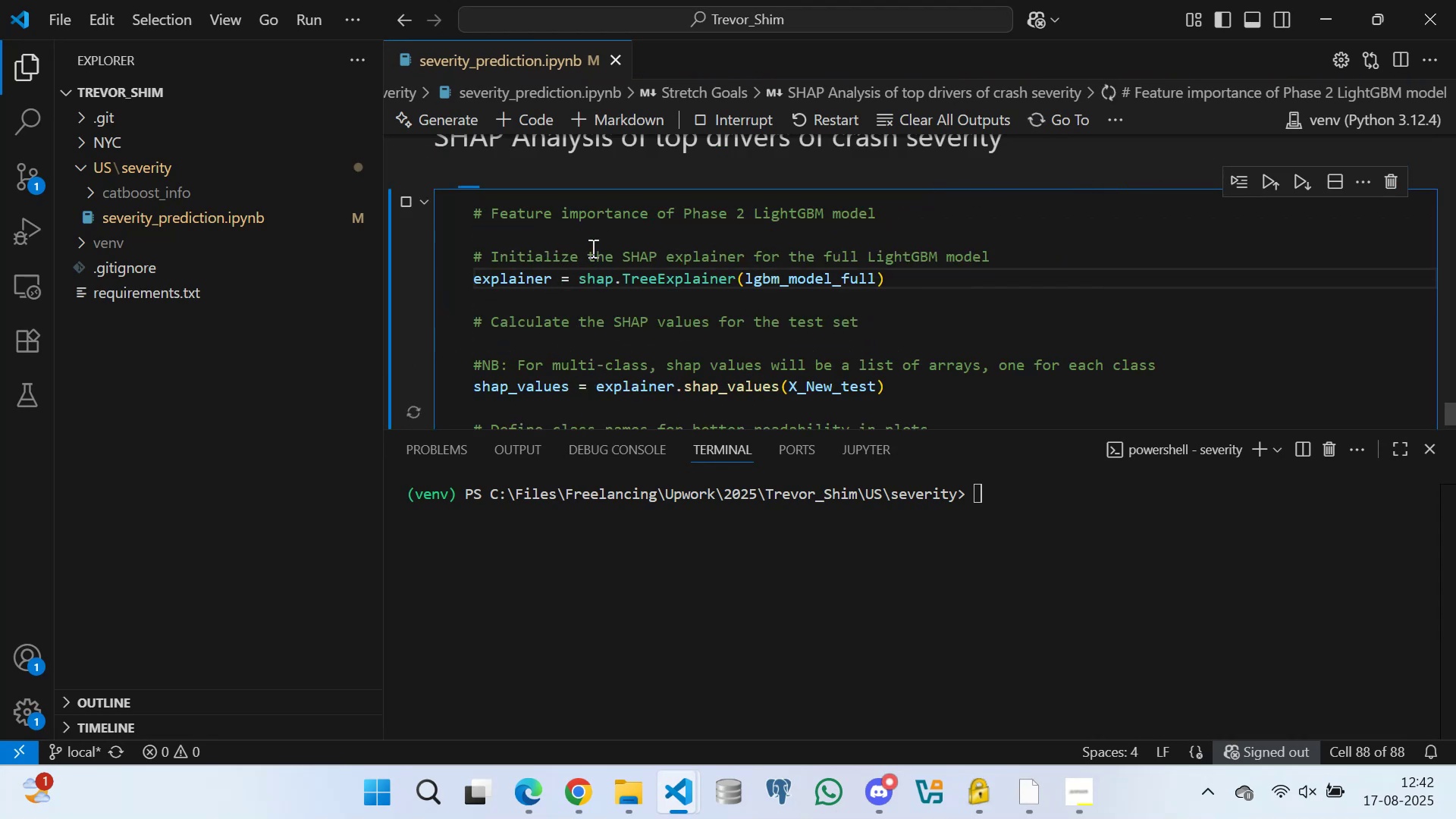 
left_click([585, 255])
 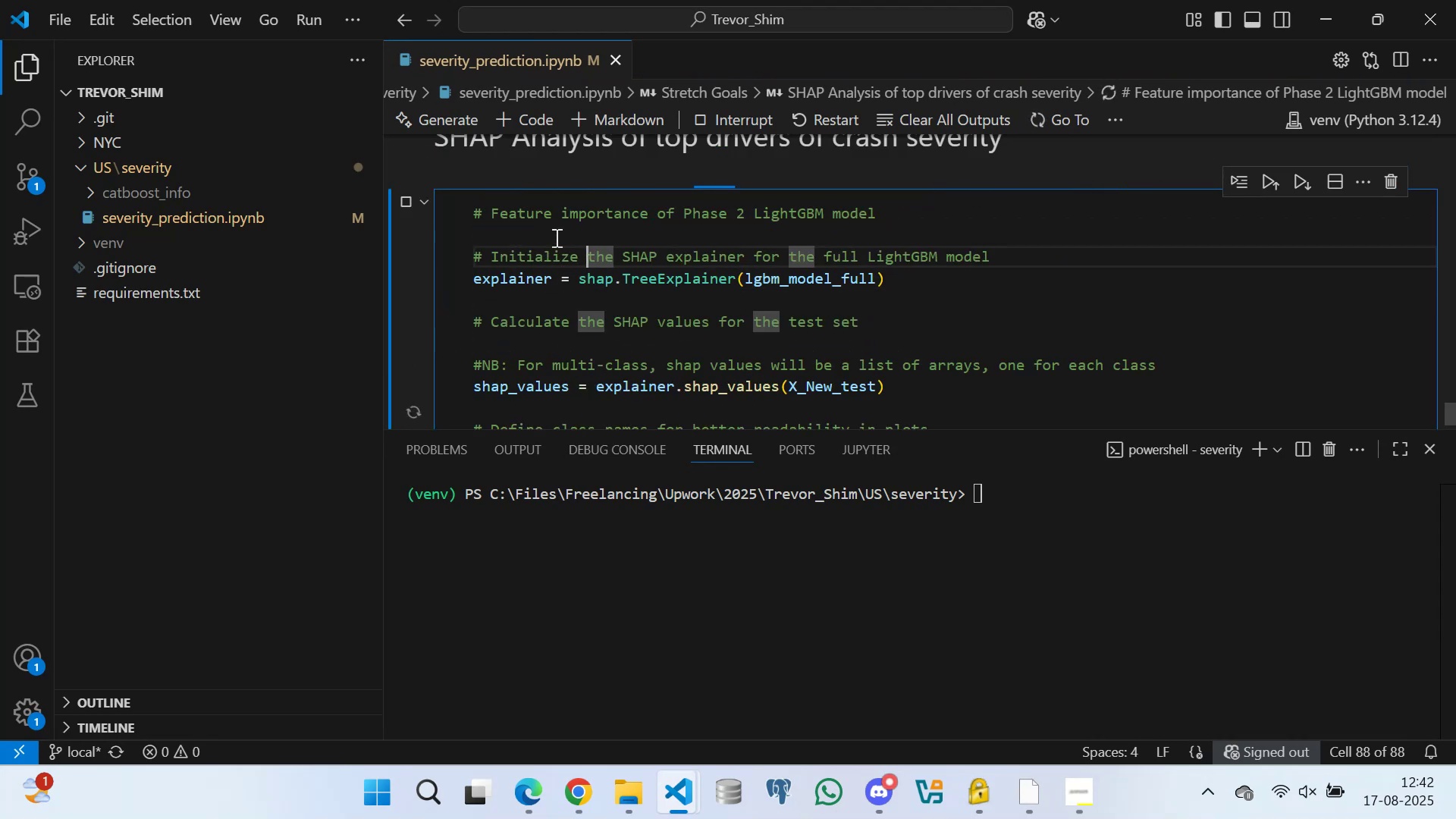 
left_click([555, 237])
 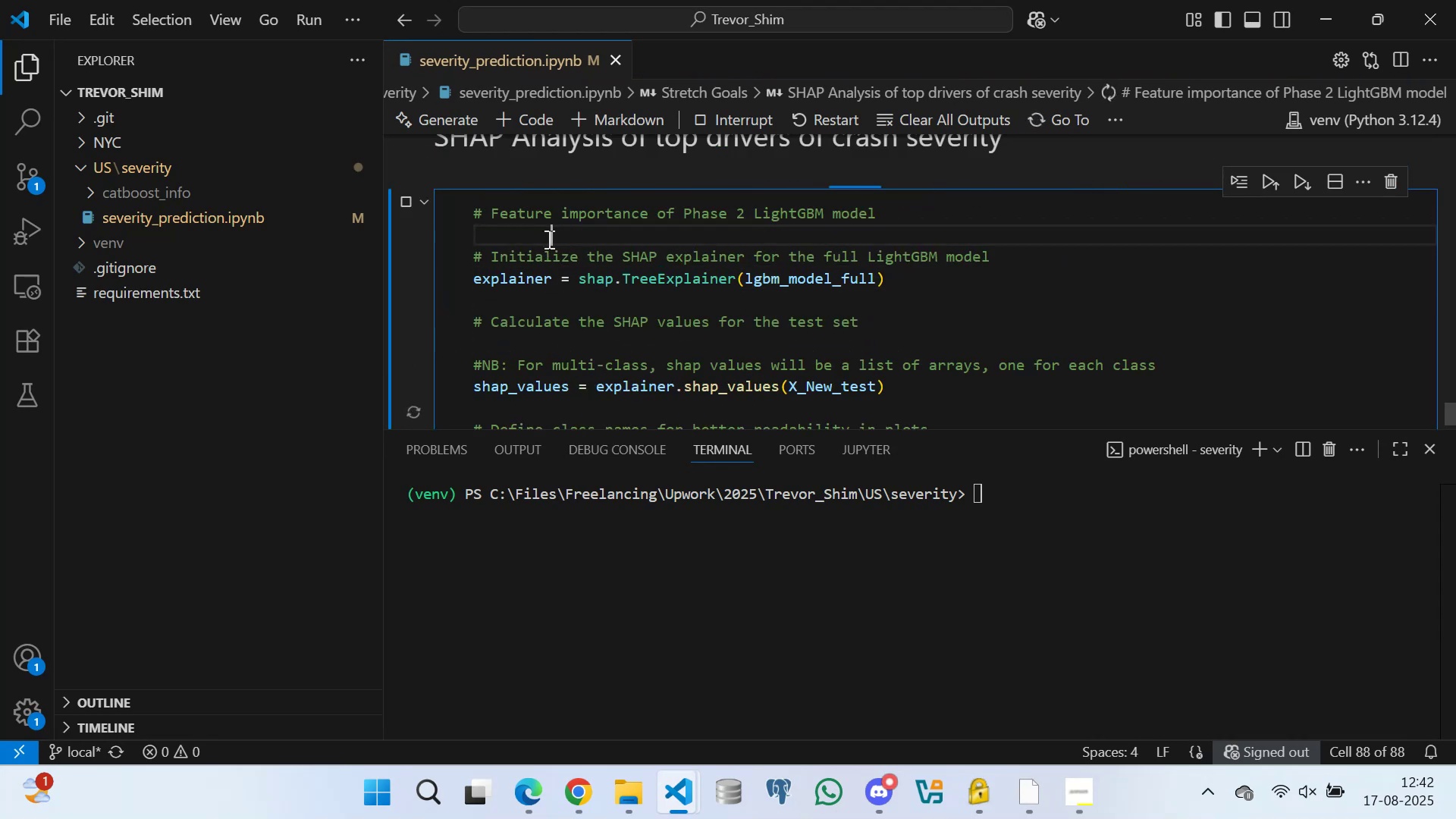 
scroll: coordinate [619, 262], scroll_direction: down, amount: 2.0
 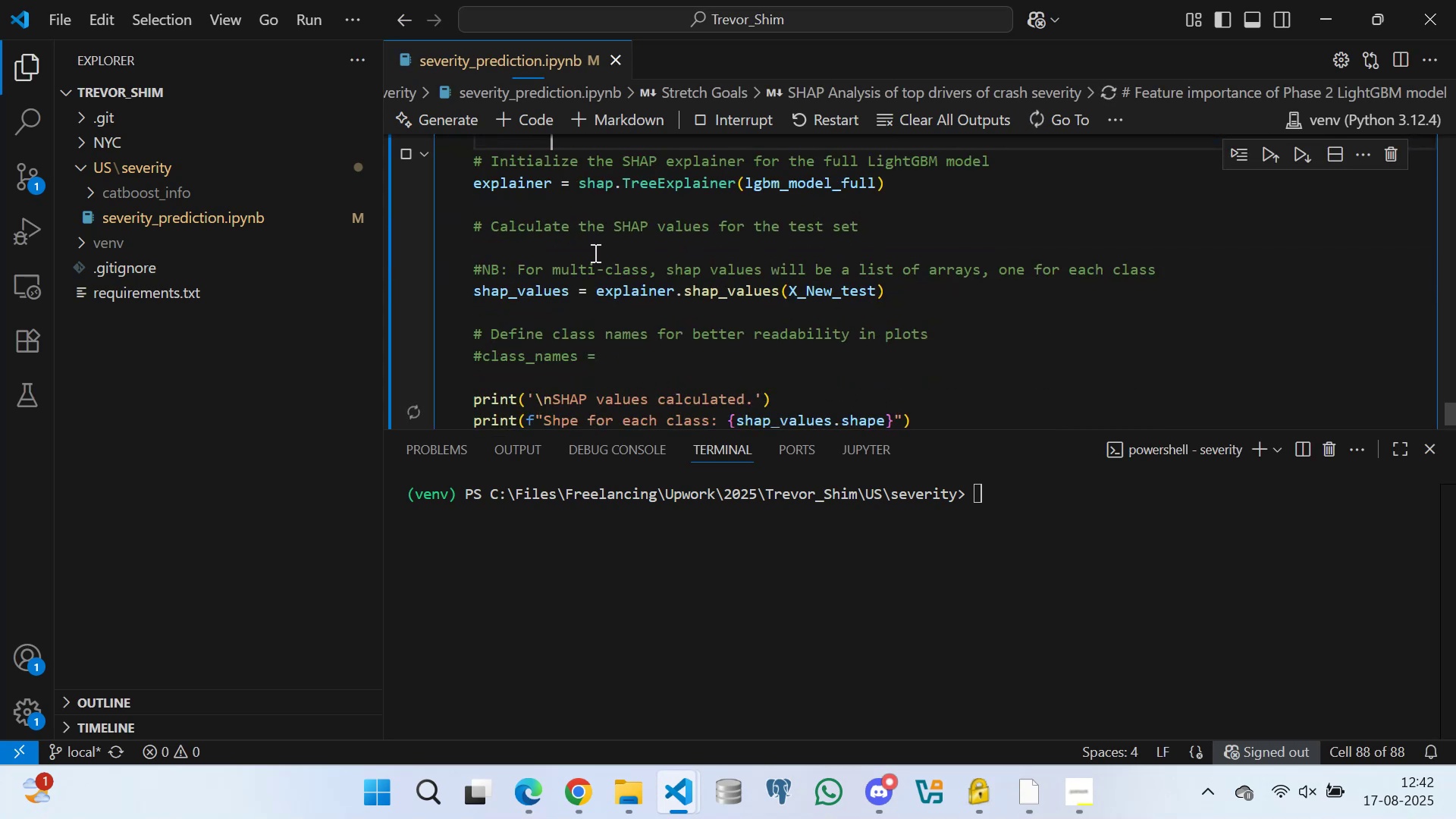 
left_click([592, 246])
 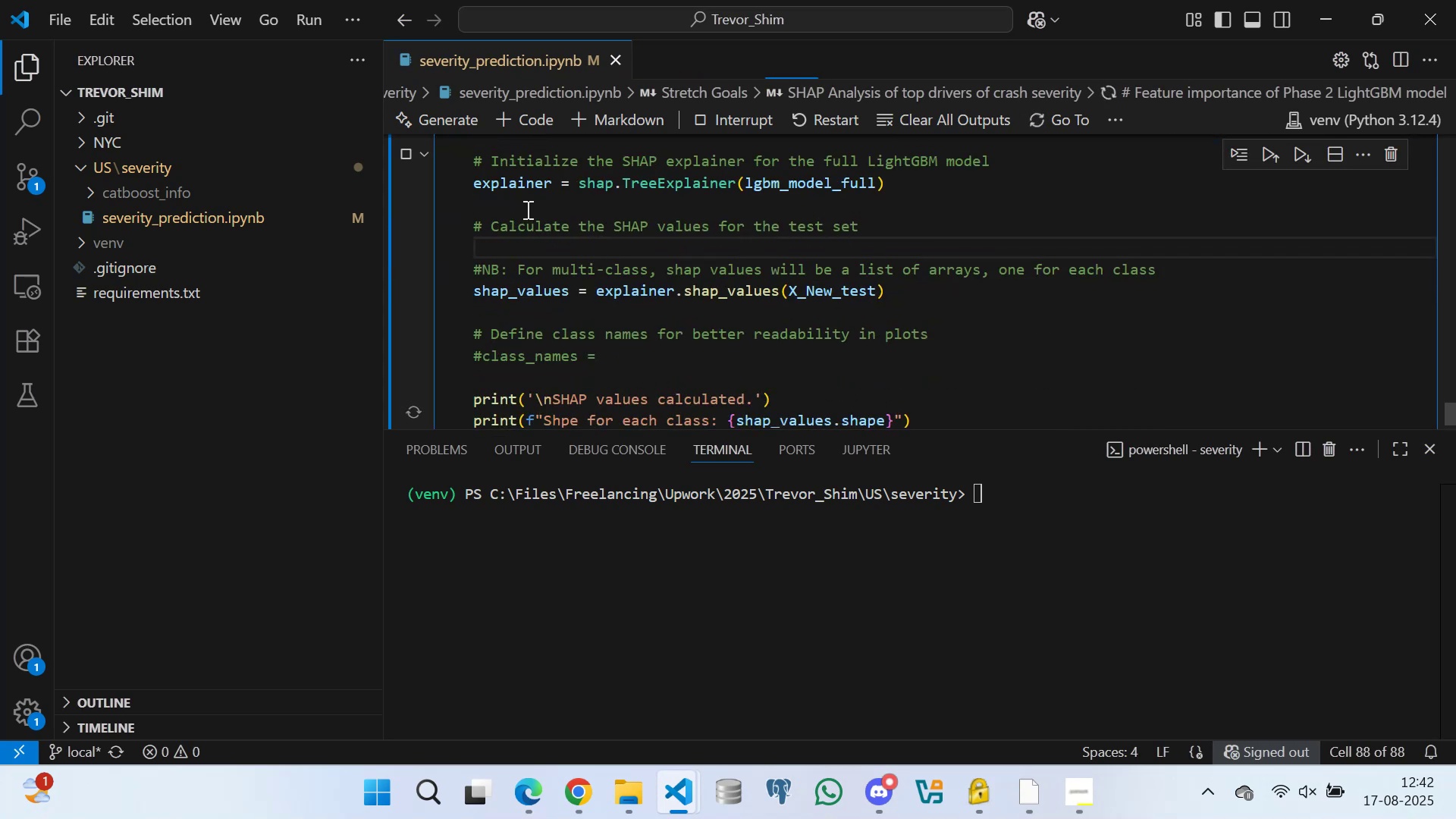 
left_click([524, 205])
 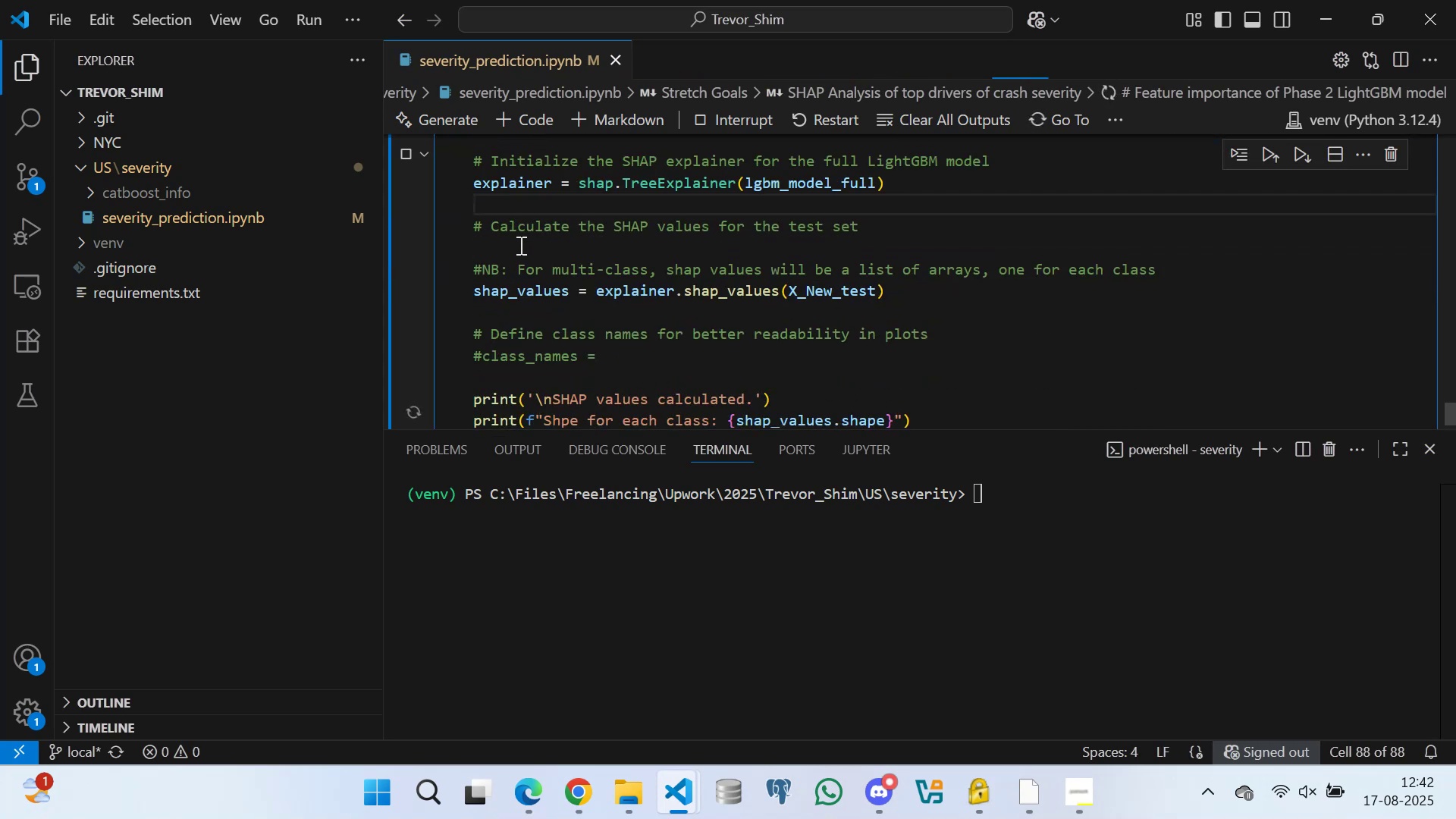 
left_click([518, 249])
 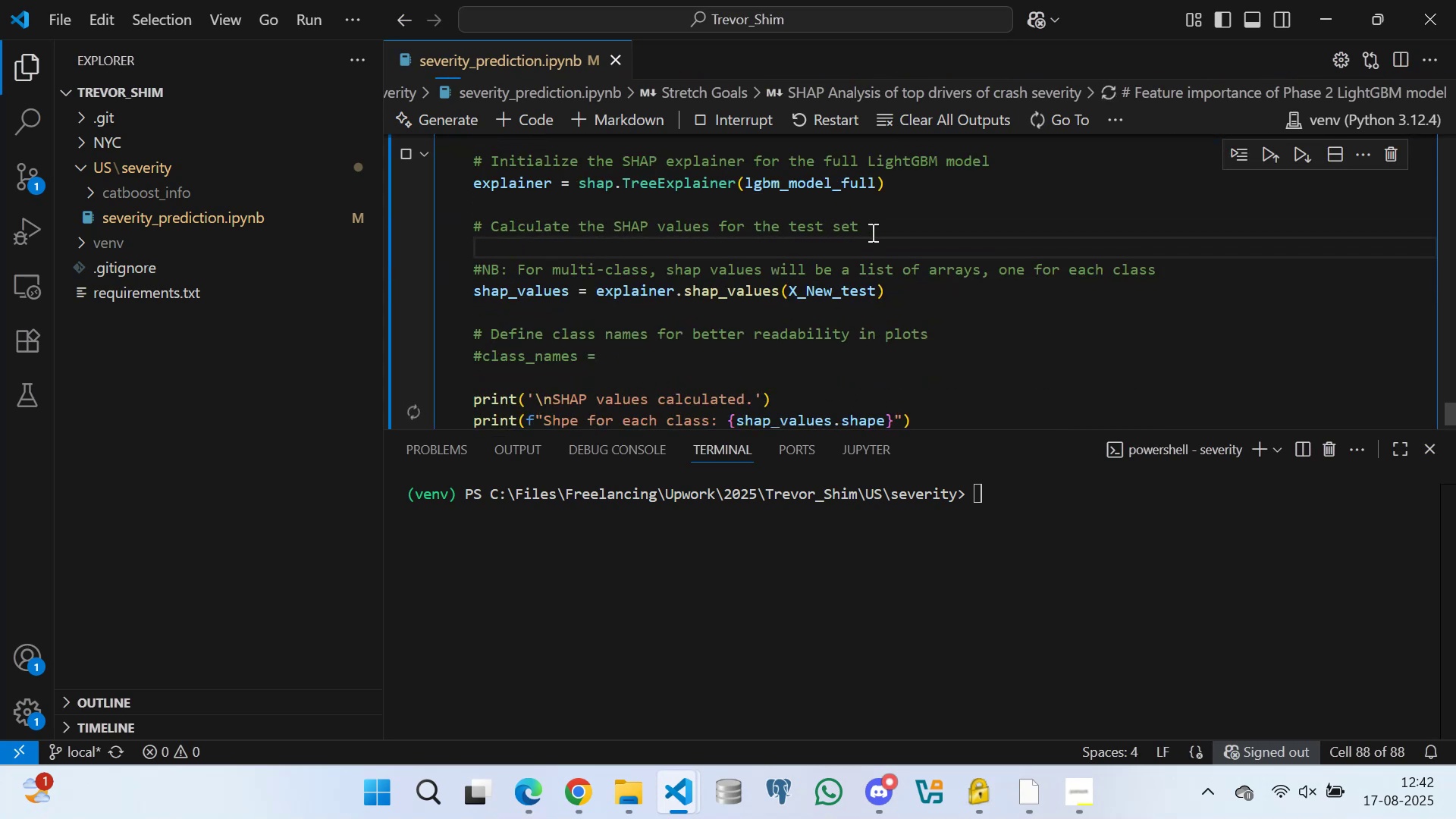 
left_click([921, 185])
 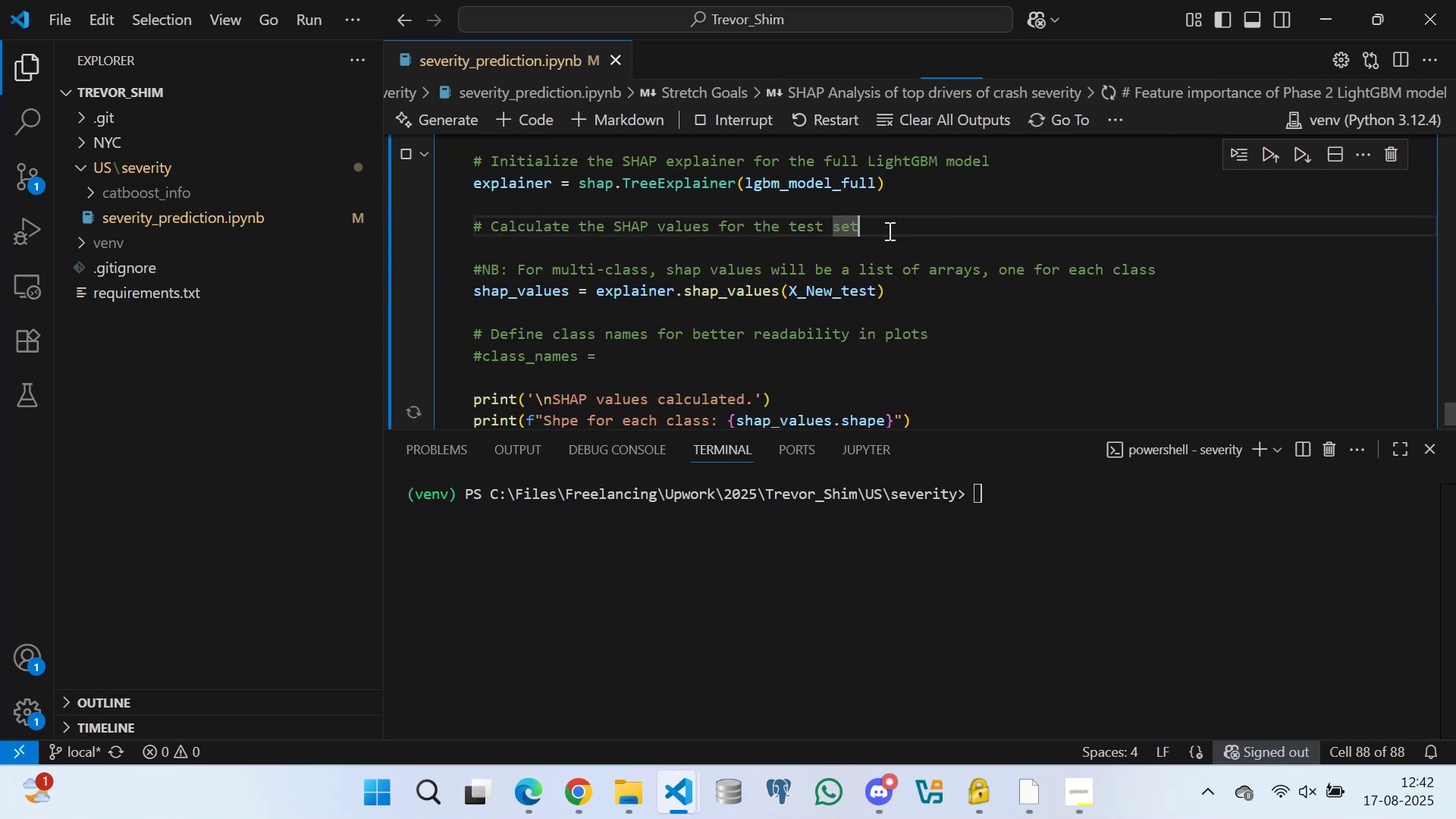 
left_click([871, 247])
 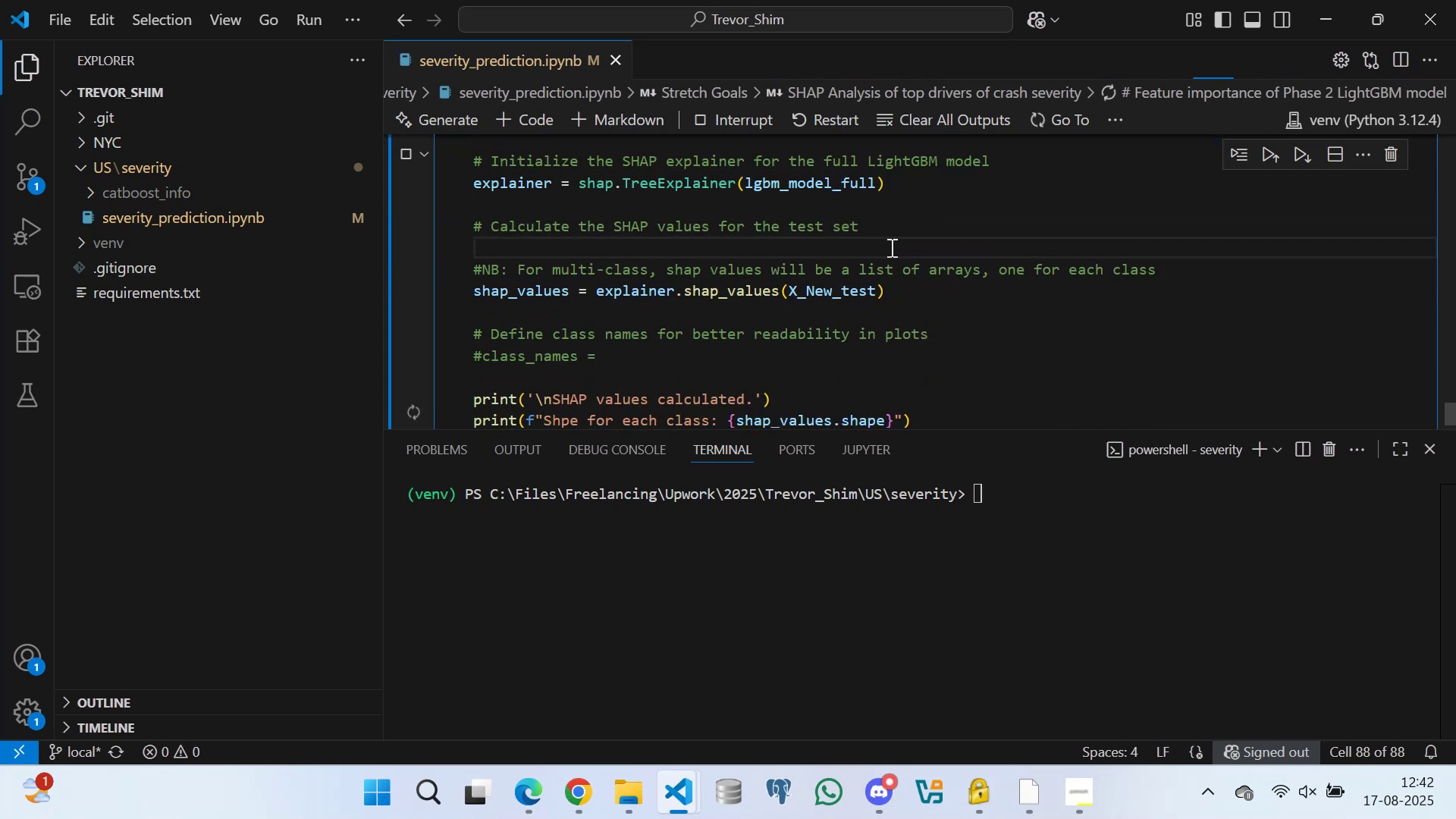 
scroll: coordinate [804, 249], scroll_direction: down, amount: 2.0
 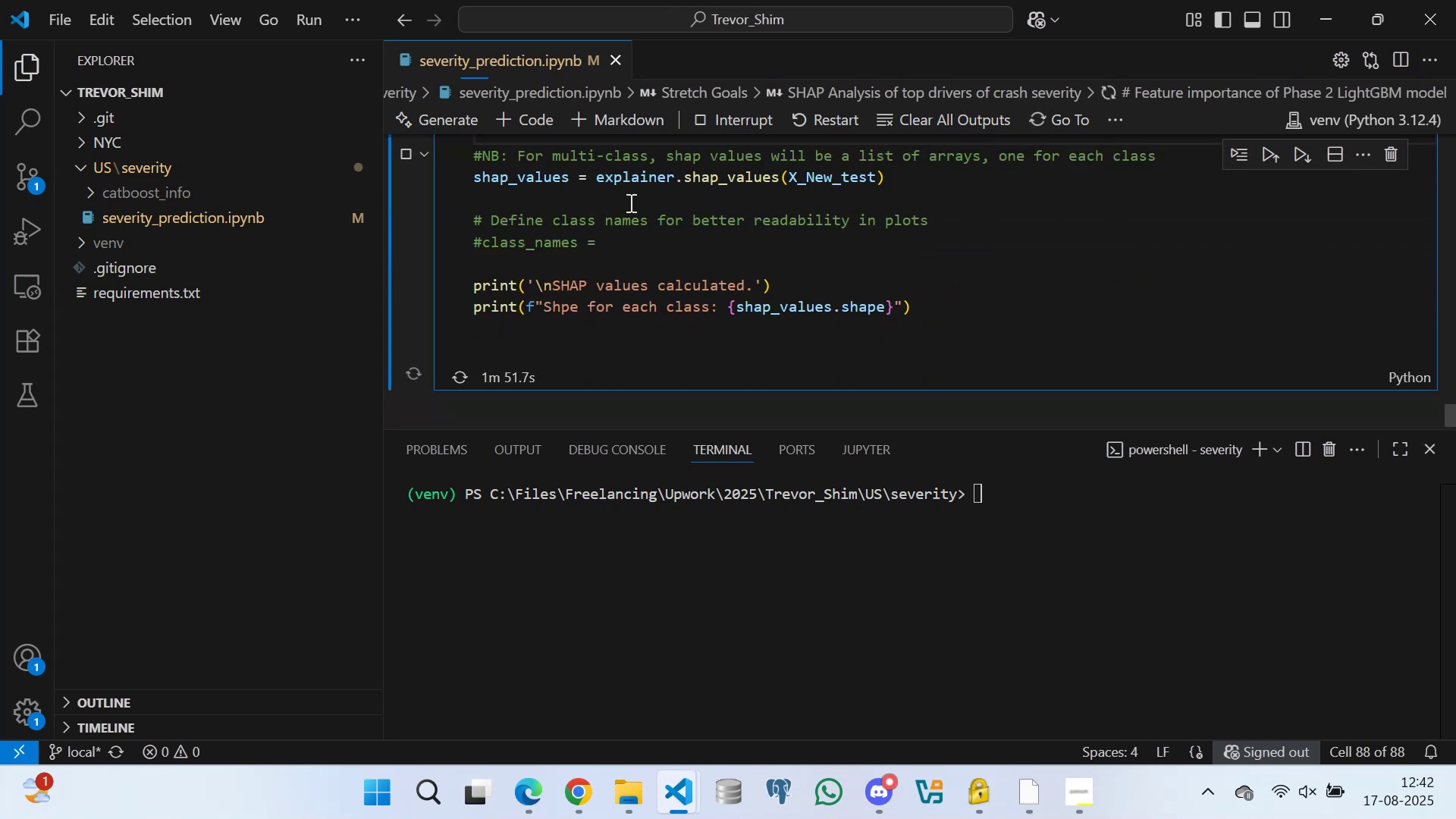 
left_click([626, 197])
 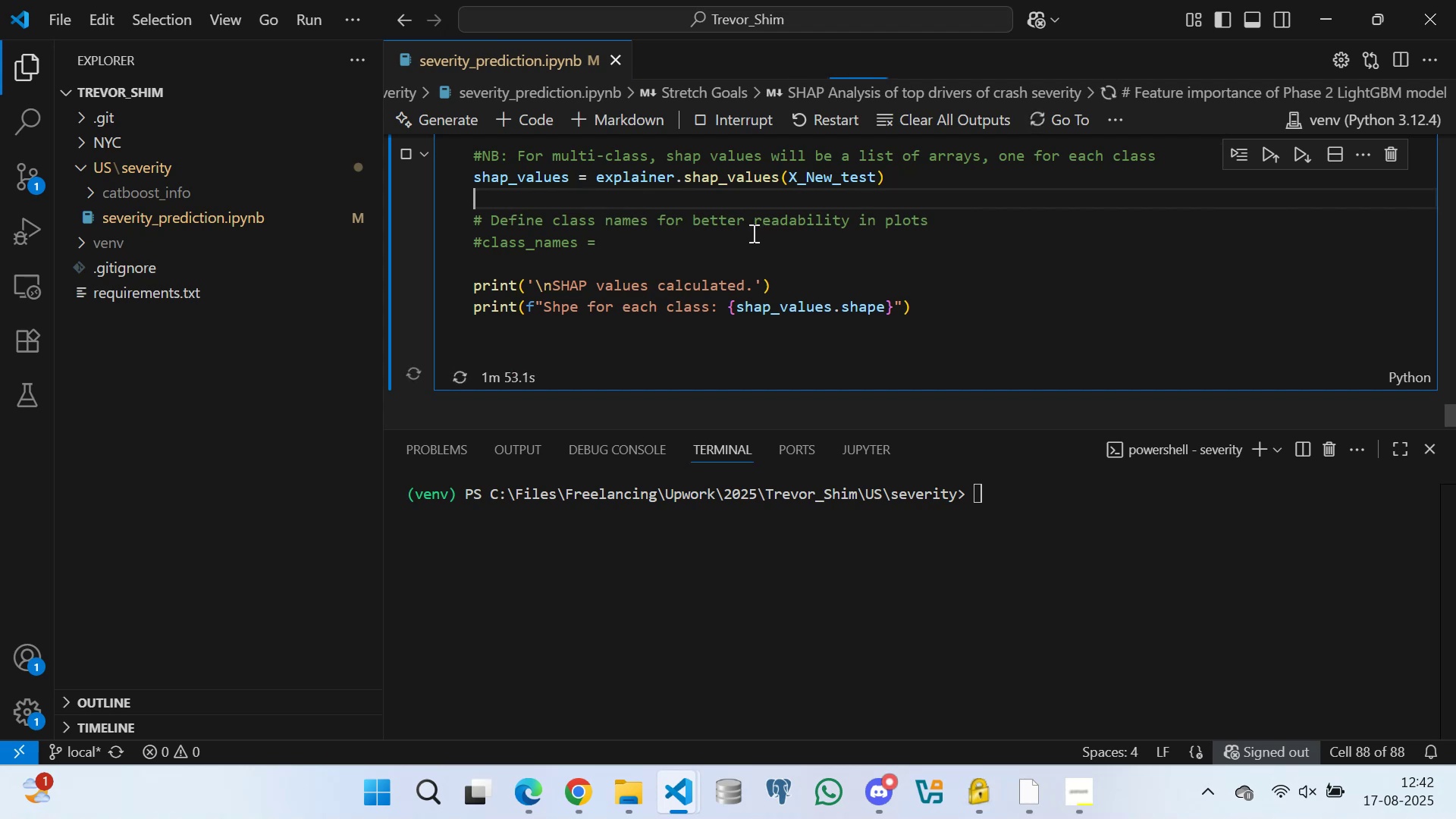 
scroll: coordinate [674, 228], scroll_direction: up, amount: 1.0
 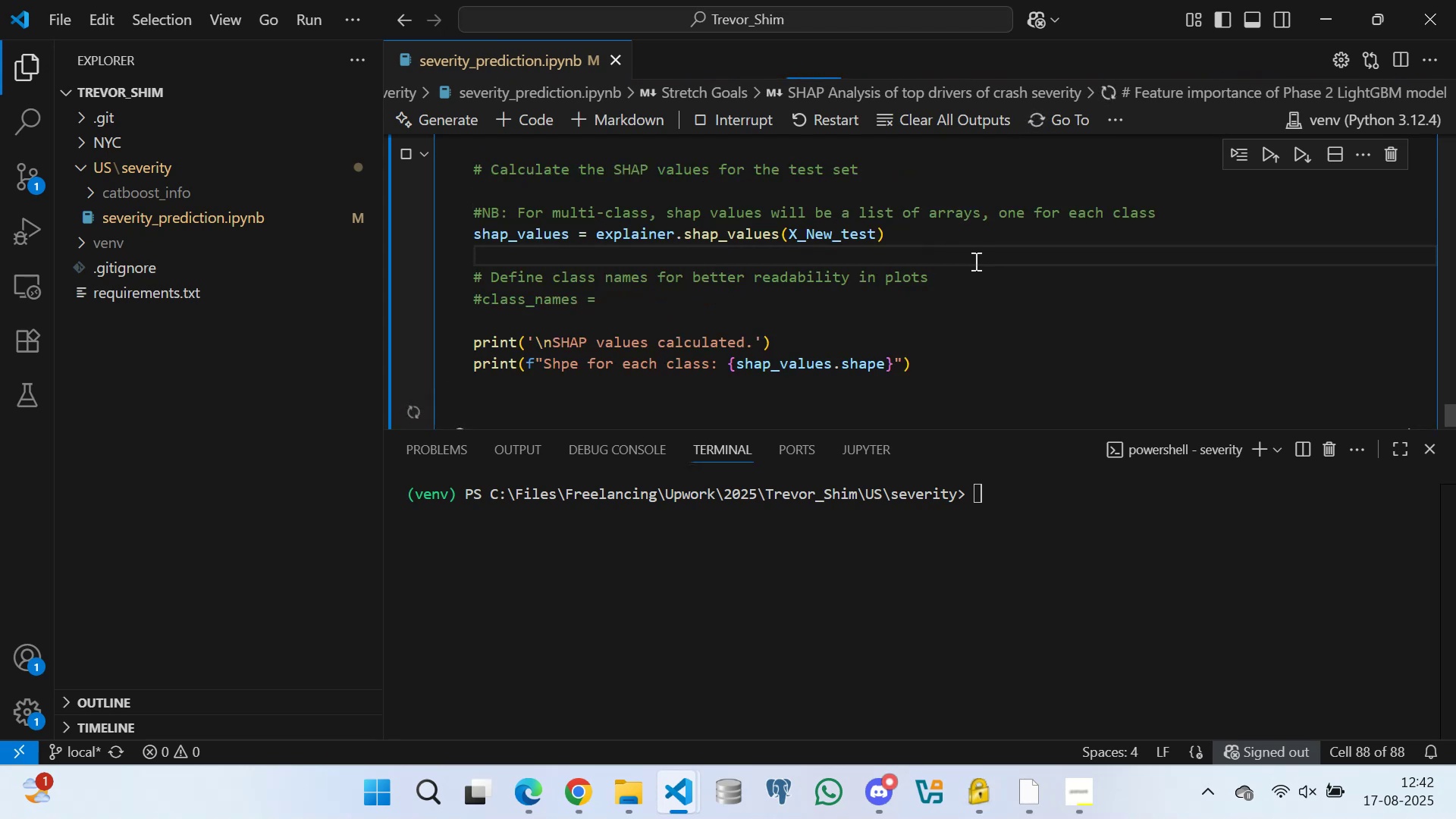 
left_click([905, 236])
 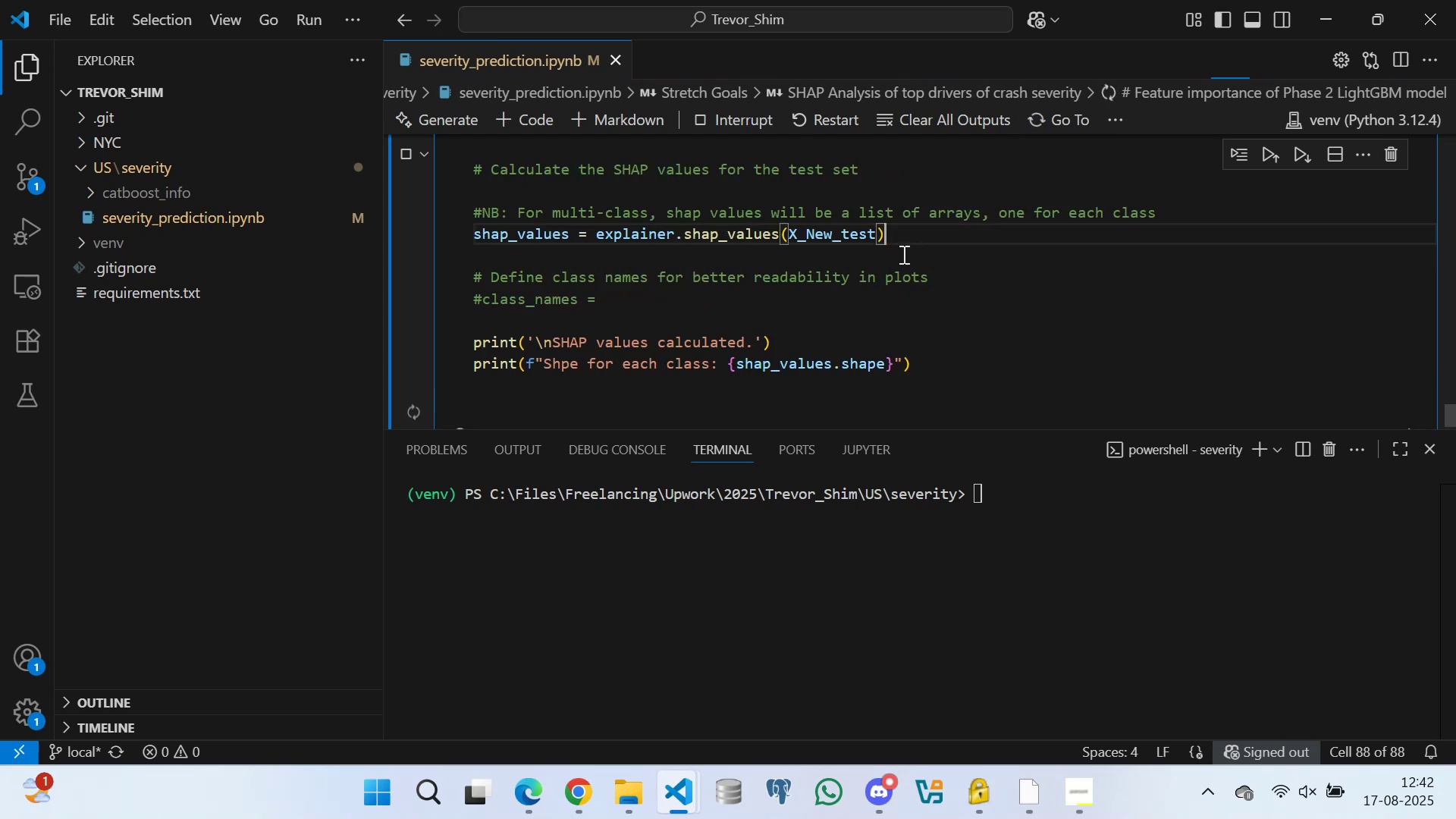 
left_click([902, 256])
 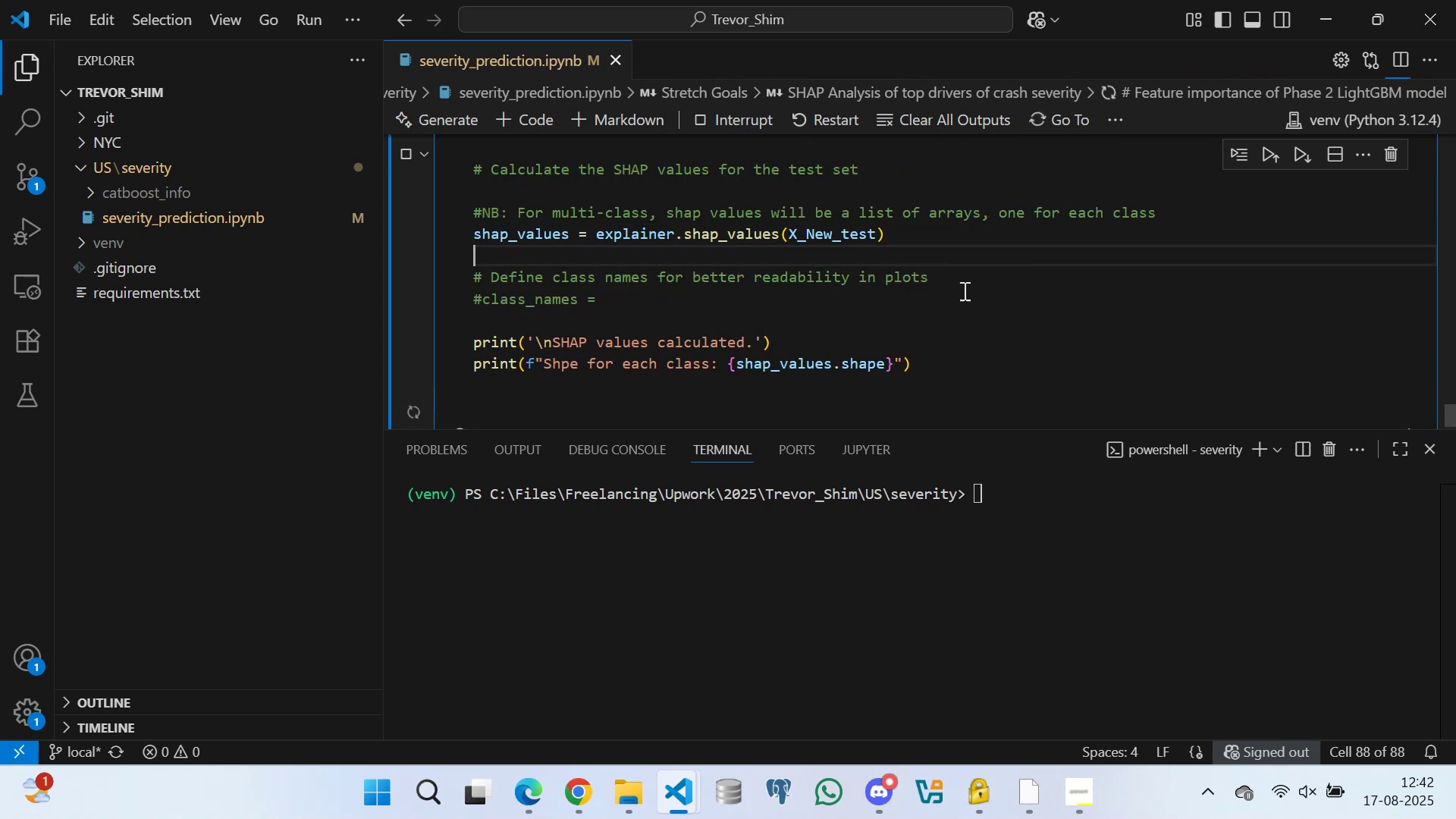 
left_click([968, 285])
 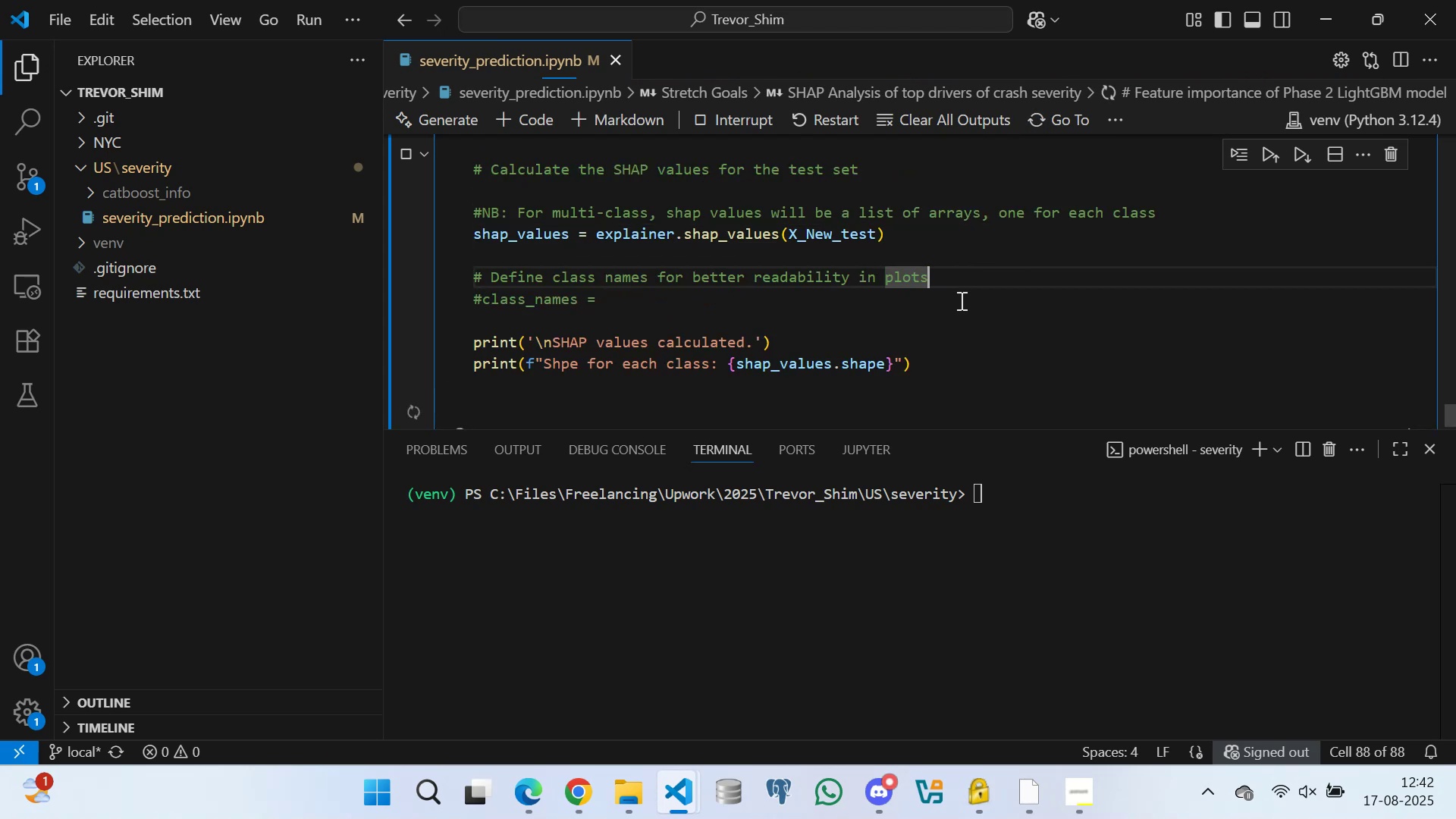 
left_click([960, 300])
 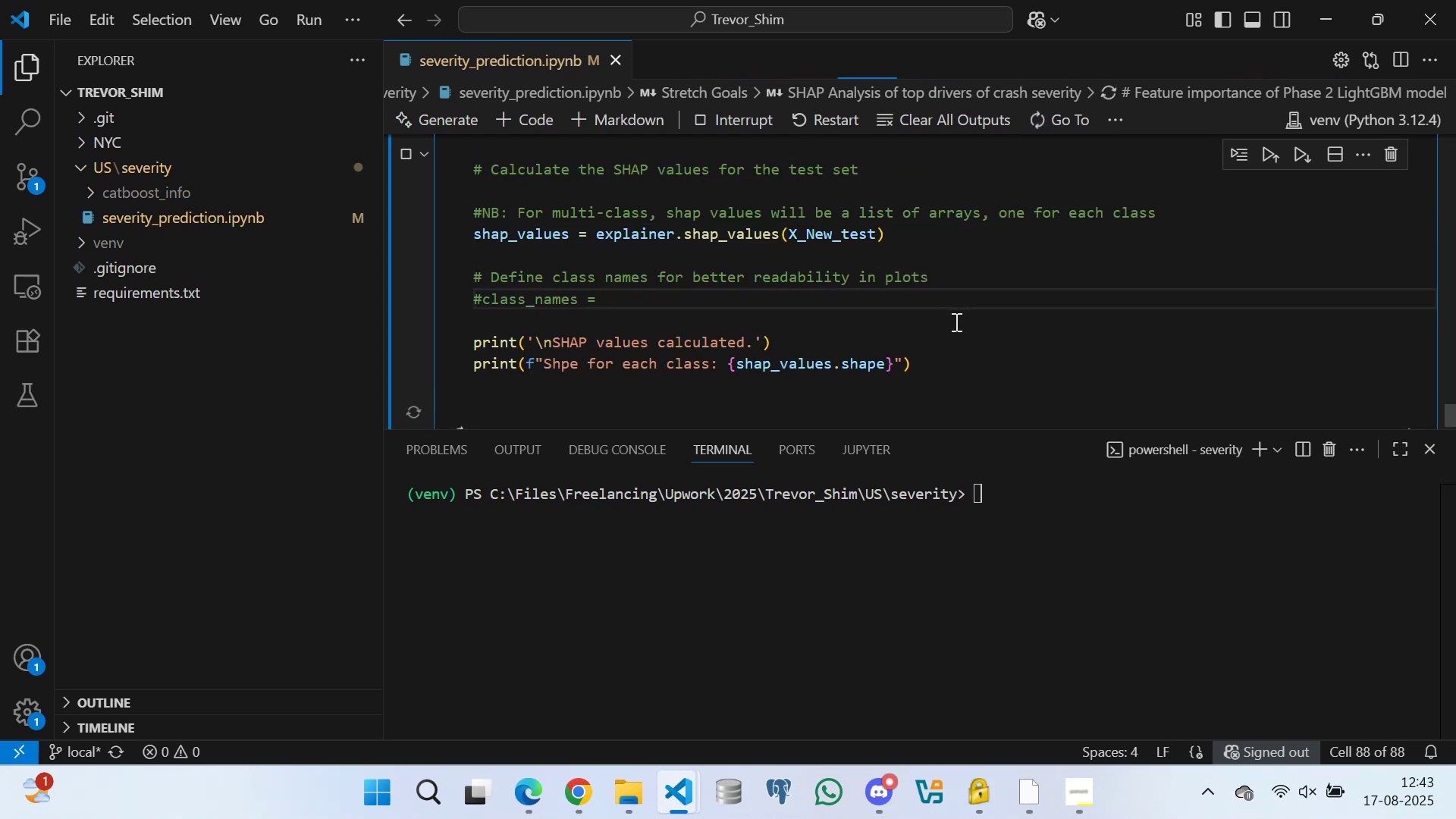 
left_click([955, 323])
 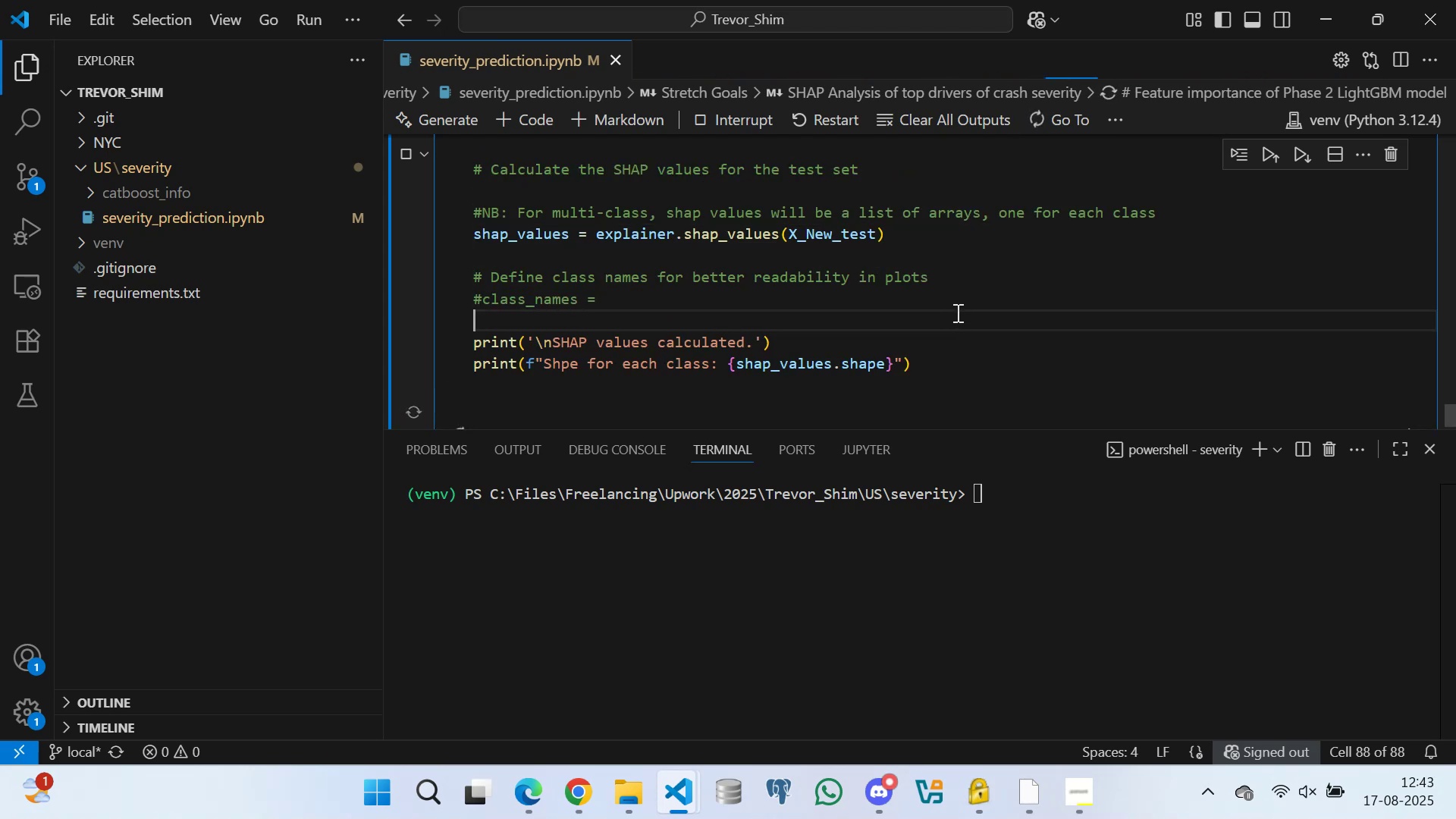 
scroll: coordinate [959, 292], scroll_direction: down, amount: 1.0
 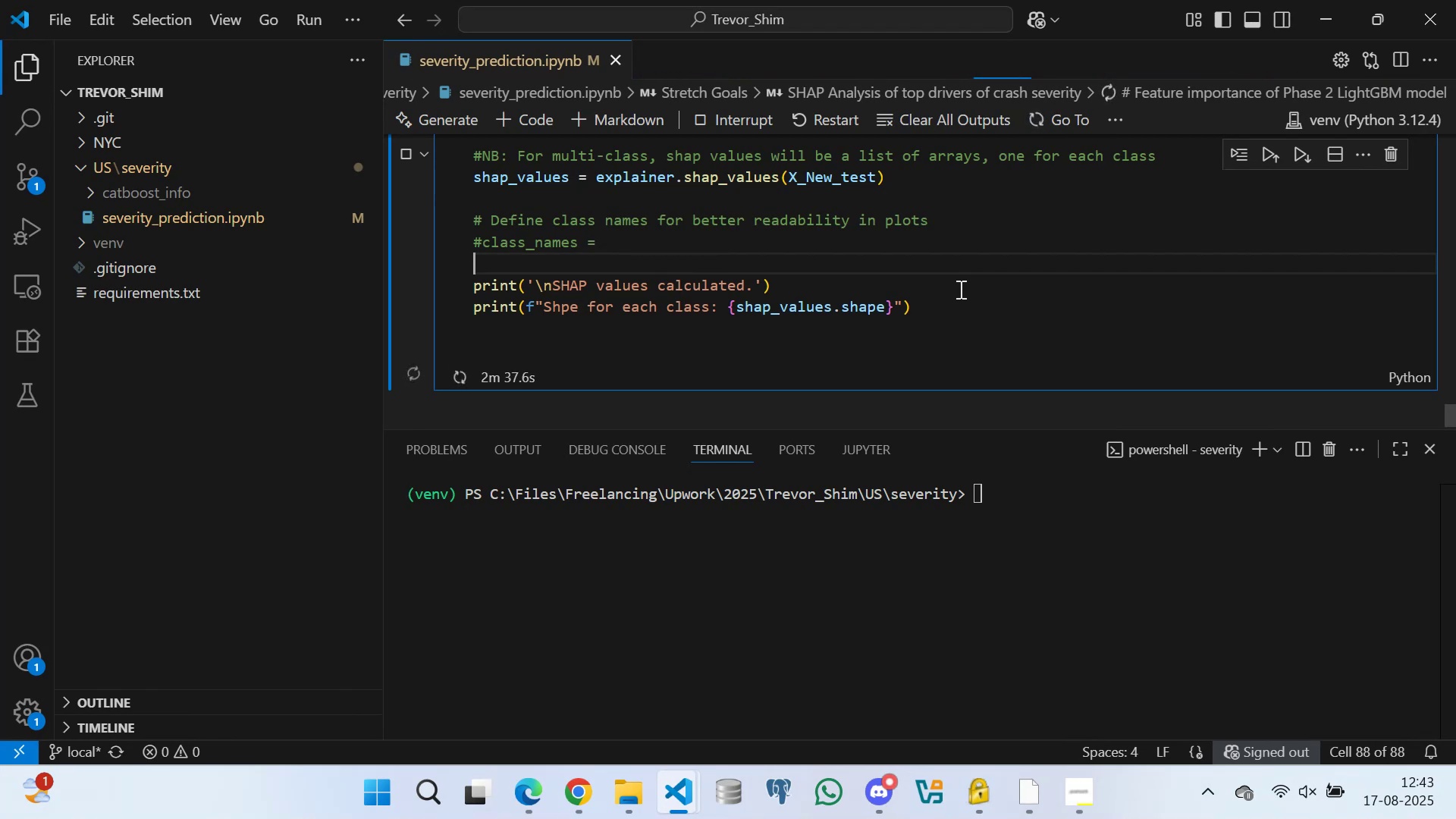 
wait(40.6)
 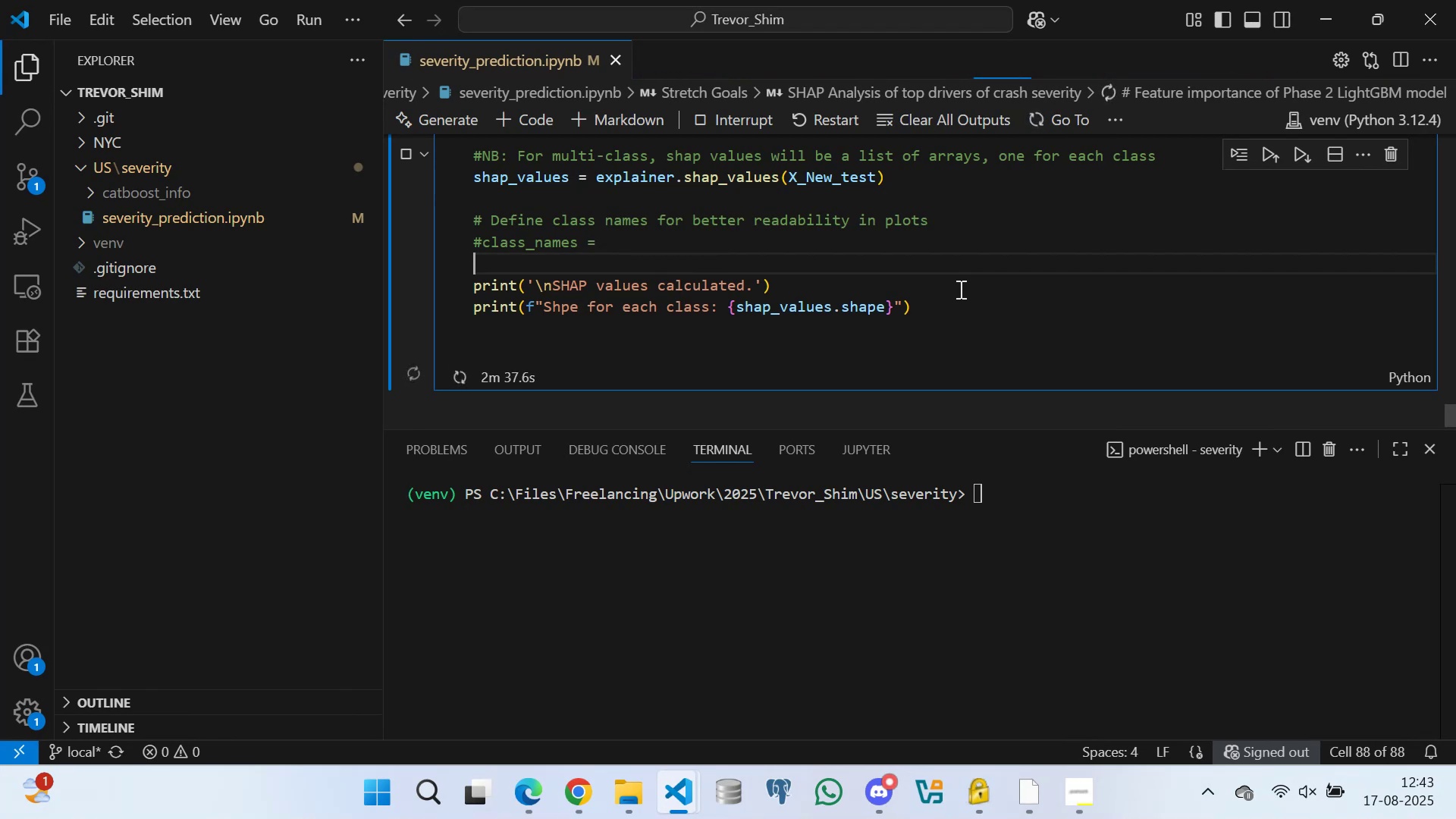 
left_click([626, 347])
 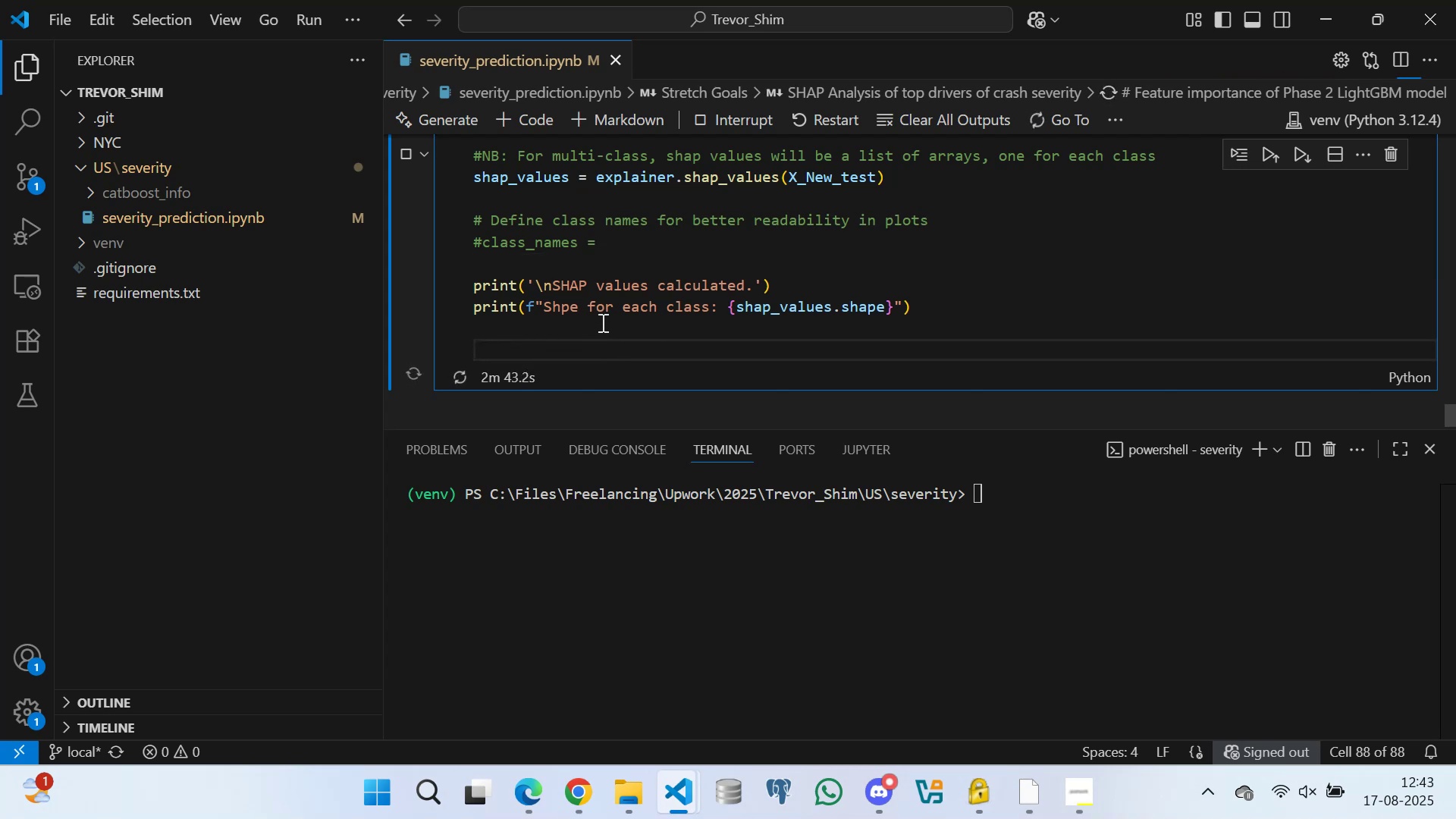 
left_click([598, 318])
 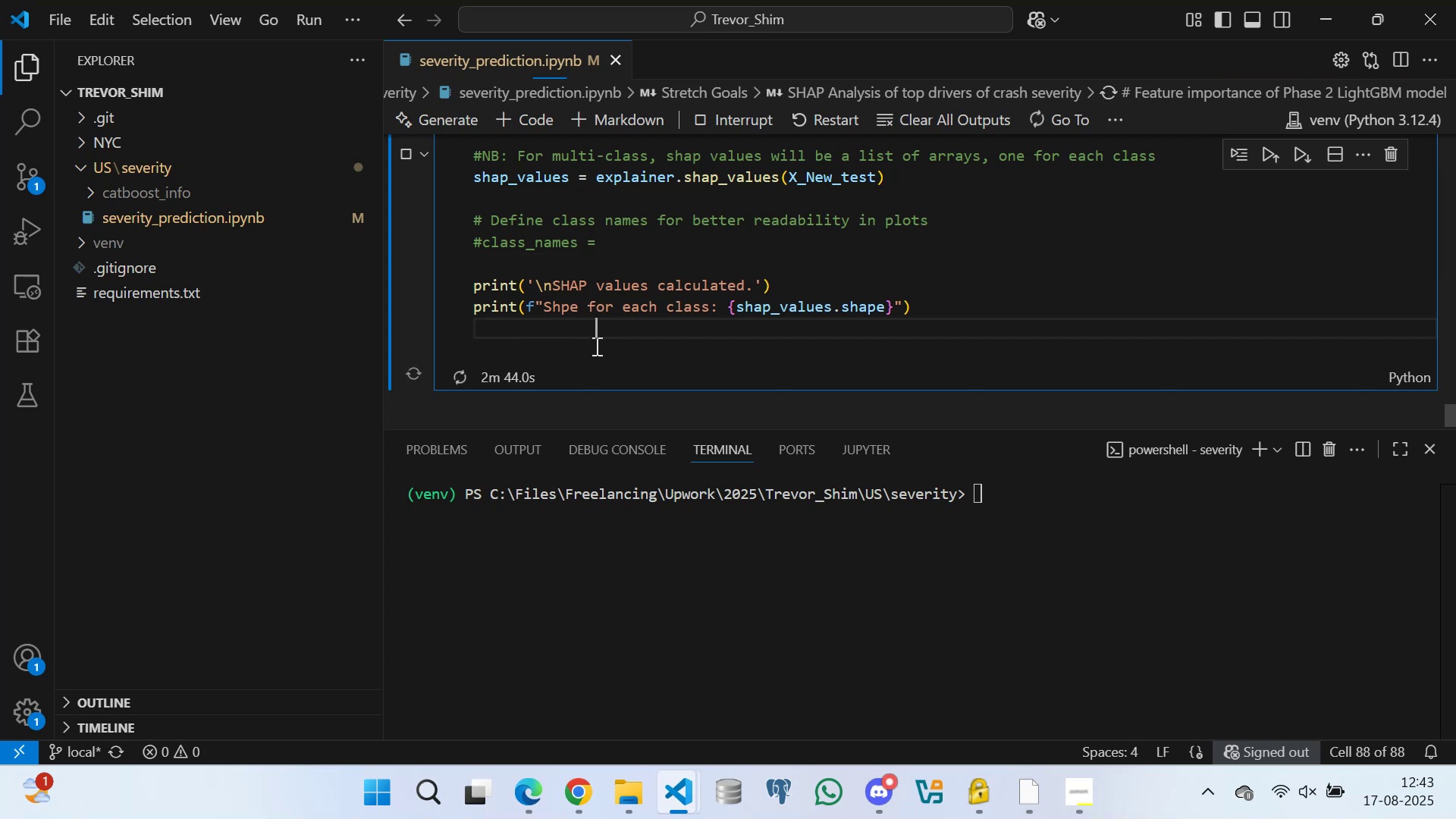 
left_click([595, 347])
 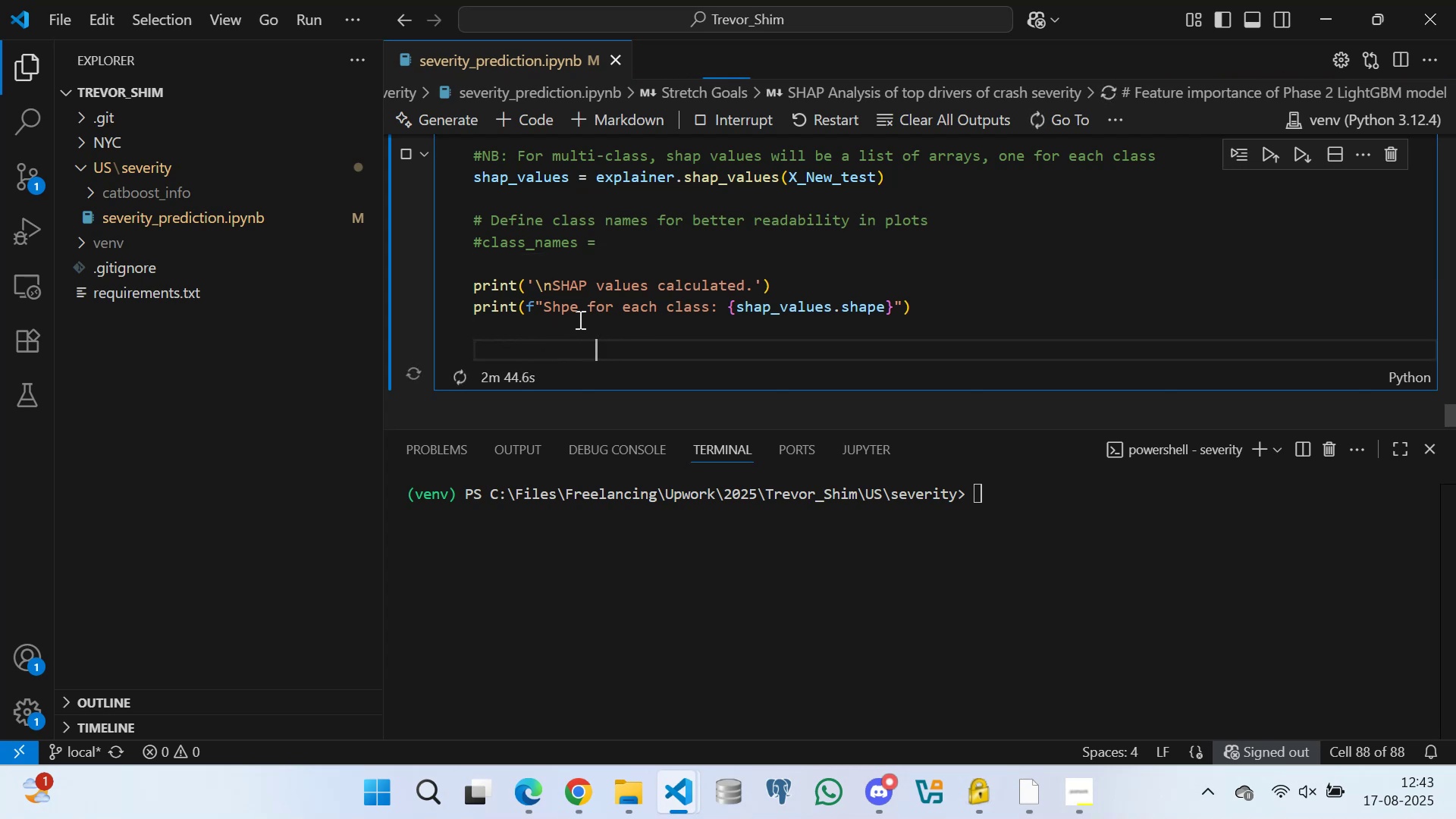 
left_click([578, 318])
 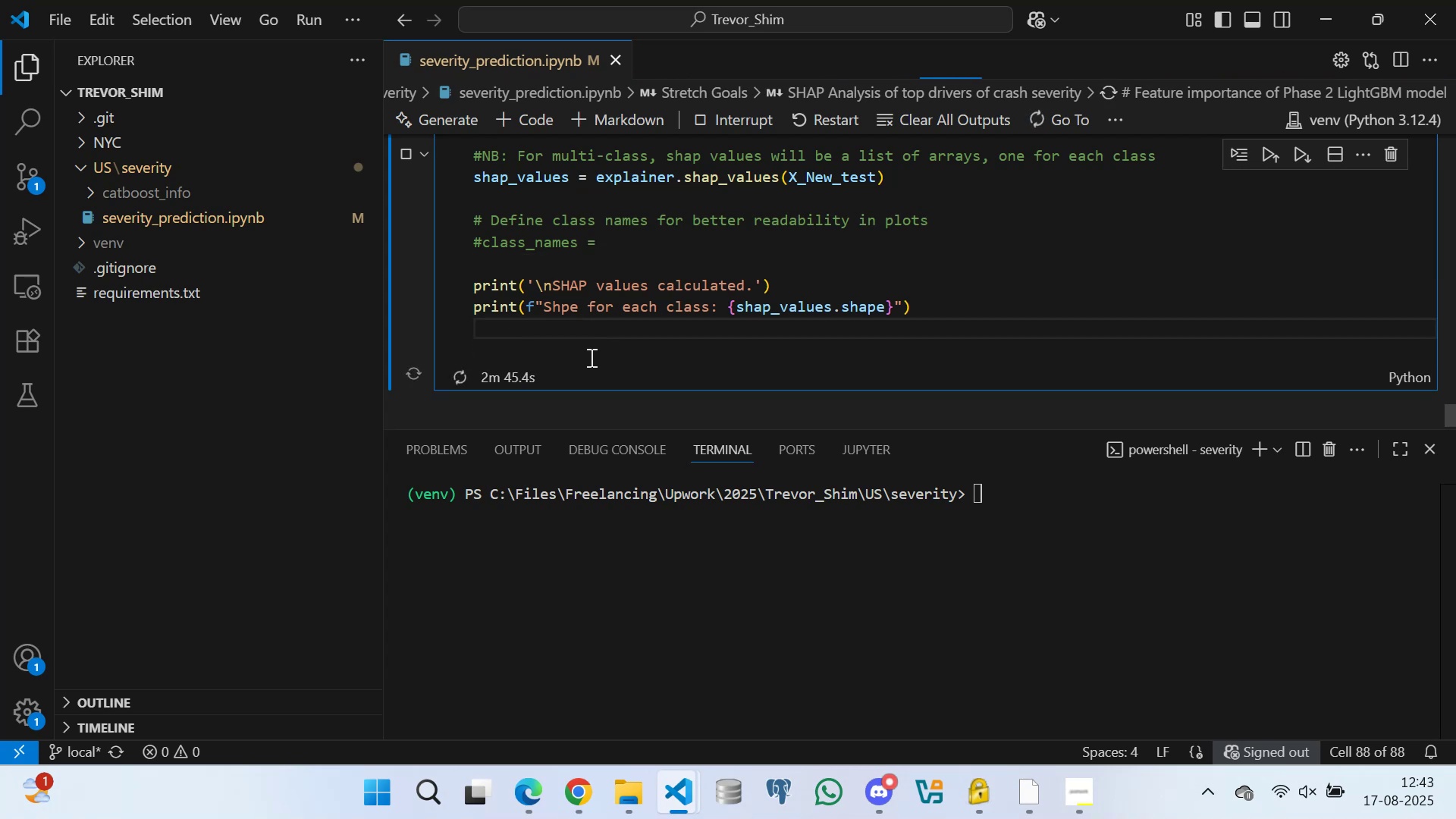 
left_click([591, 359])
 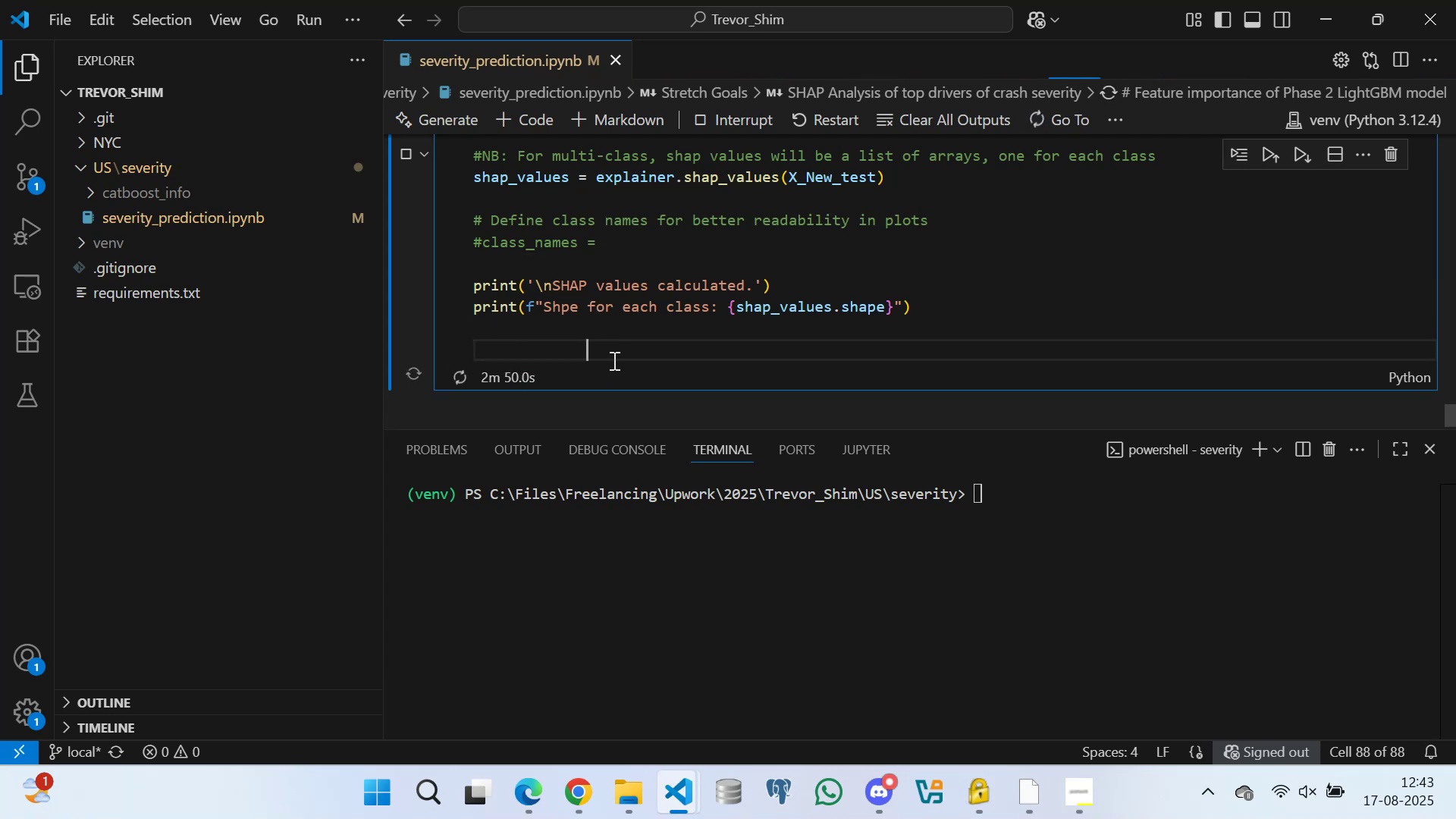 
wait(5.66)
 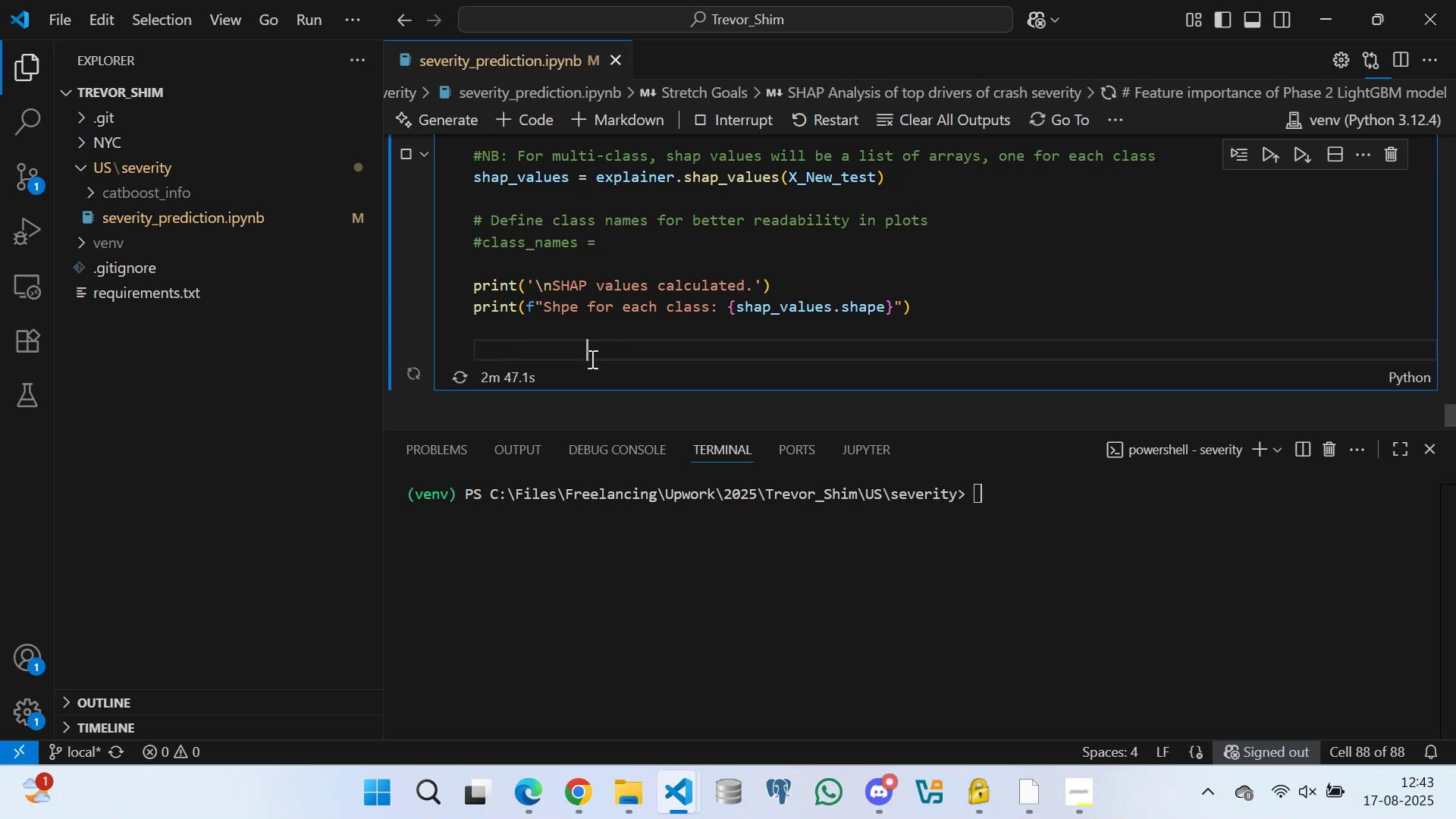 
scroll: coordinate [600, 257], scroll_direction: up, amount: 4.0
 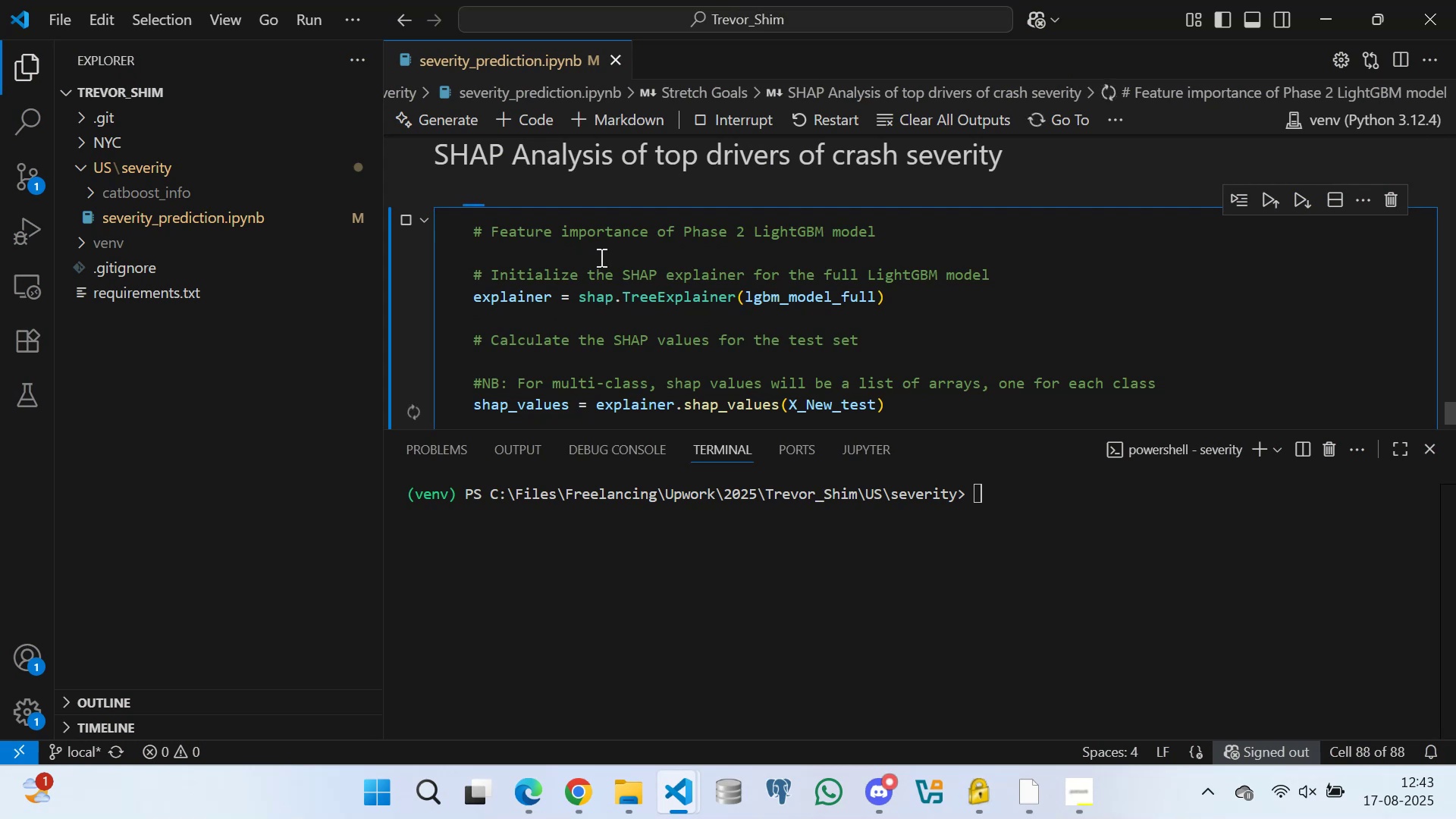 
scroll: coordinate [579, 256], scroll_direction: down, amount: 1.0
 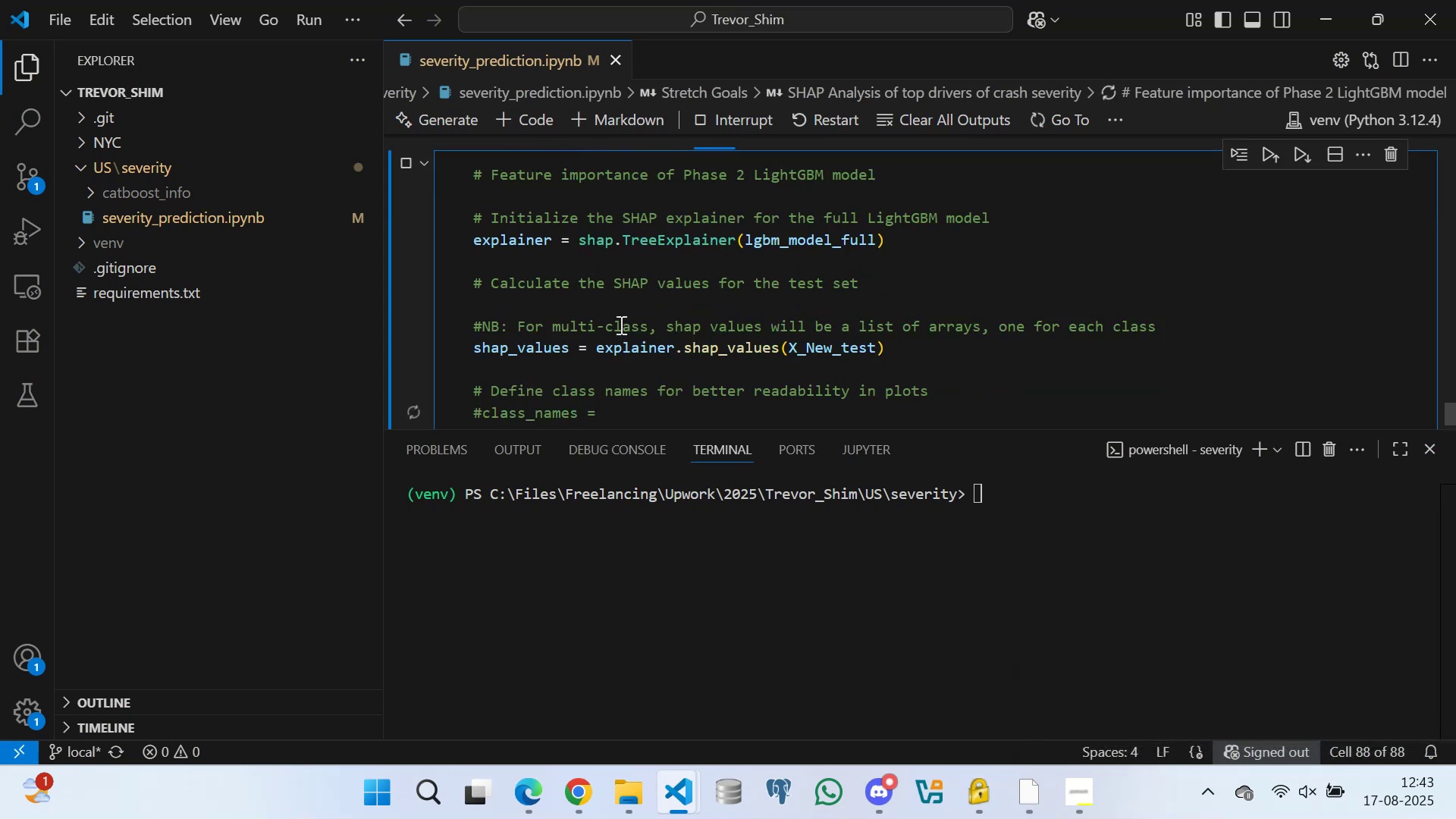 
double_click([616, 300])
 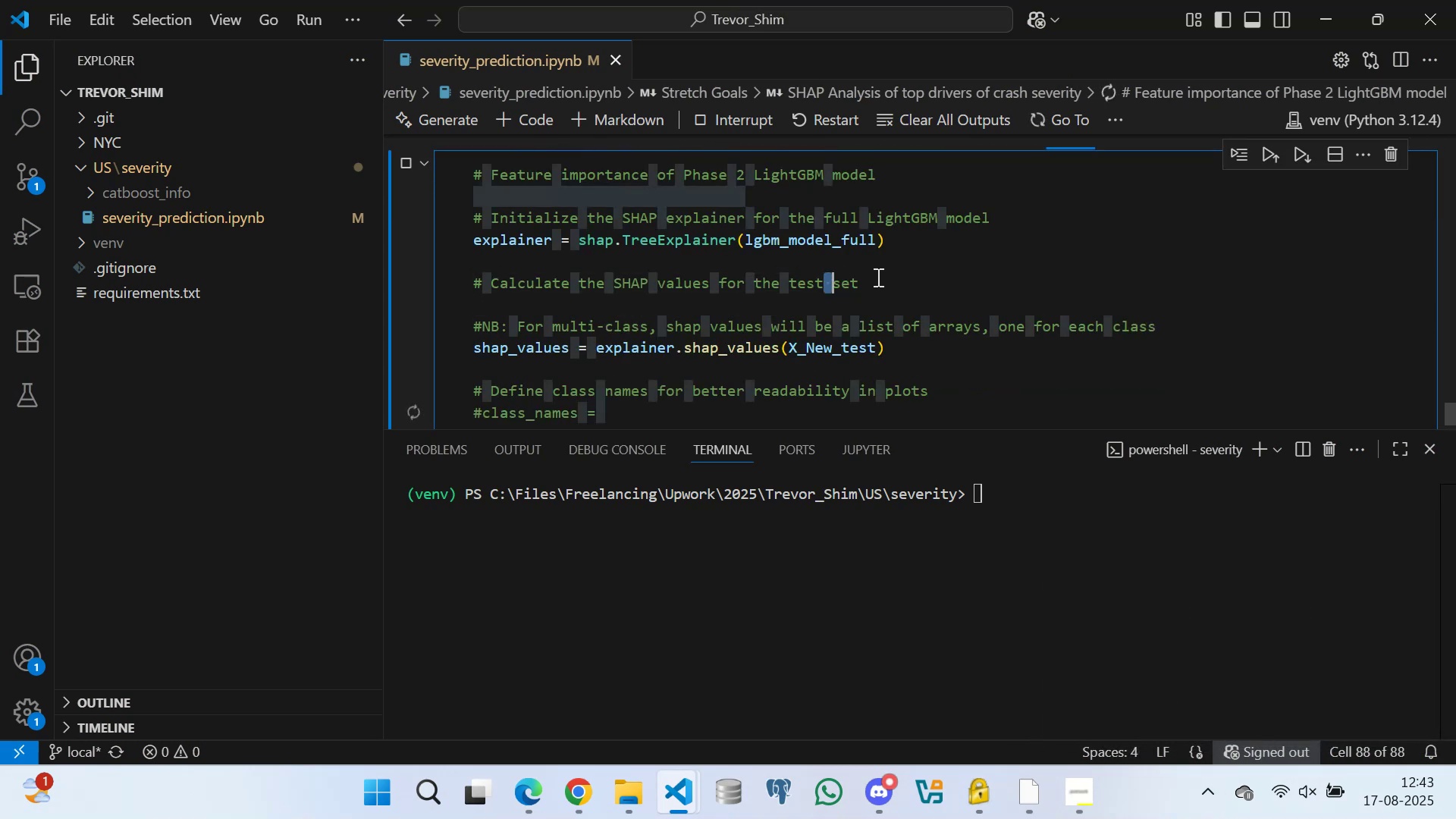 
triple_click([885, 251])
 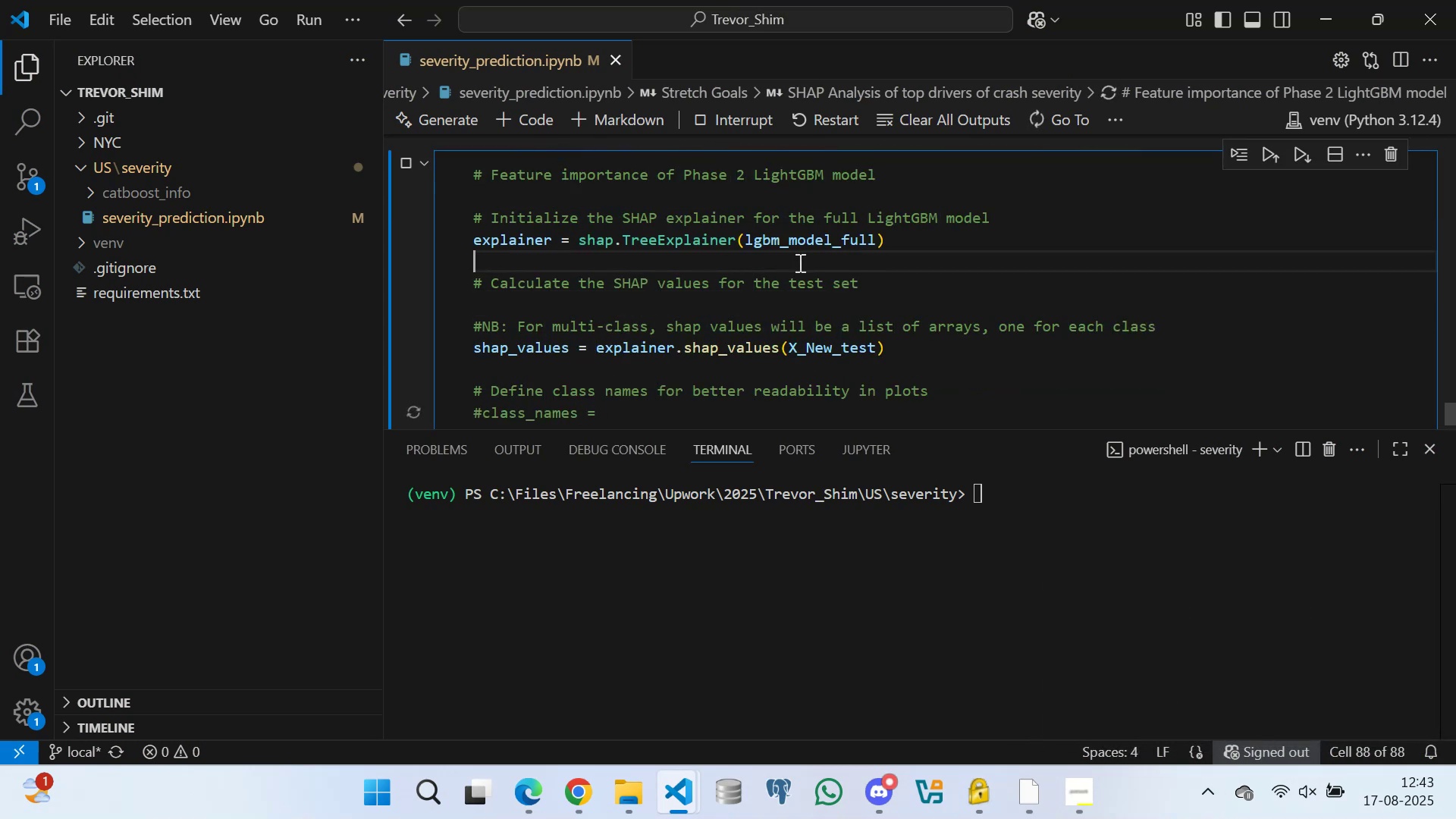 
triple_click([799, 262])
 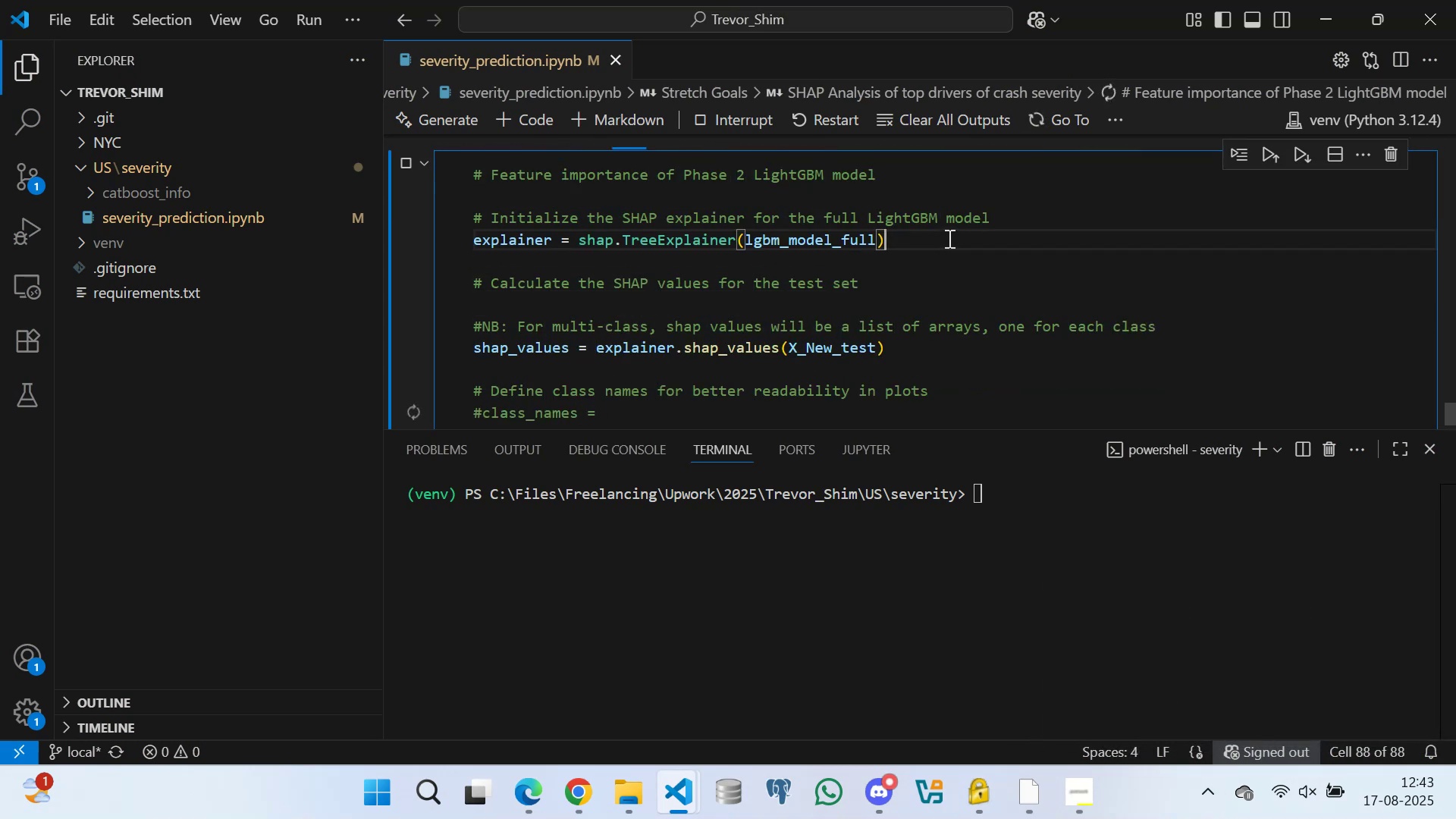 
triple_click([999, 218])
 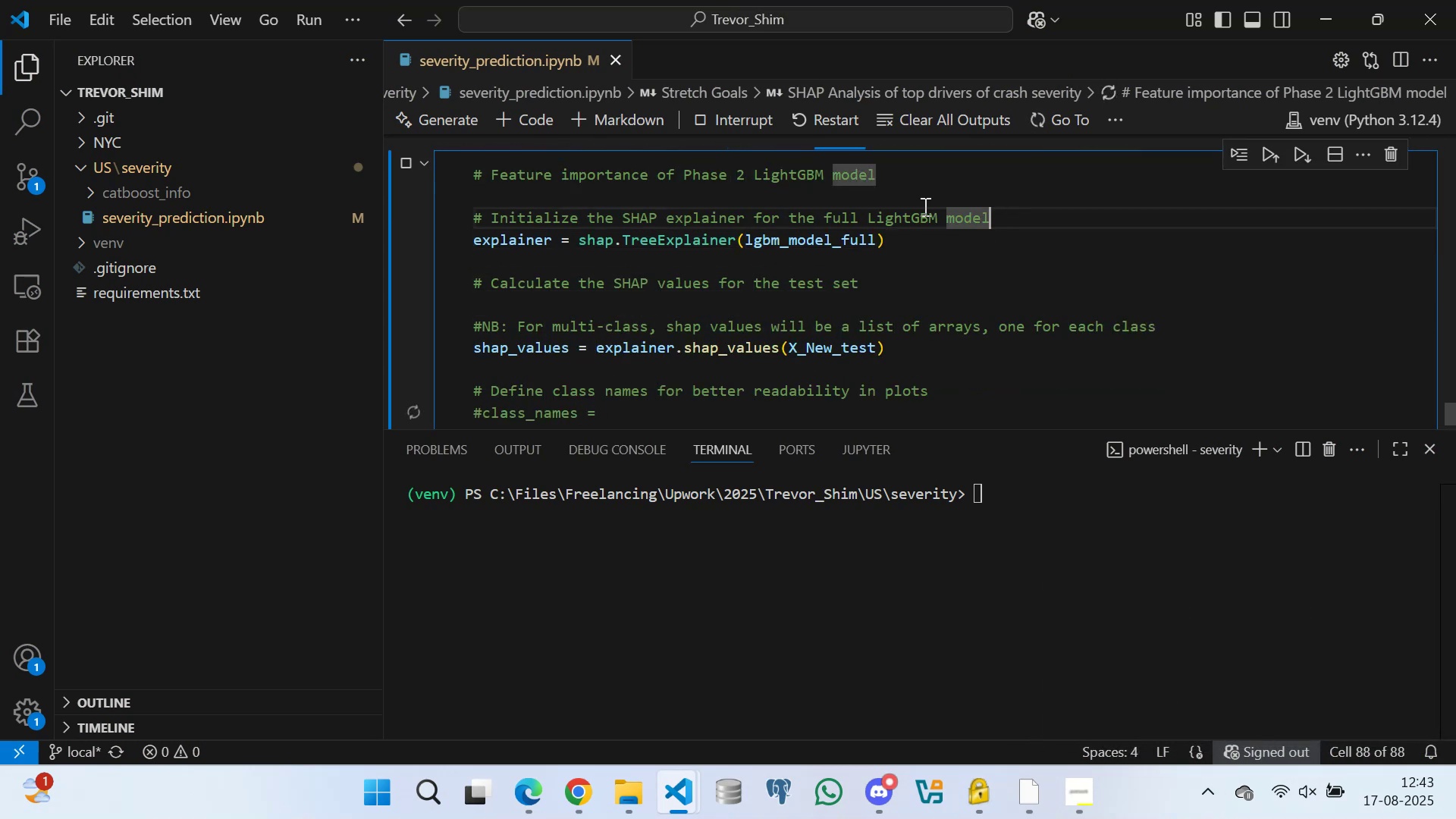 
triple_click([921, 204])
 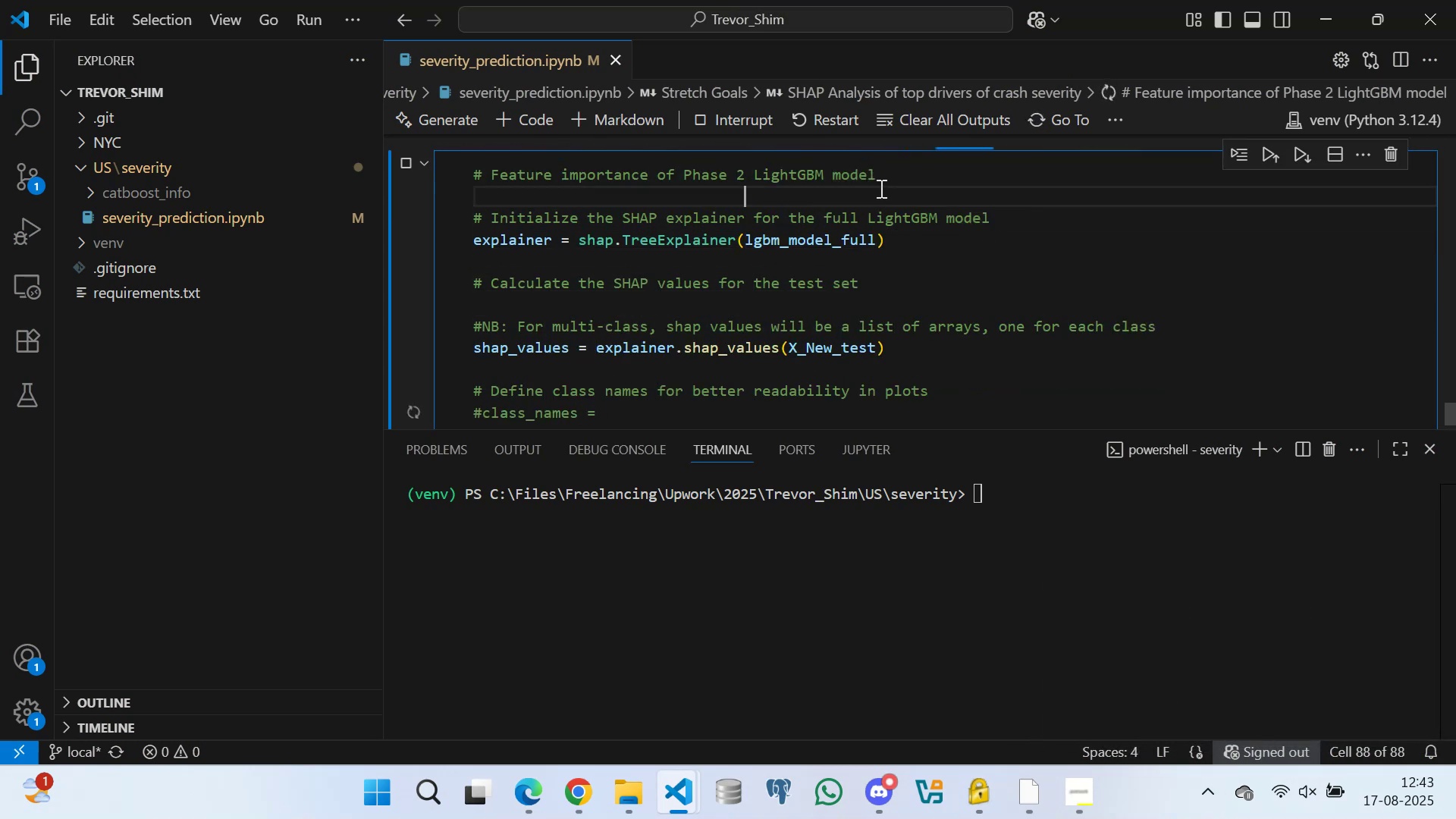 
left_click([882, 181])
 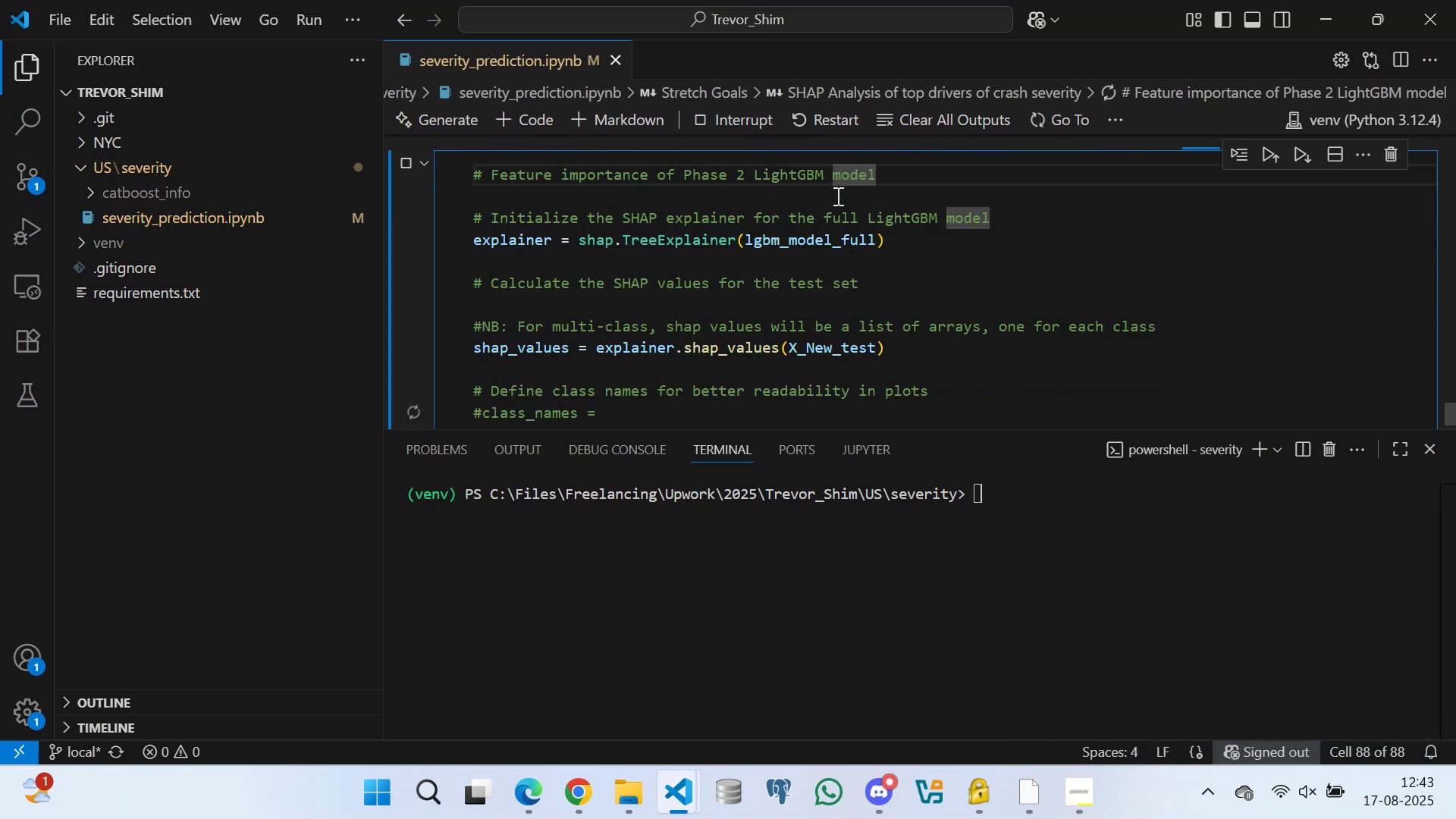 
left_click([807, 184])
 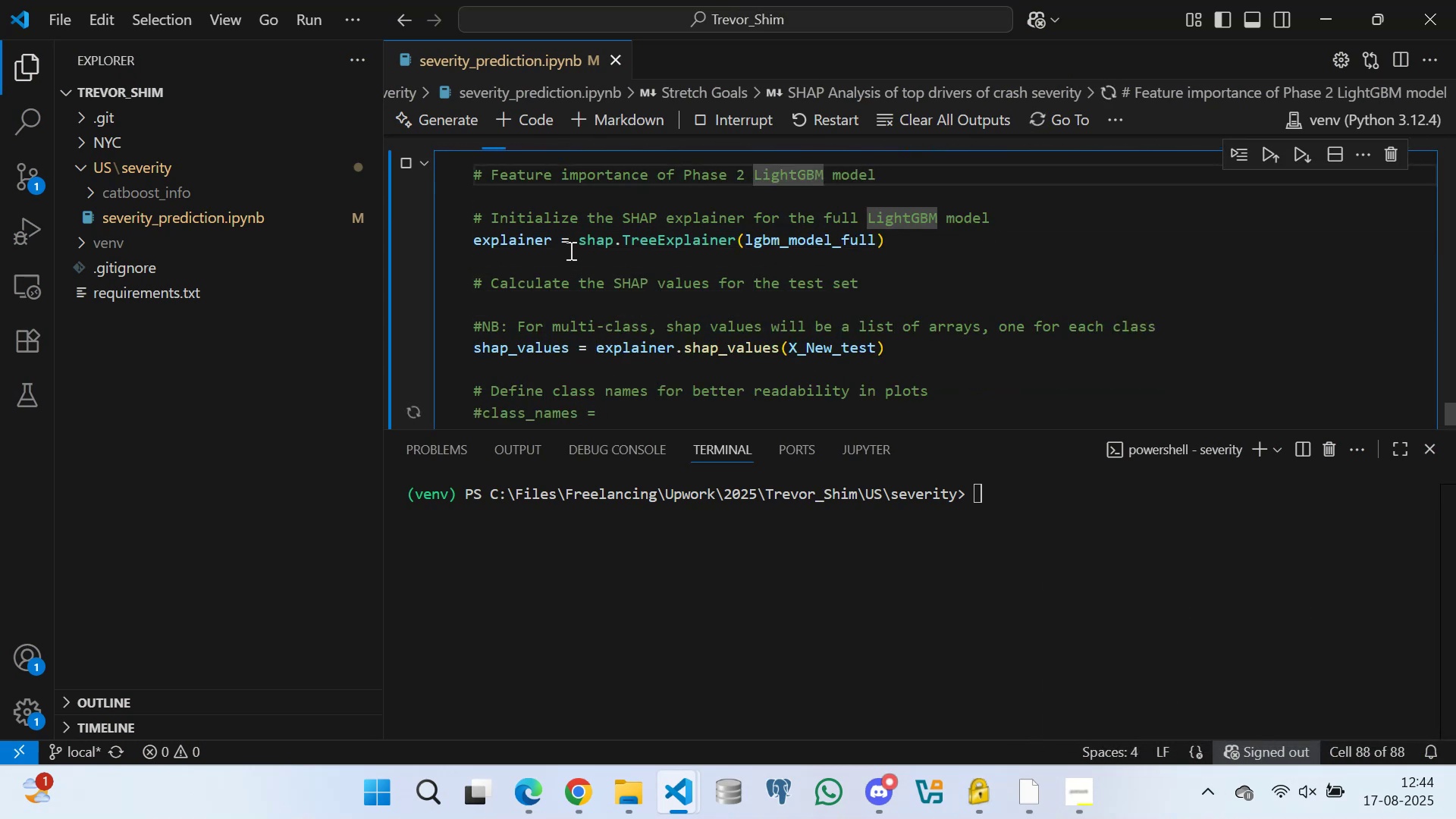 
left_click([570, 240])
 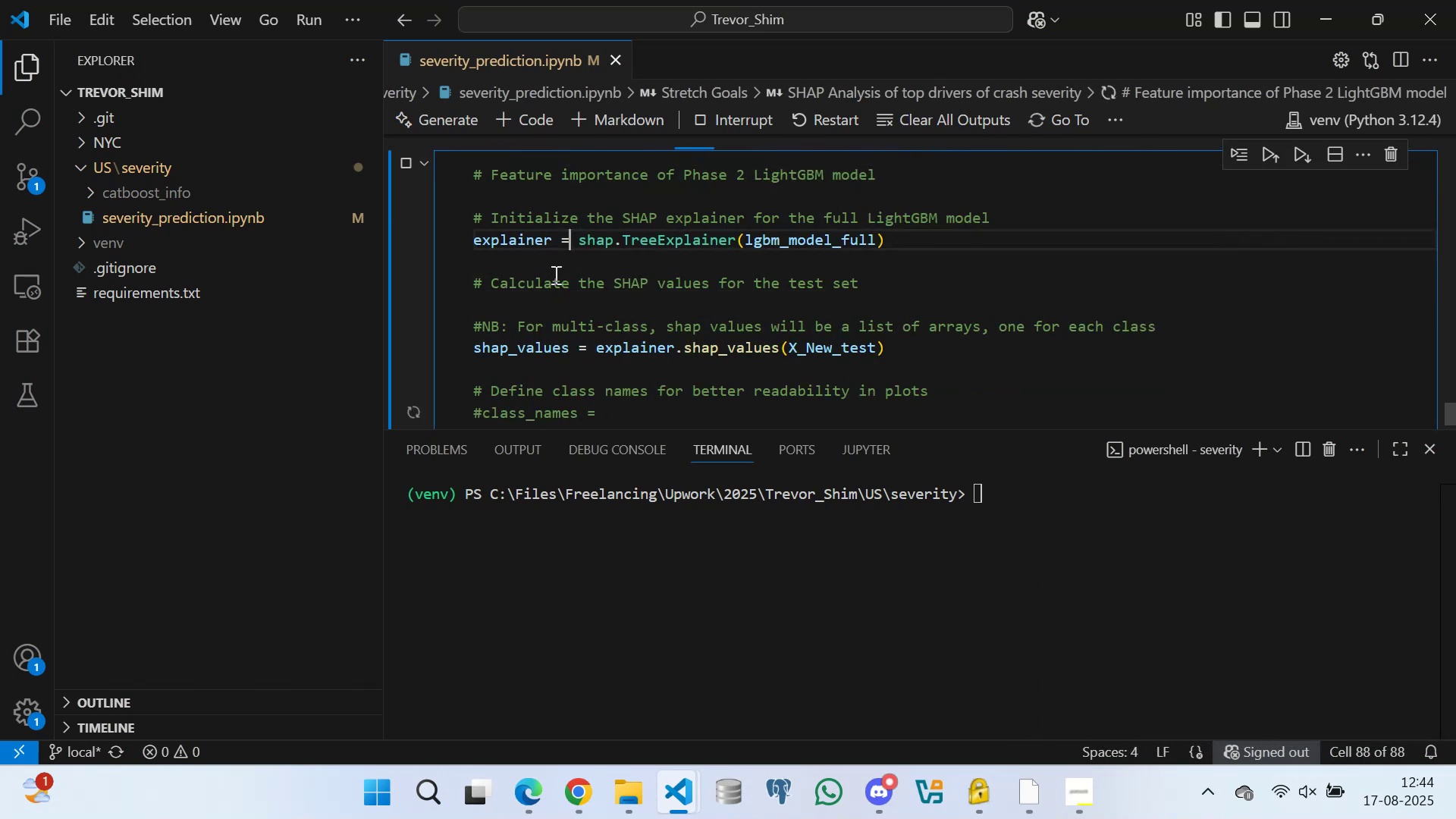 
left_click([566, 256])
 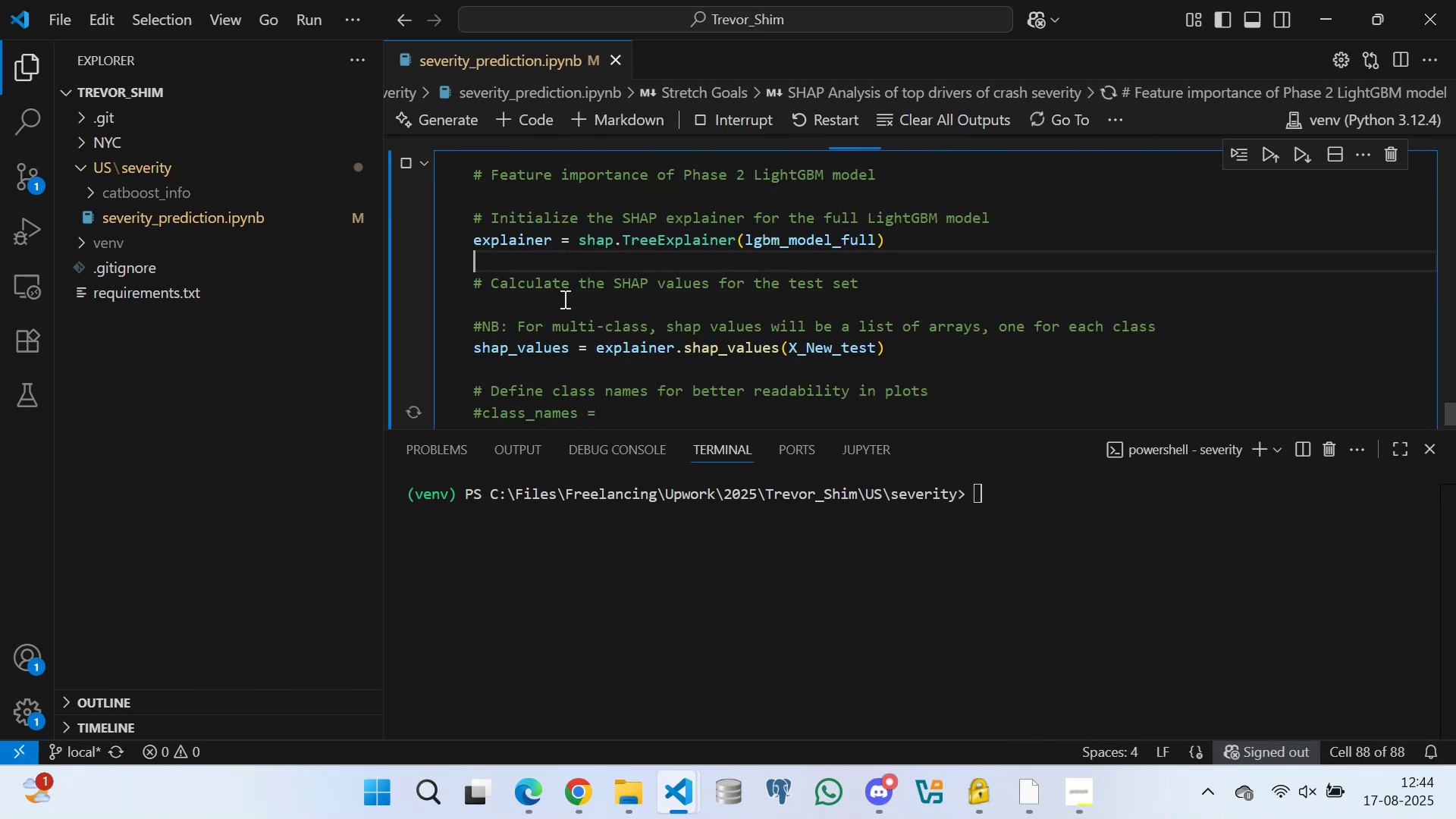 
left_click([564, 301])
 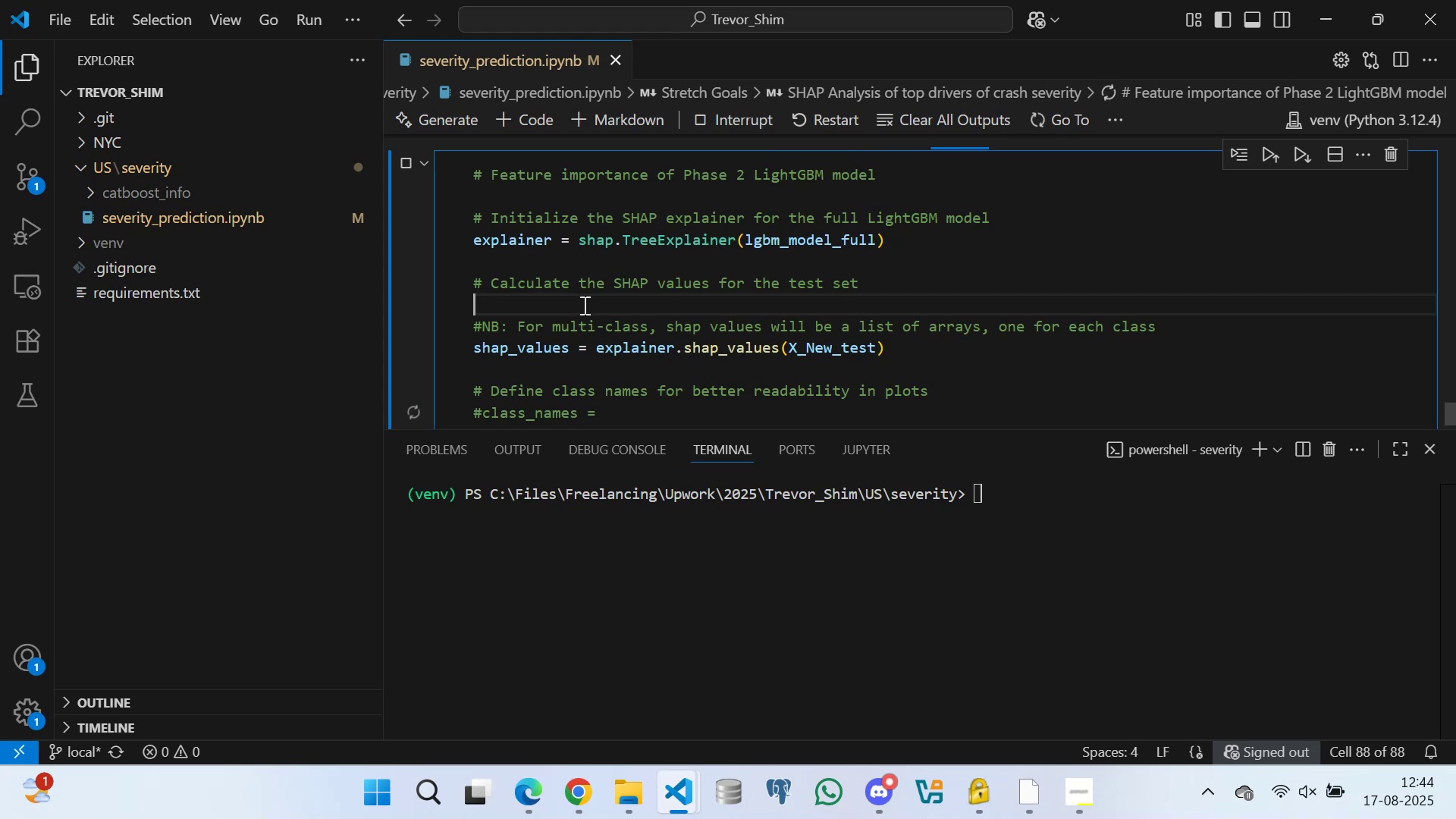 
scroll: coordinate [608, 327], scroll_direction: down, amount: 2.0
 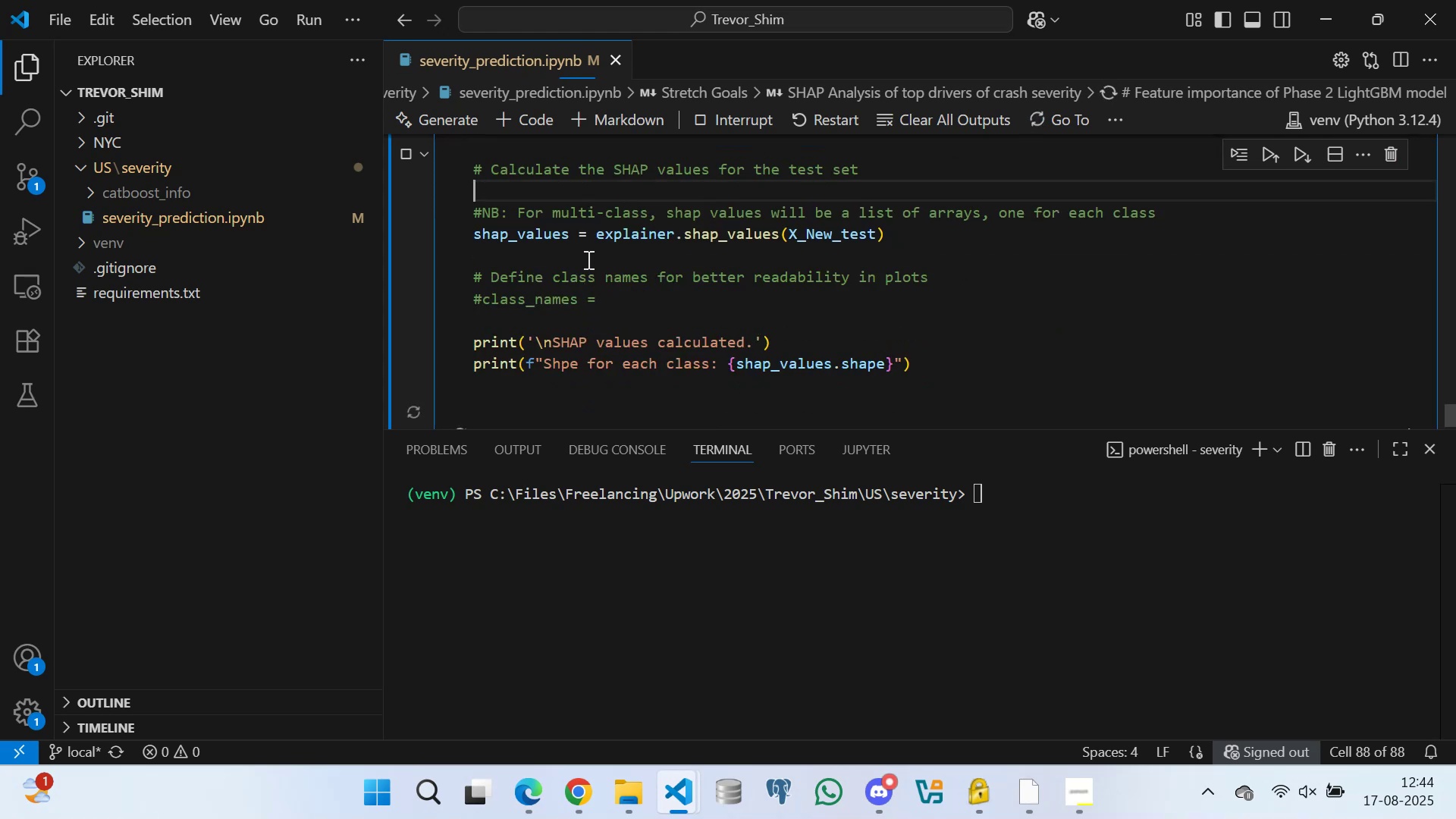 
left_click([588, 258])
 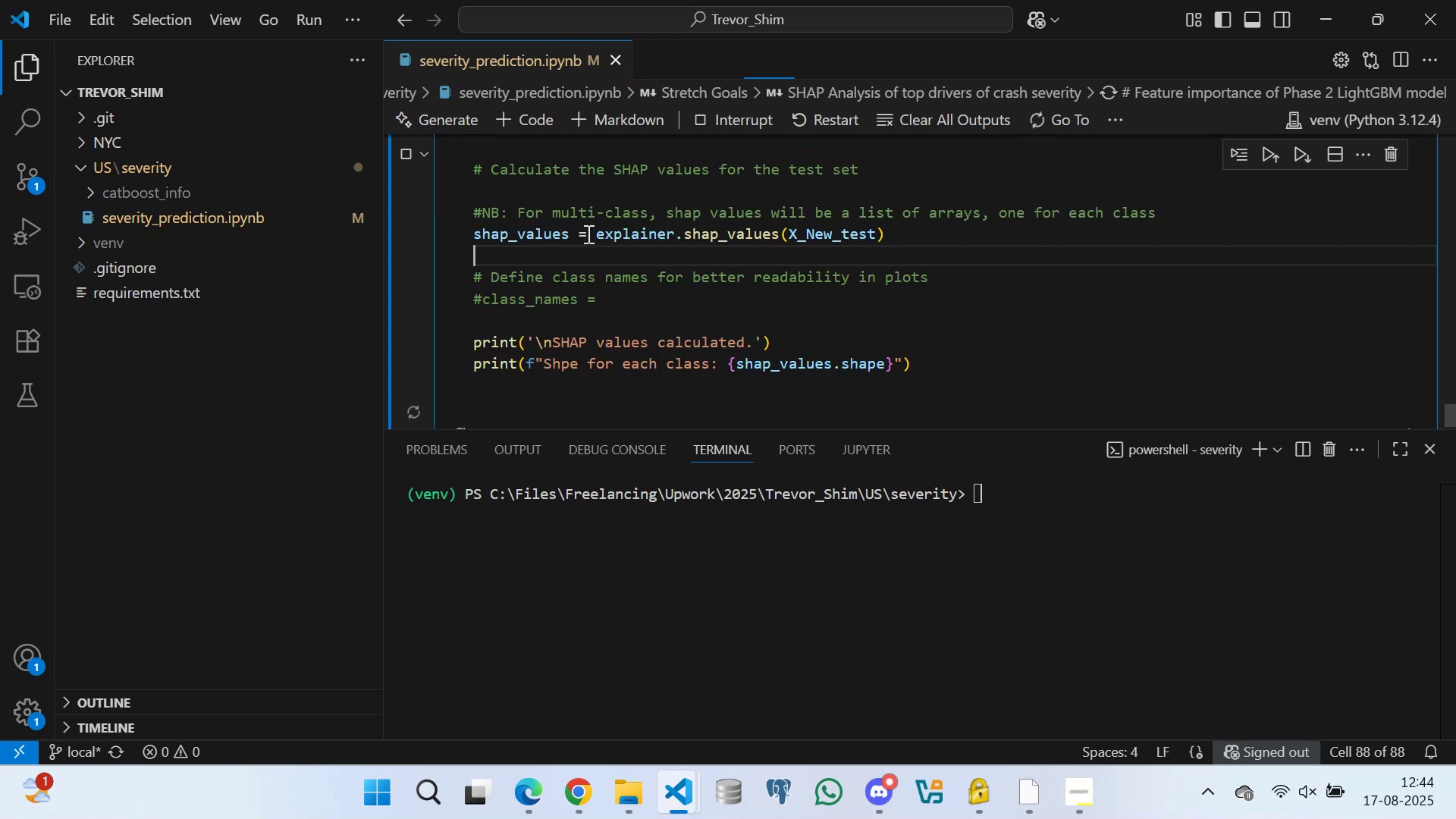 
left_click([587, 233])
 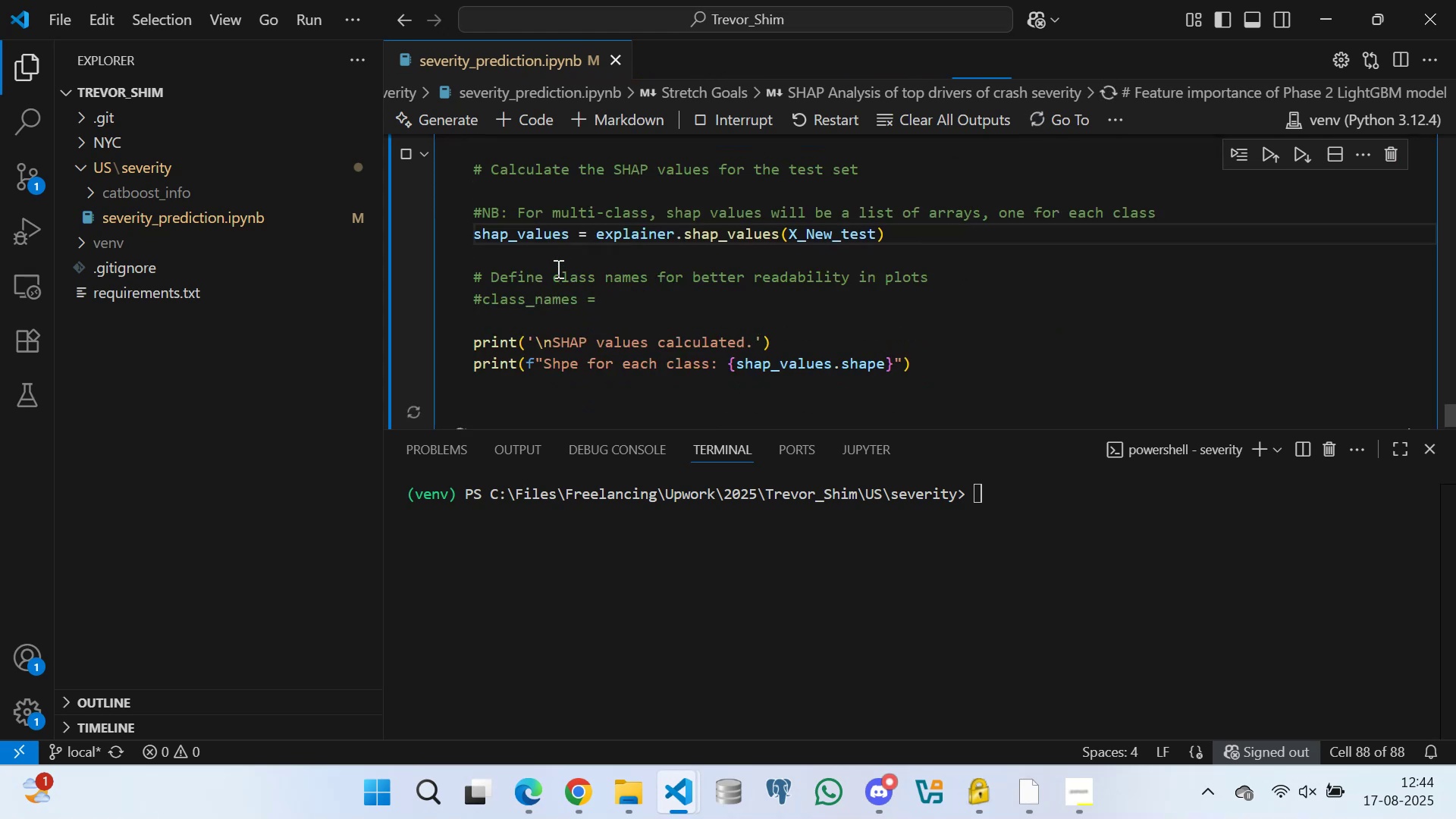 
left_click([559, 262])
 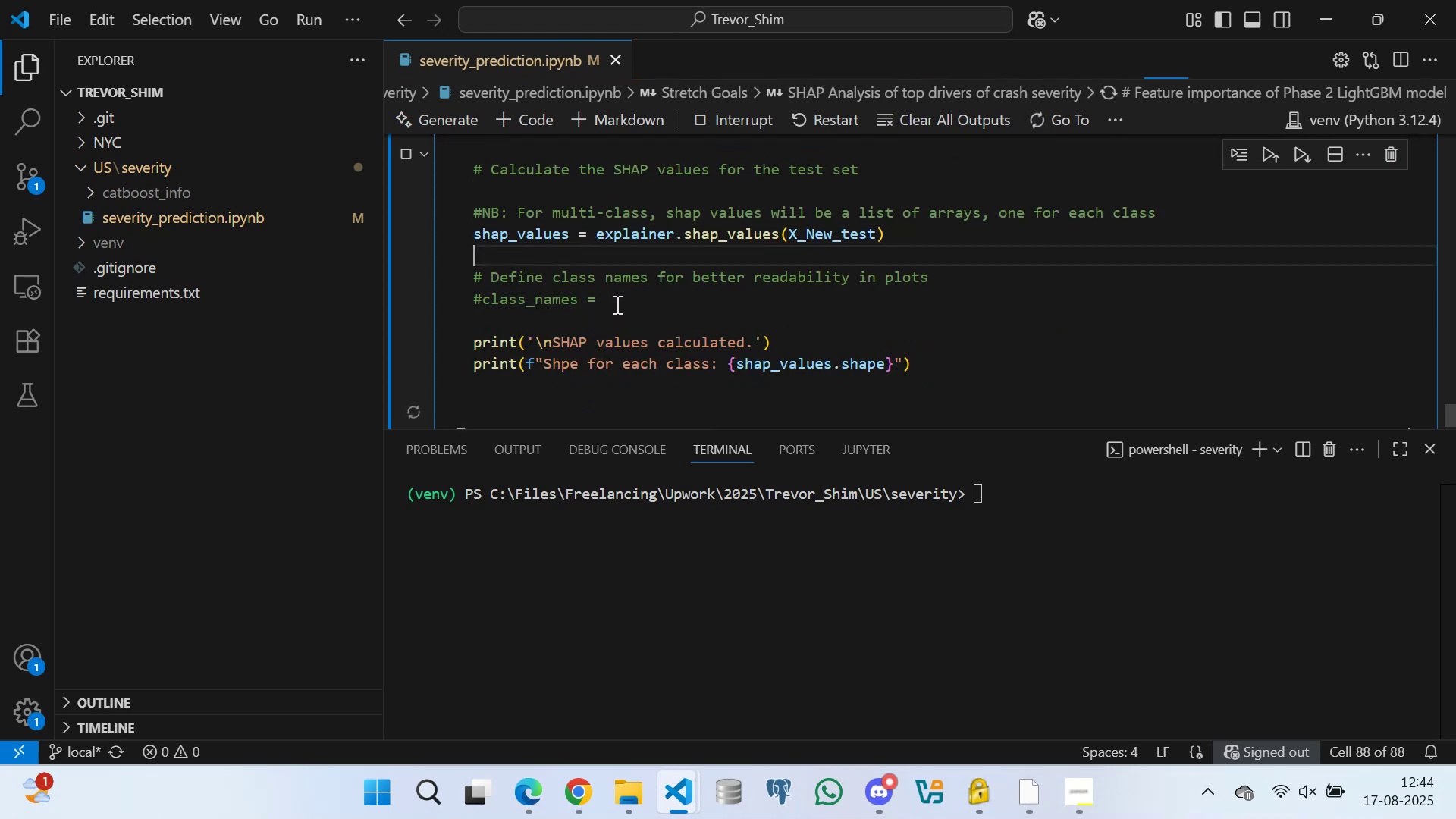 
left_click([617, 300])
 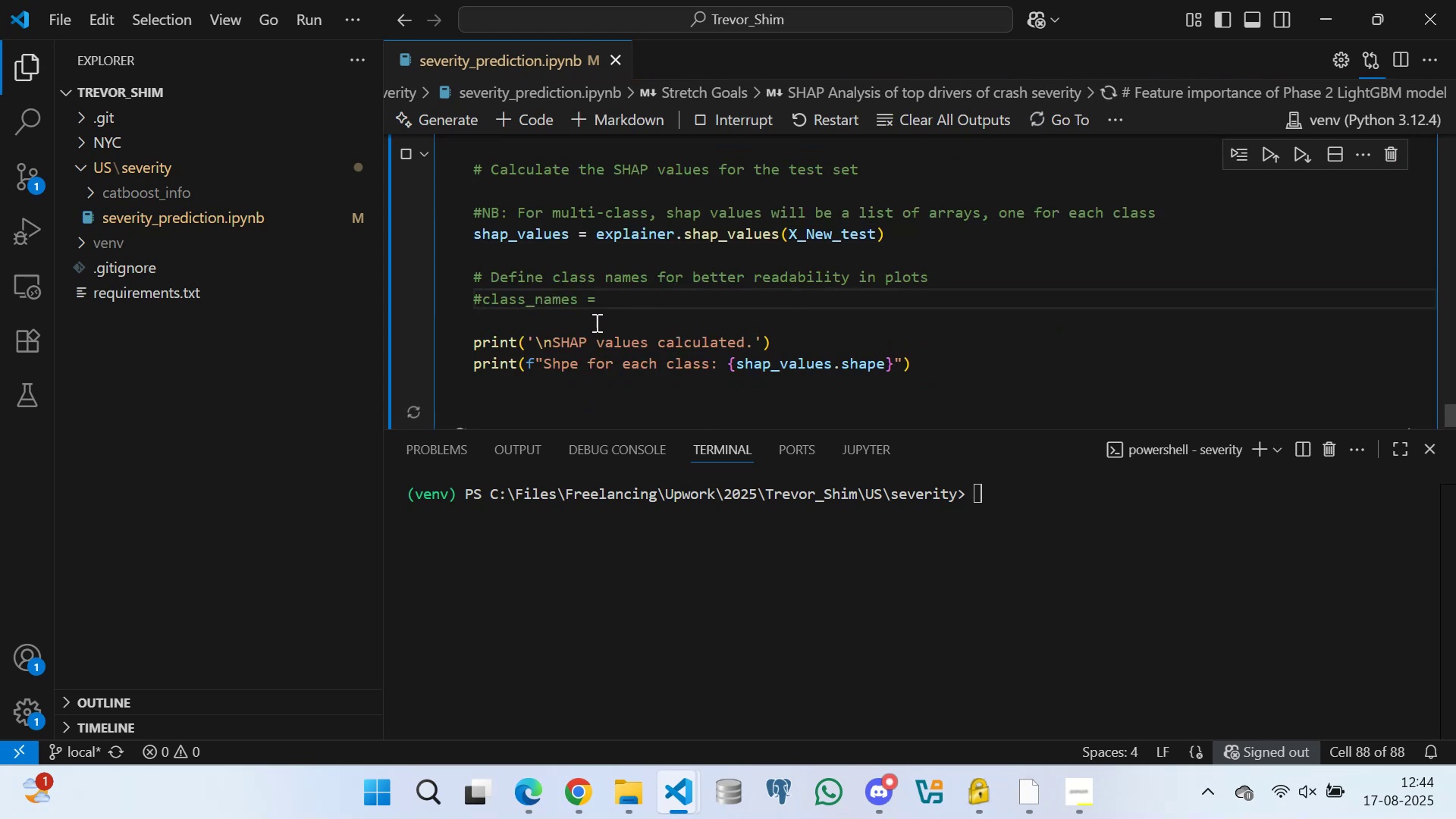 
left_click([595, 312])
 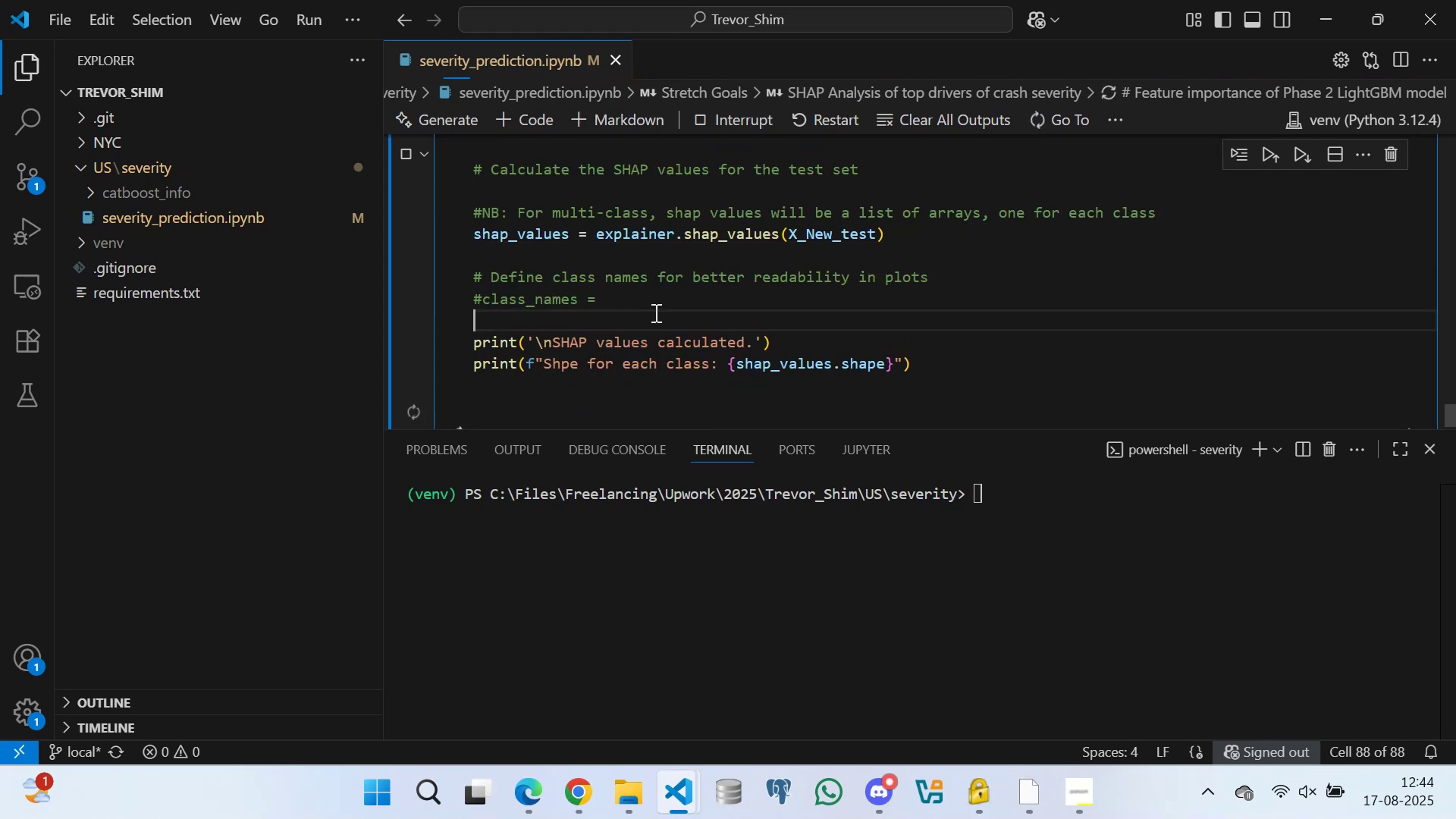 
scroll: coordinate [697, 306], scroll_direction: down, amount: 1.0
 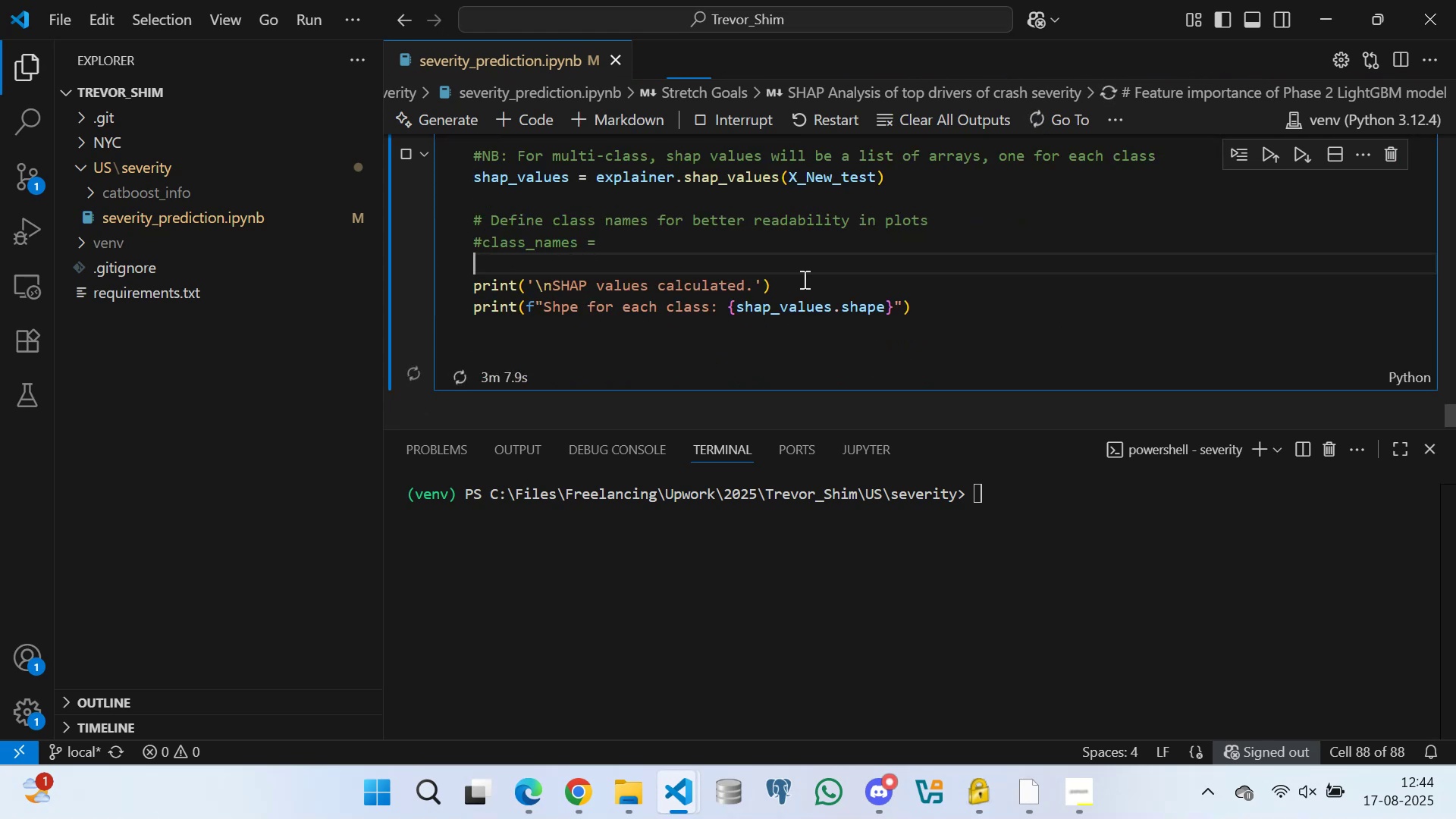 
left_click([801, 295])
 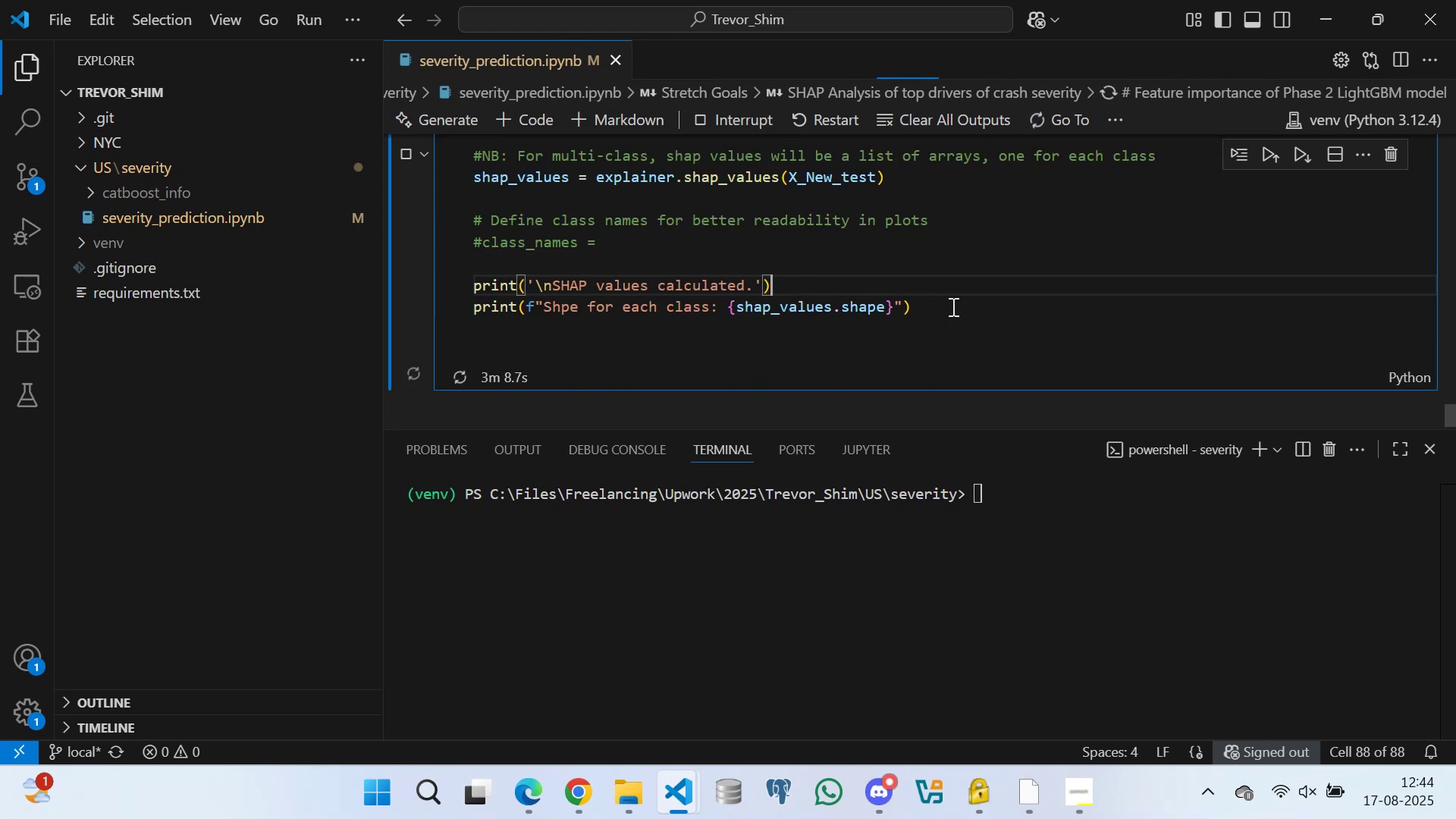 
left_click([952, 306])
 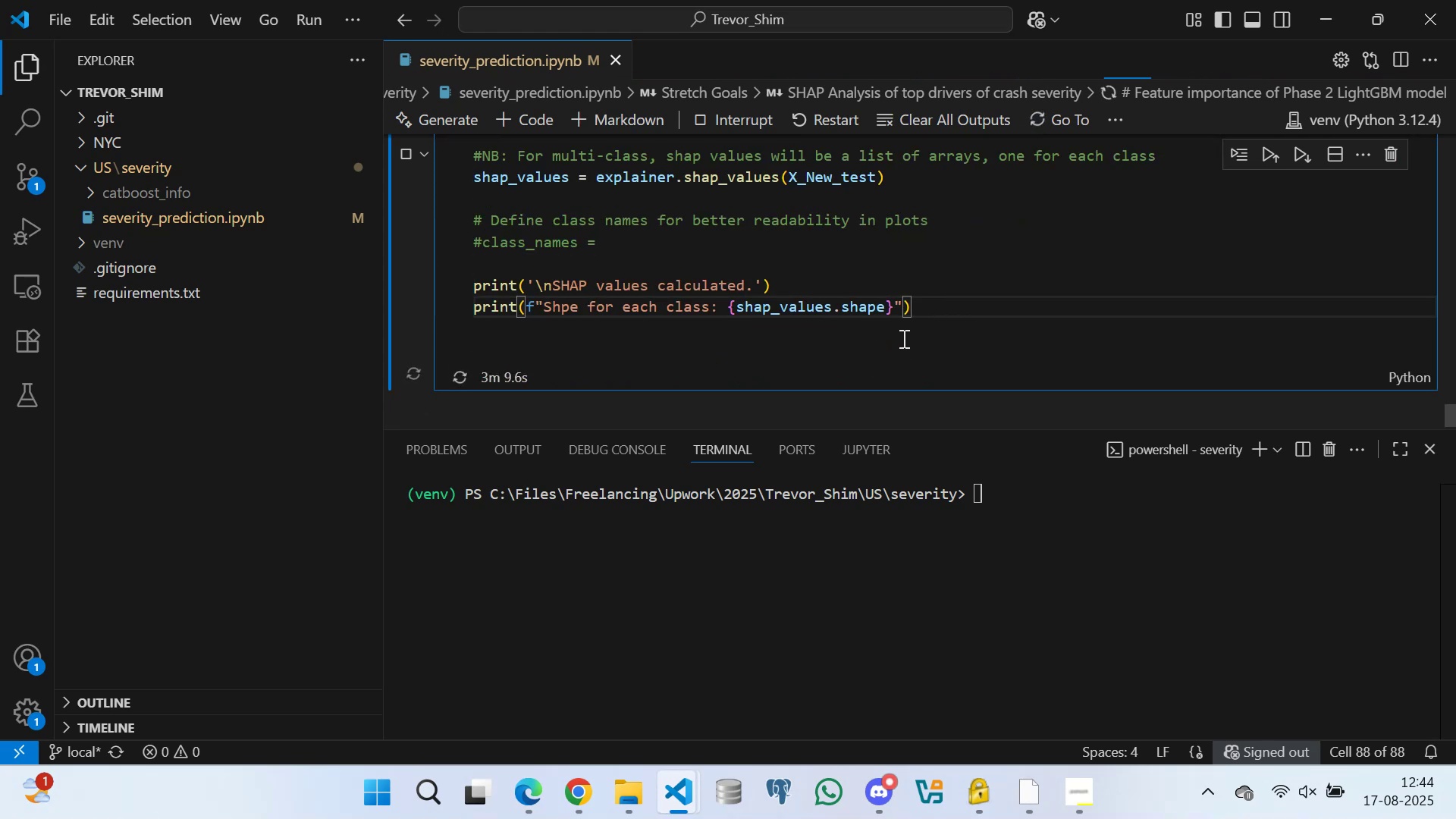 
left_click([902, 331])
 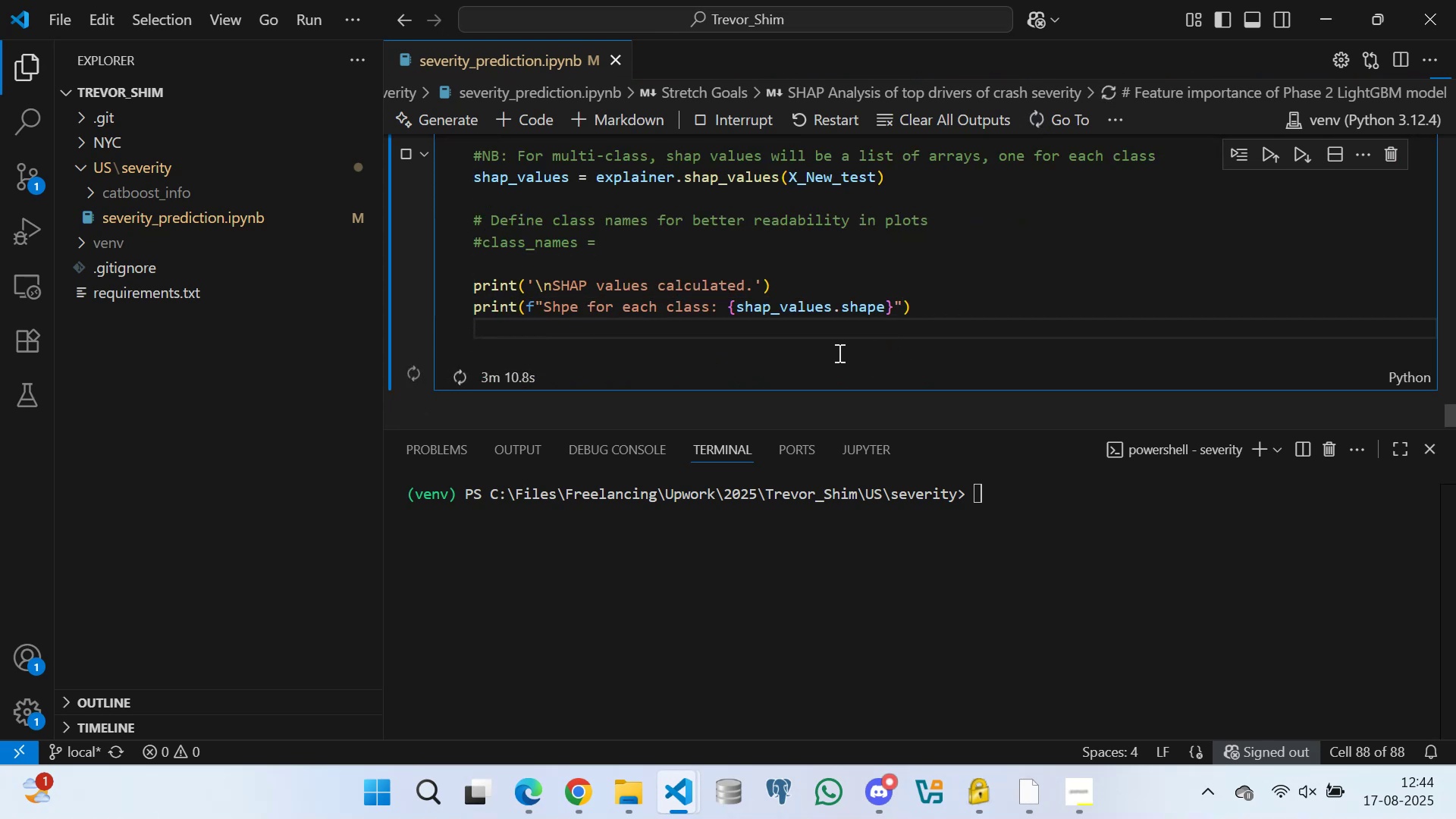 
left_click([838, 353])
 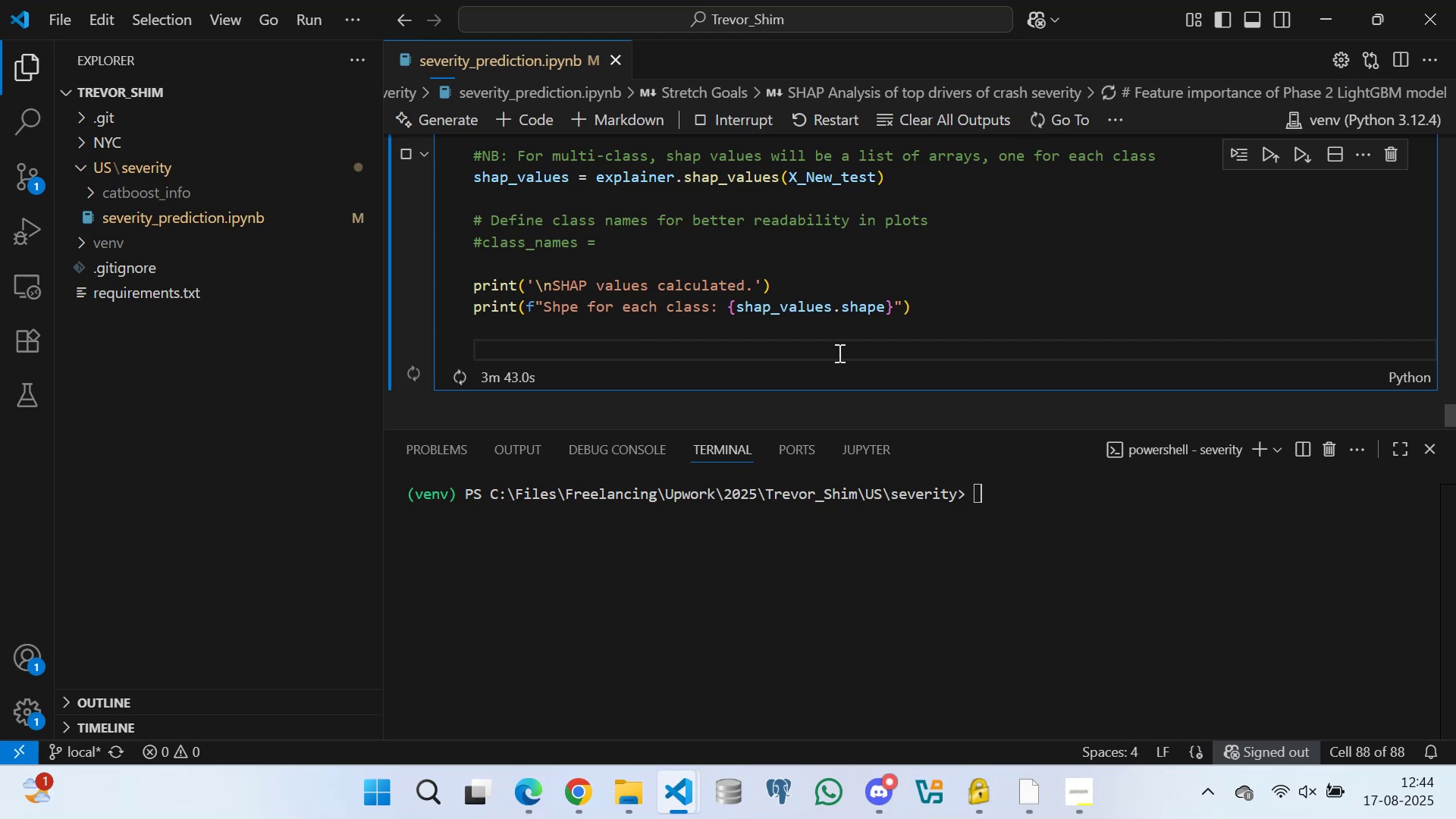 
wait(36.79)
 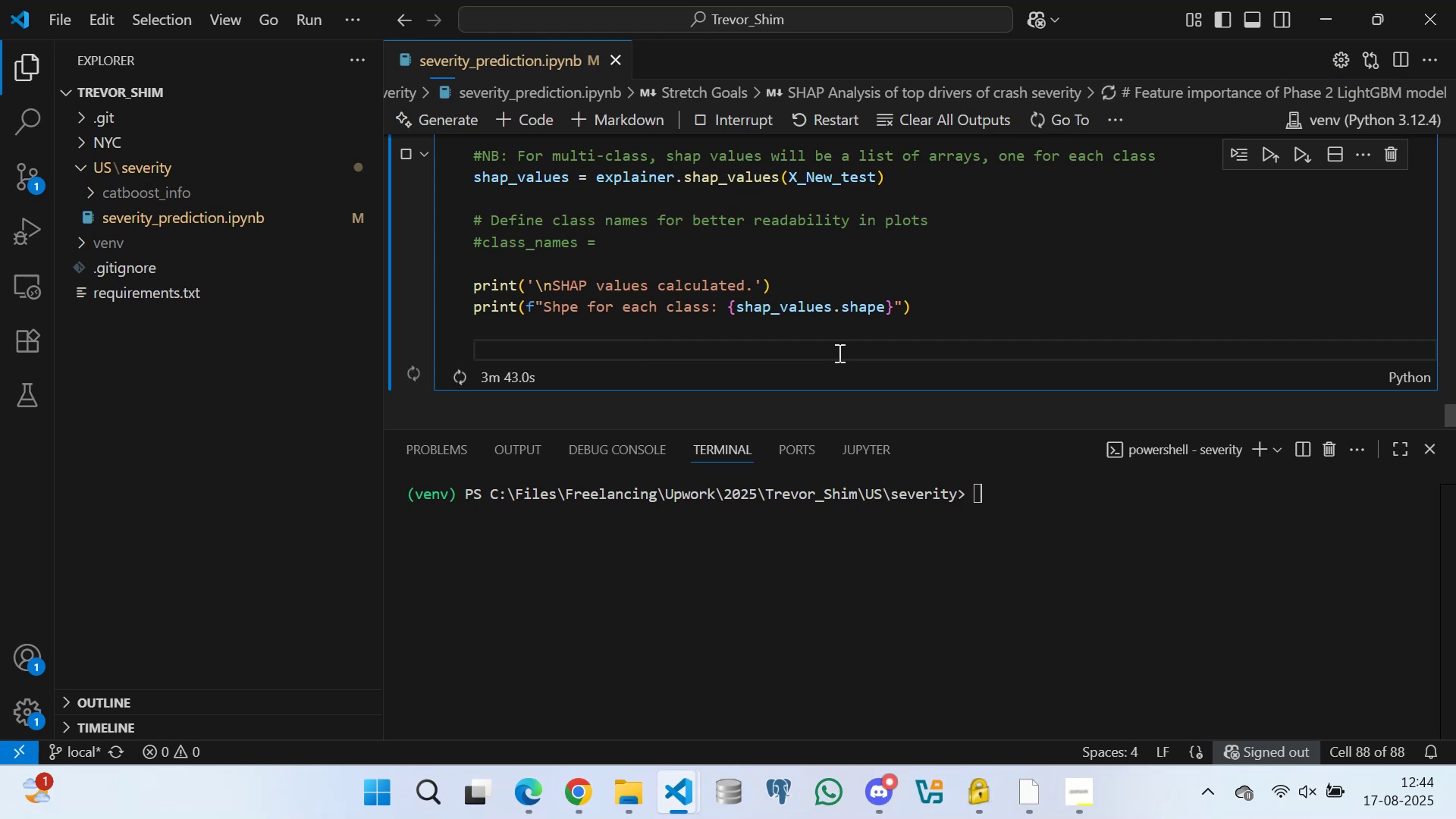 
key(Space)
 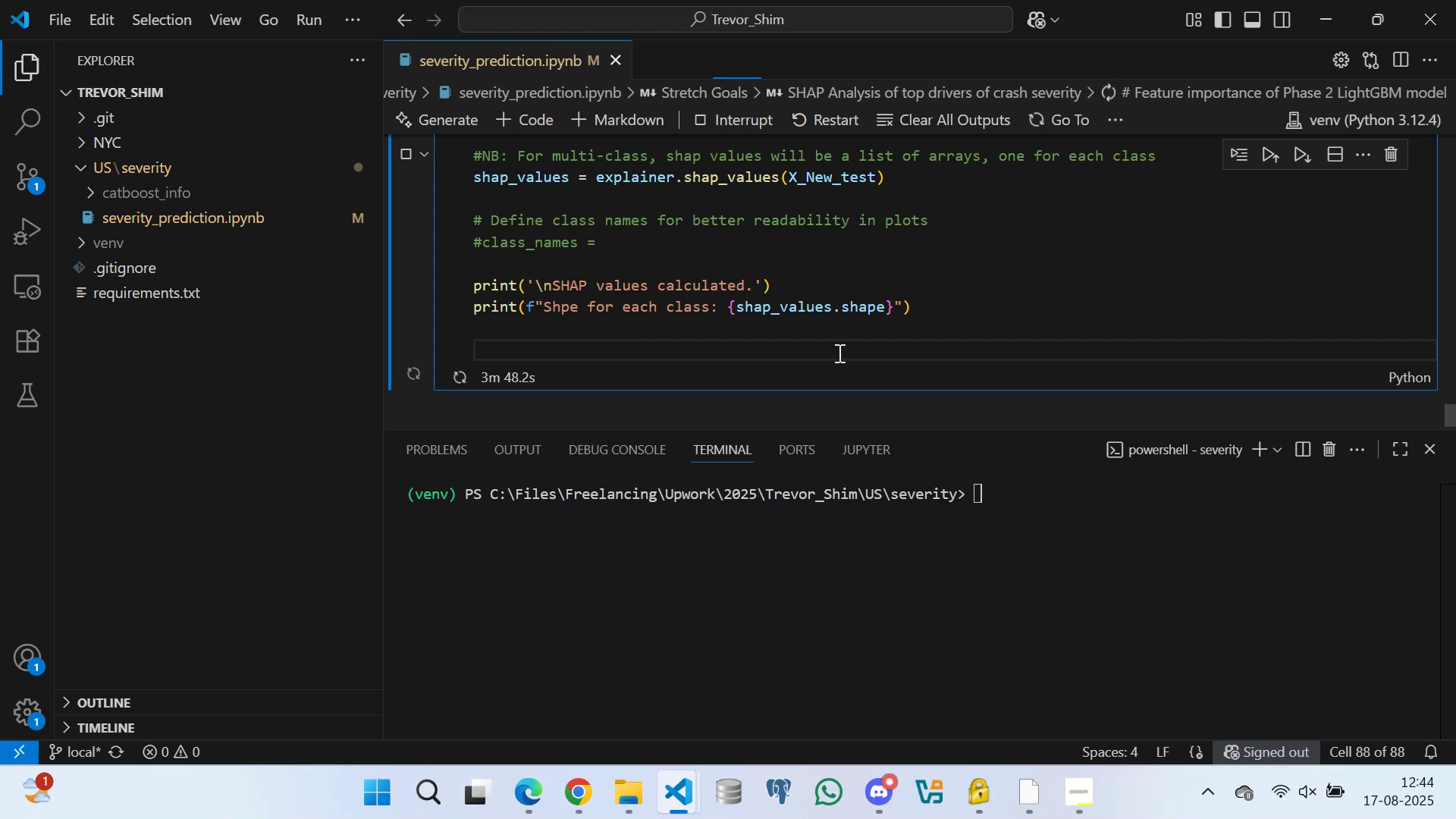 
key(Space)
 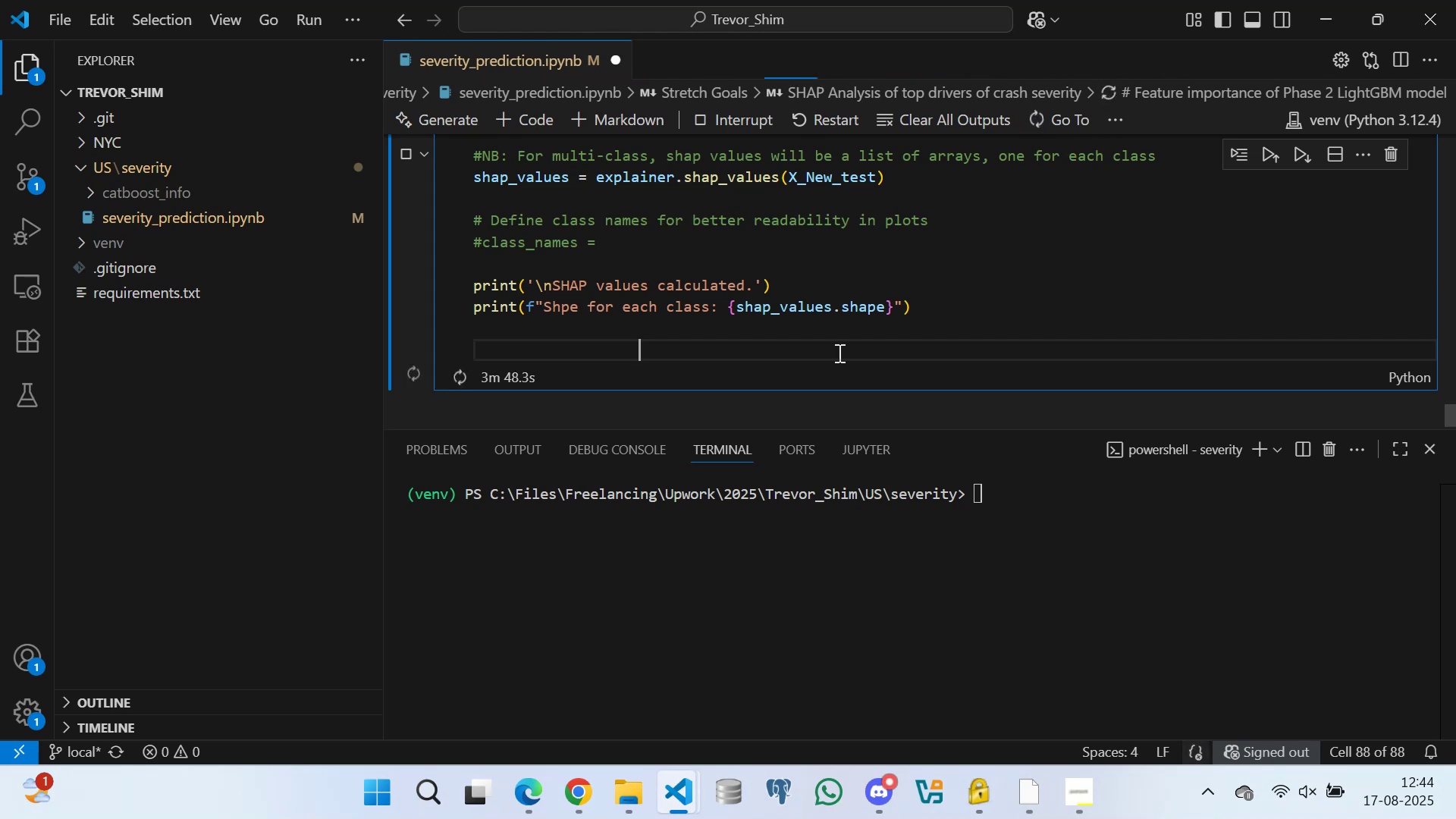 
key(Space)
 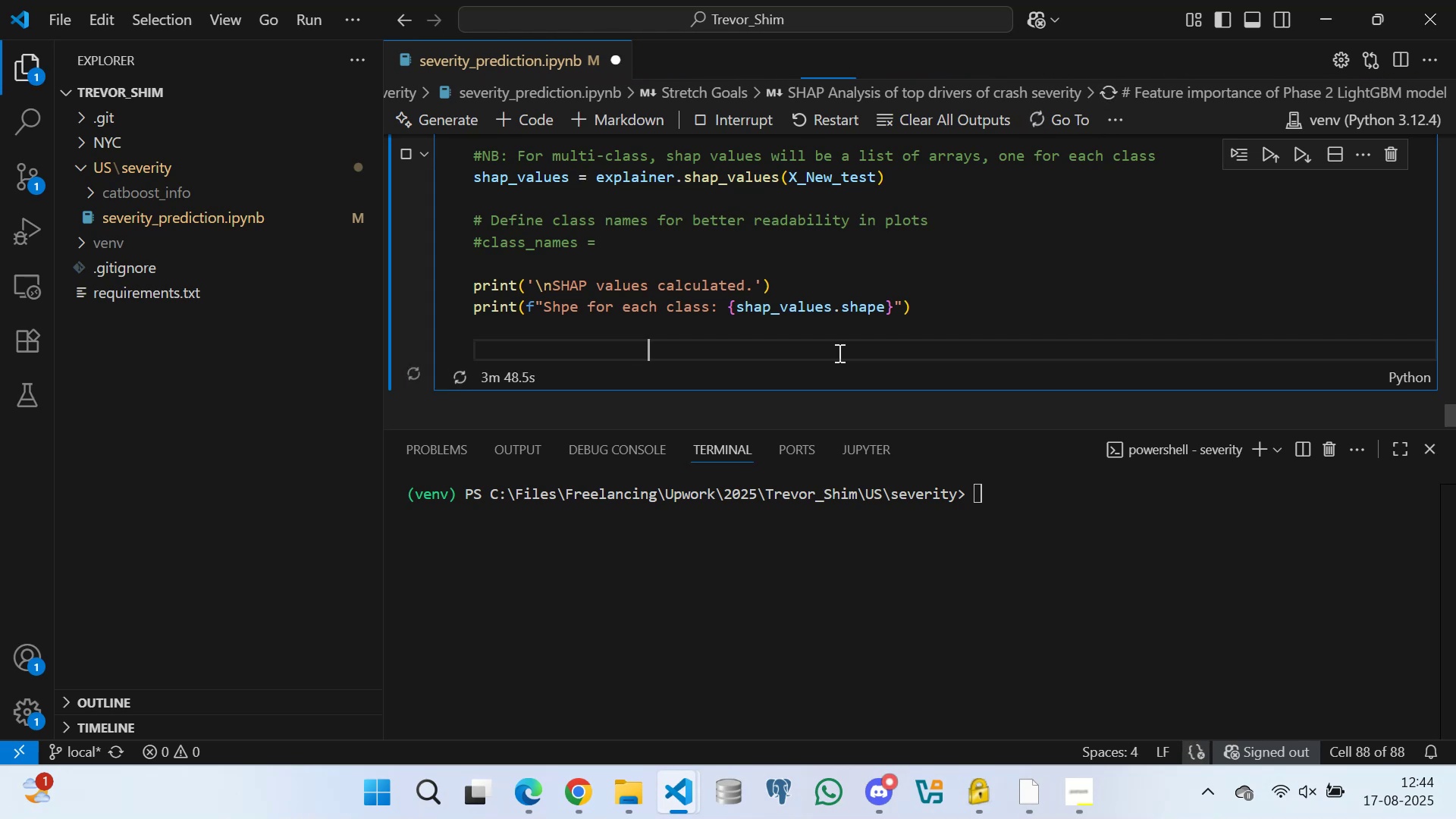 
key(Space)
 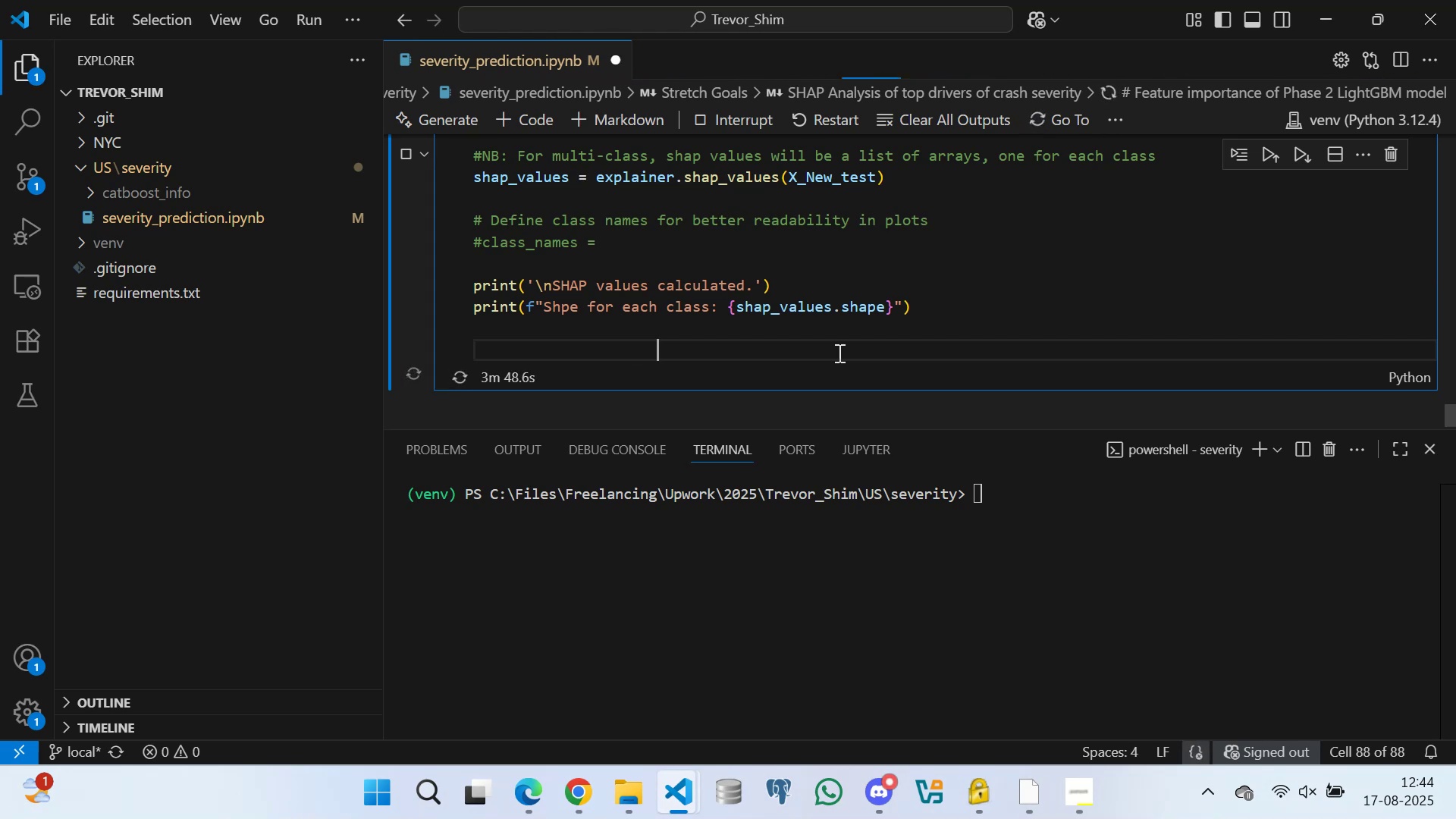 
key(Space)
 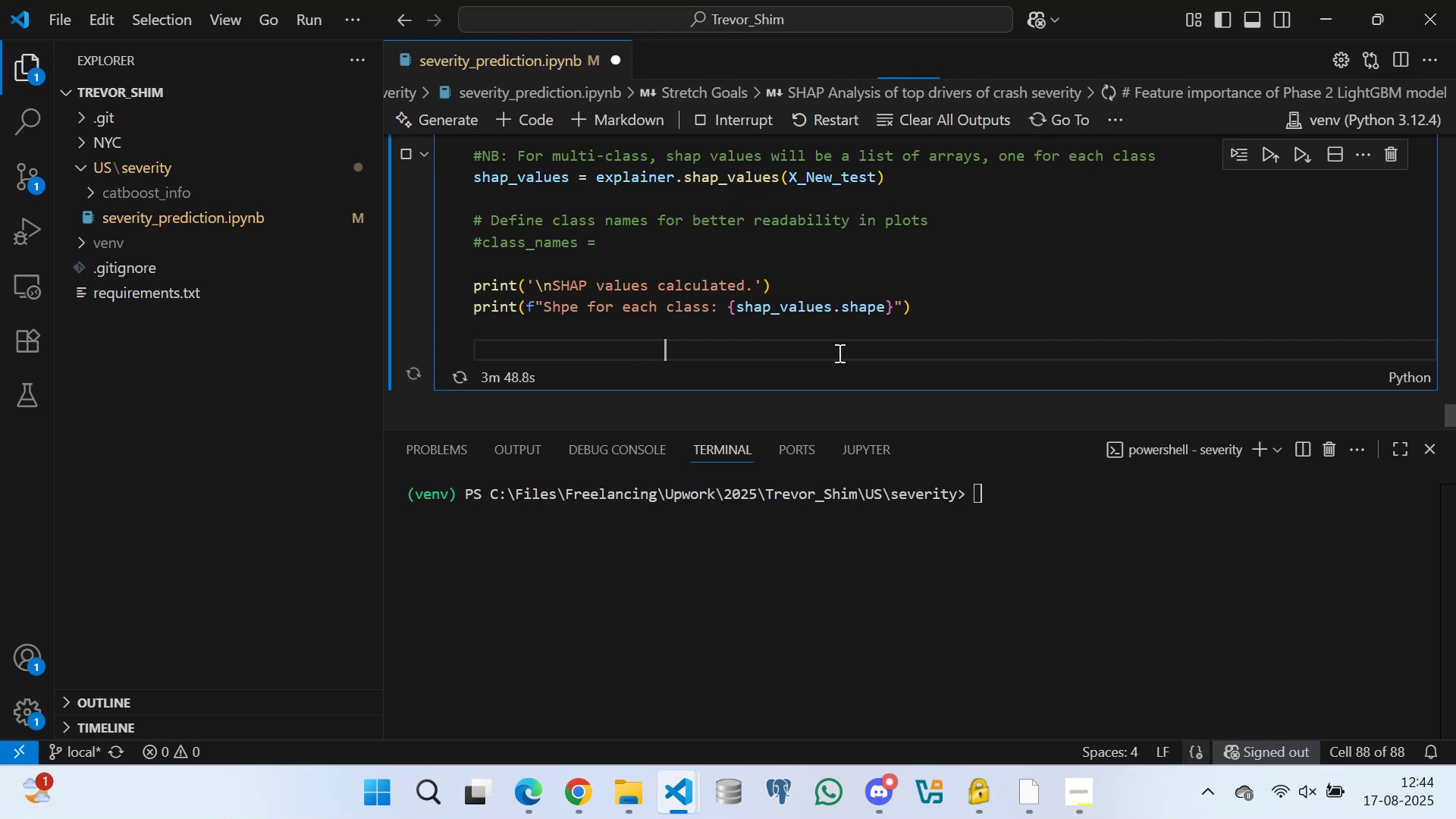 
key(Space)
 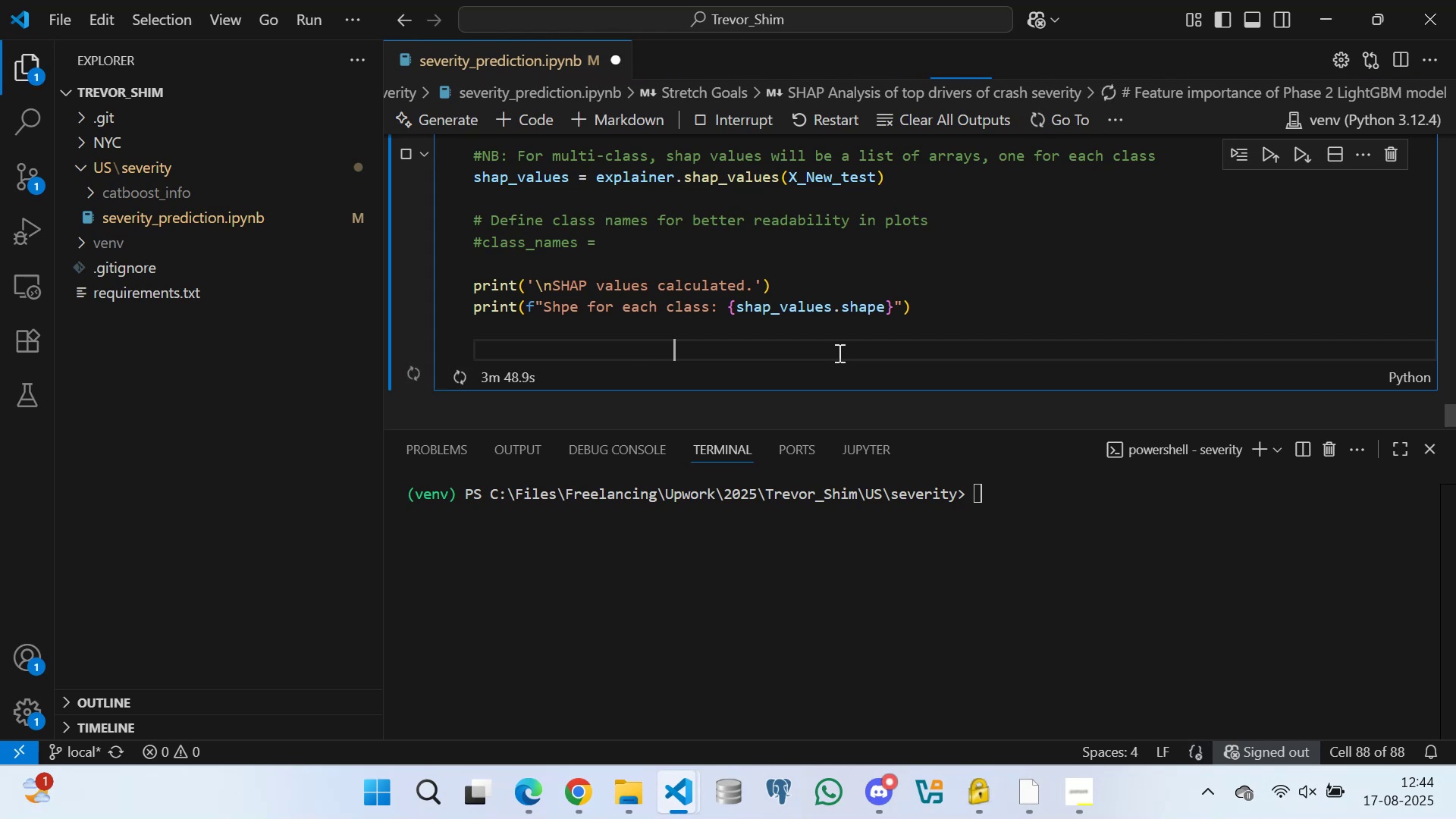 
key(Space)
 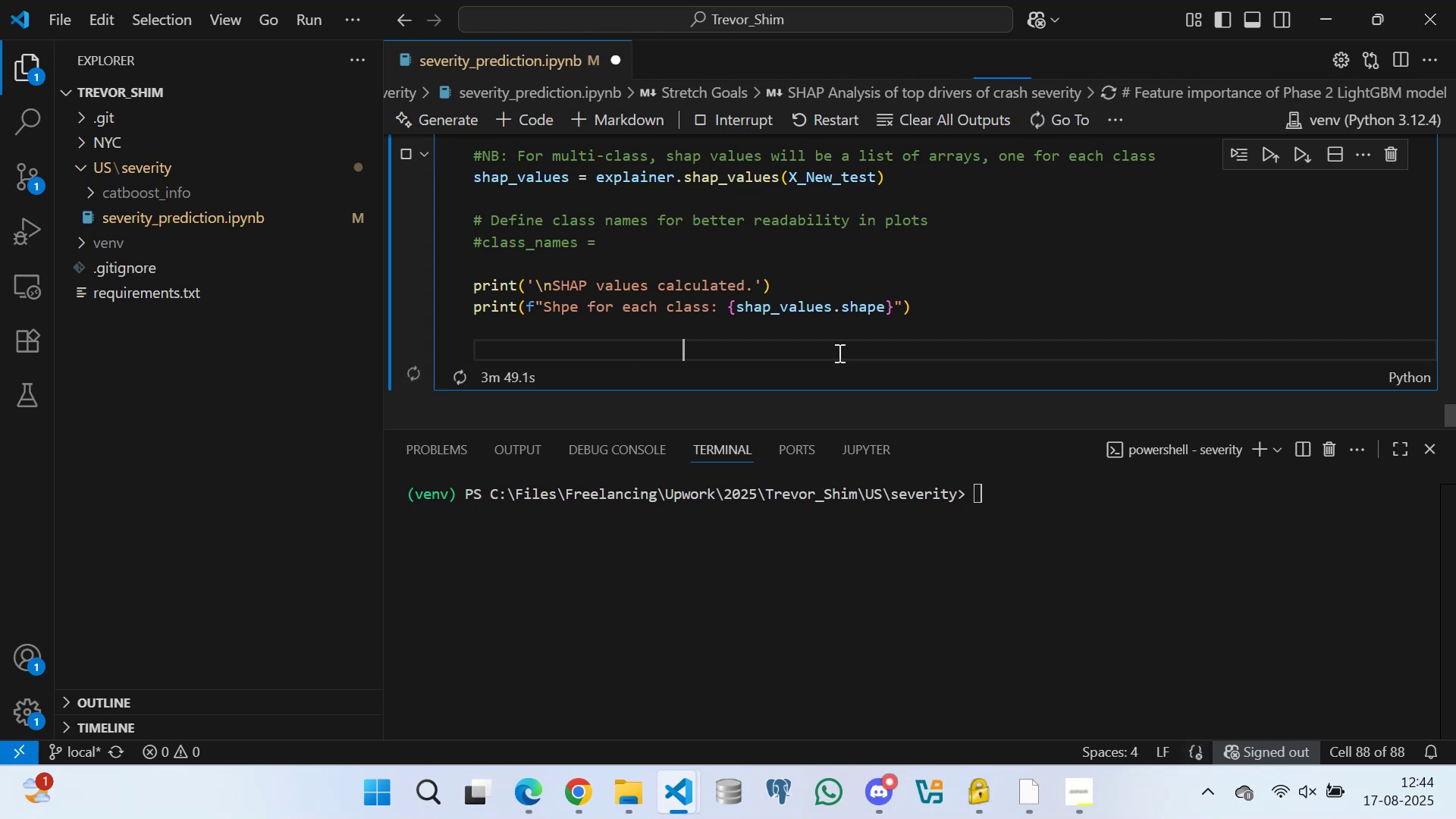 
key(Space)
 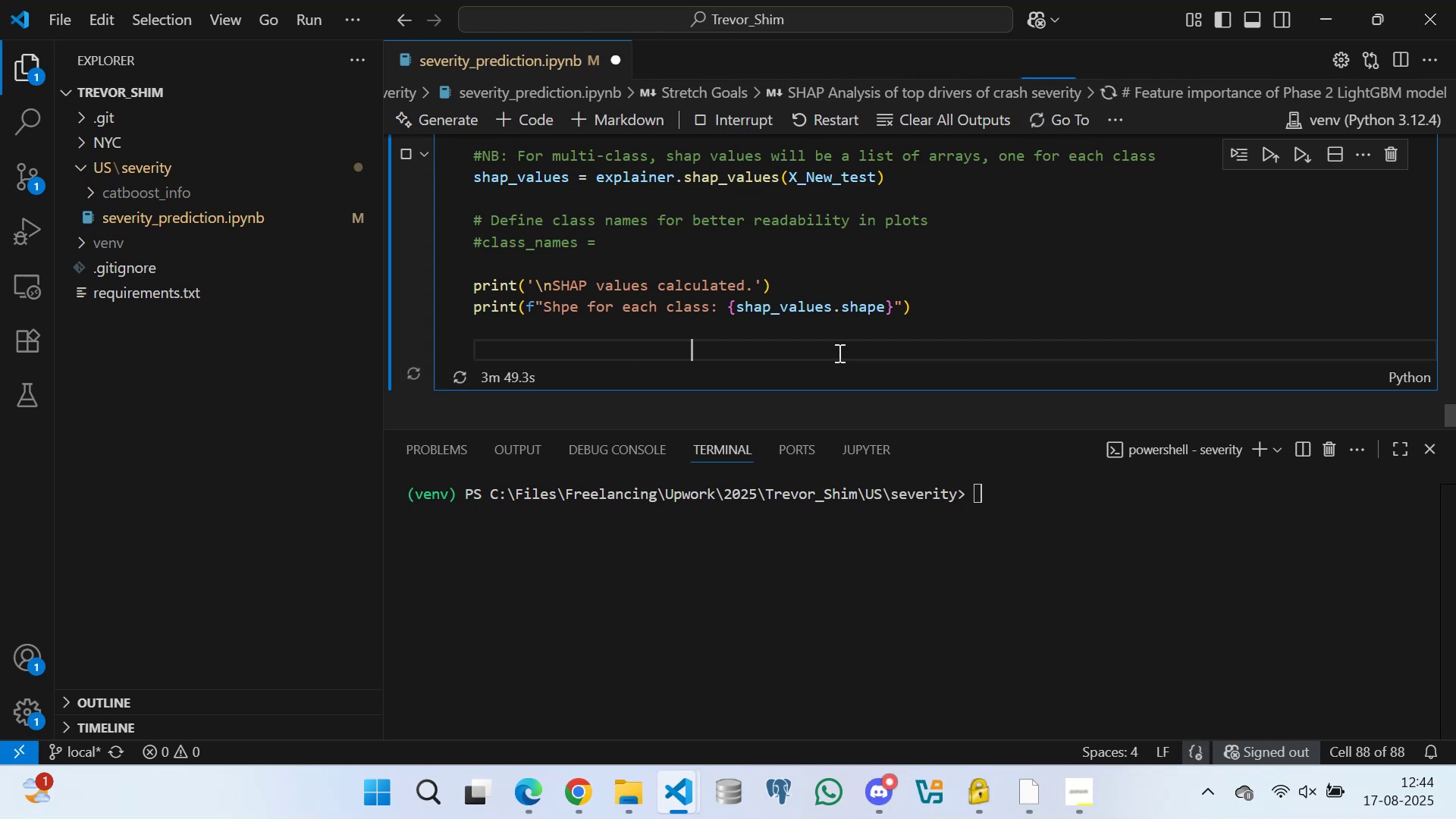 
key(Space)
 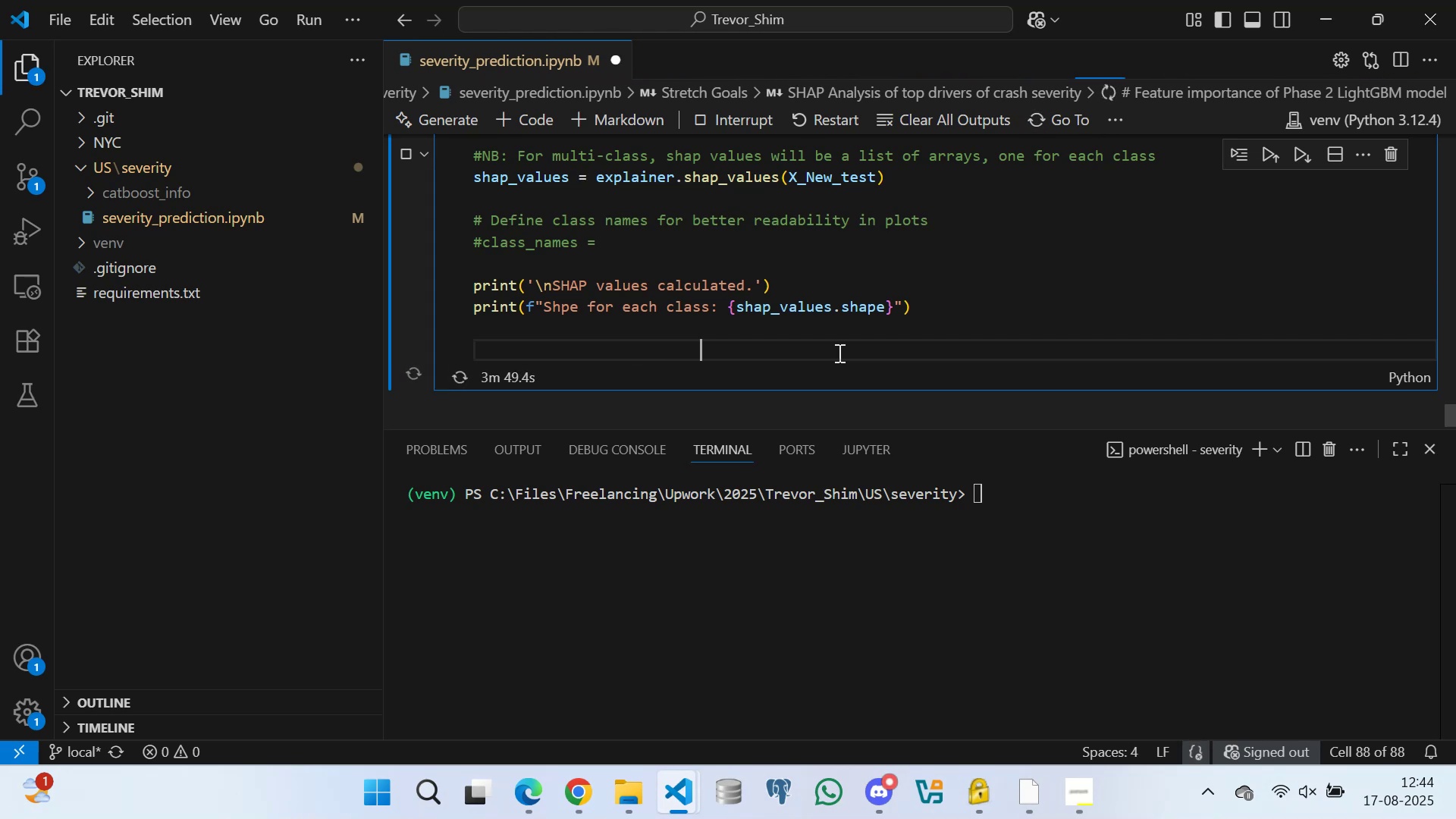 
key(Space)
 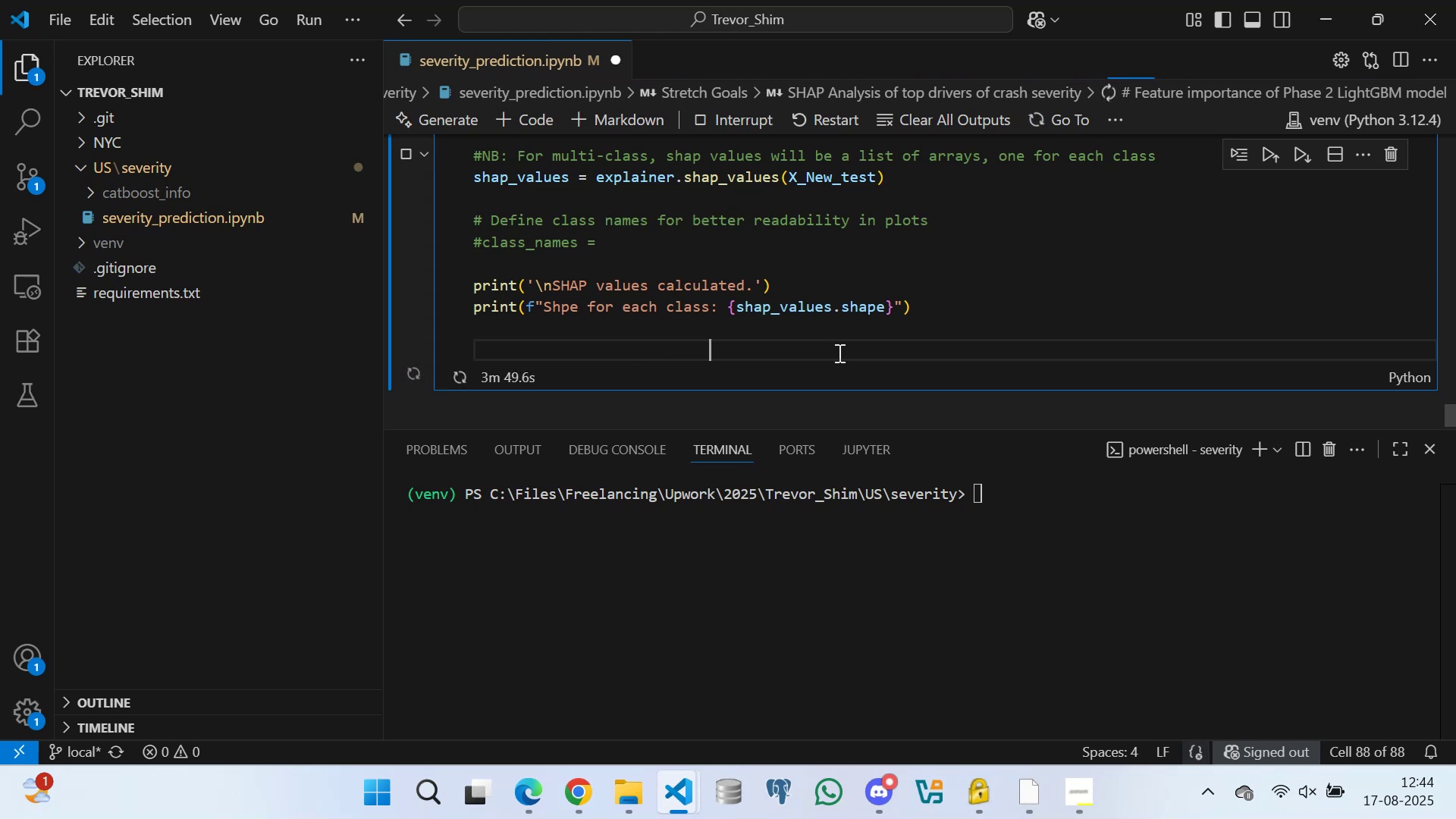 
key(Space)
 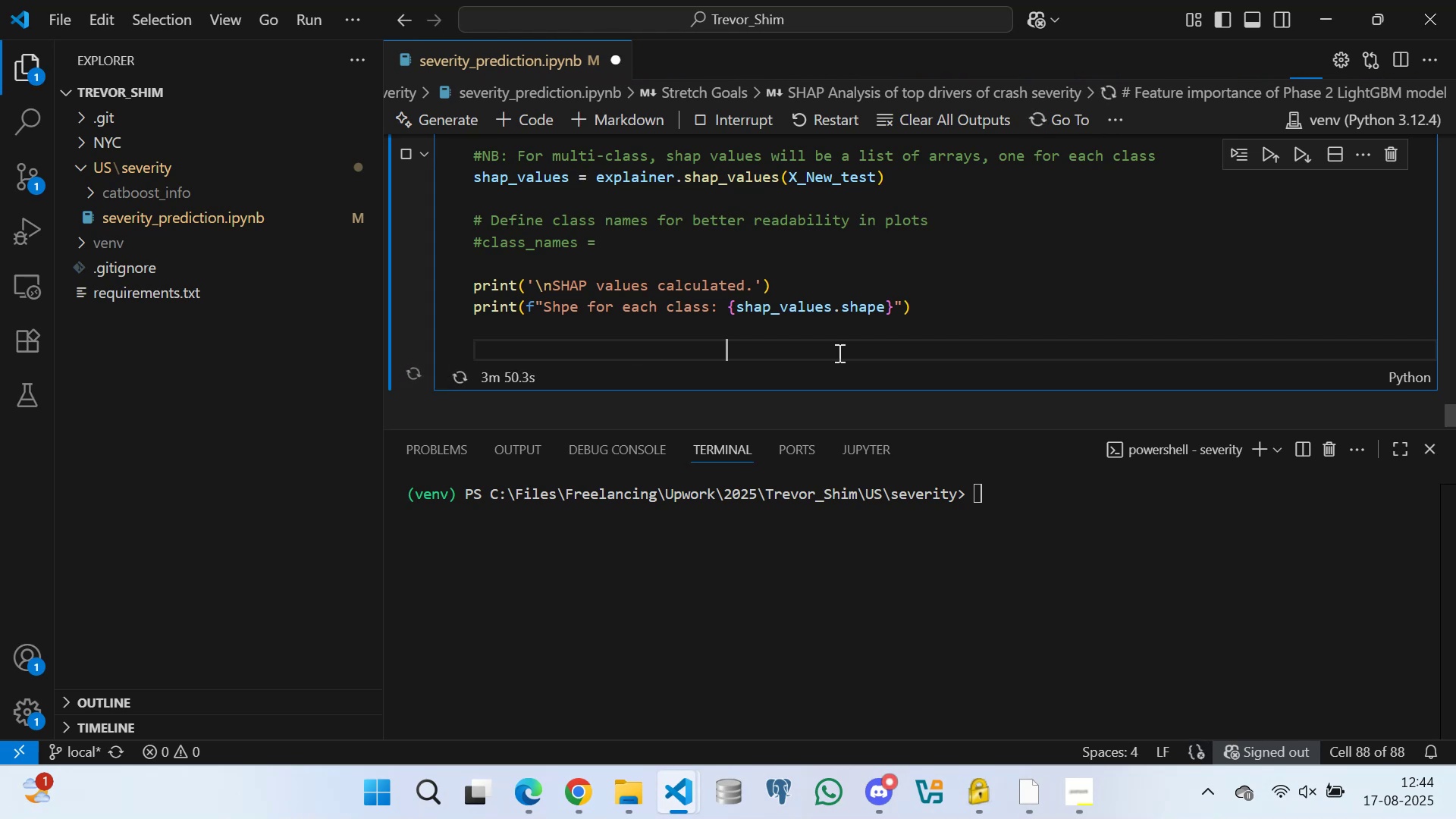 
key(ArrowUp)
 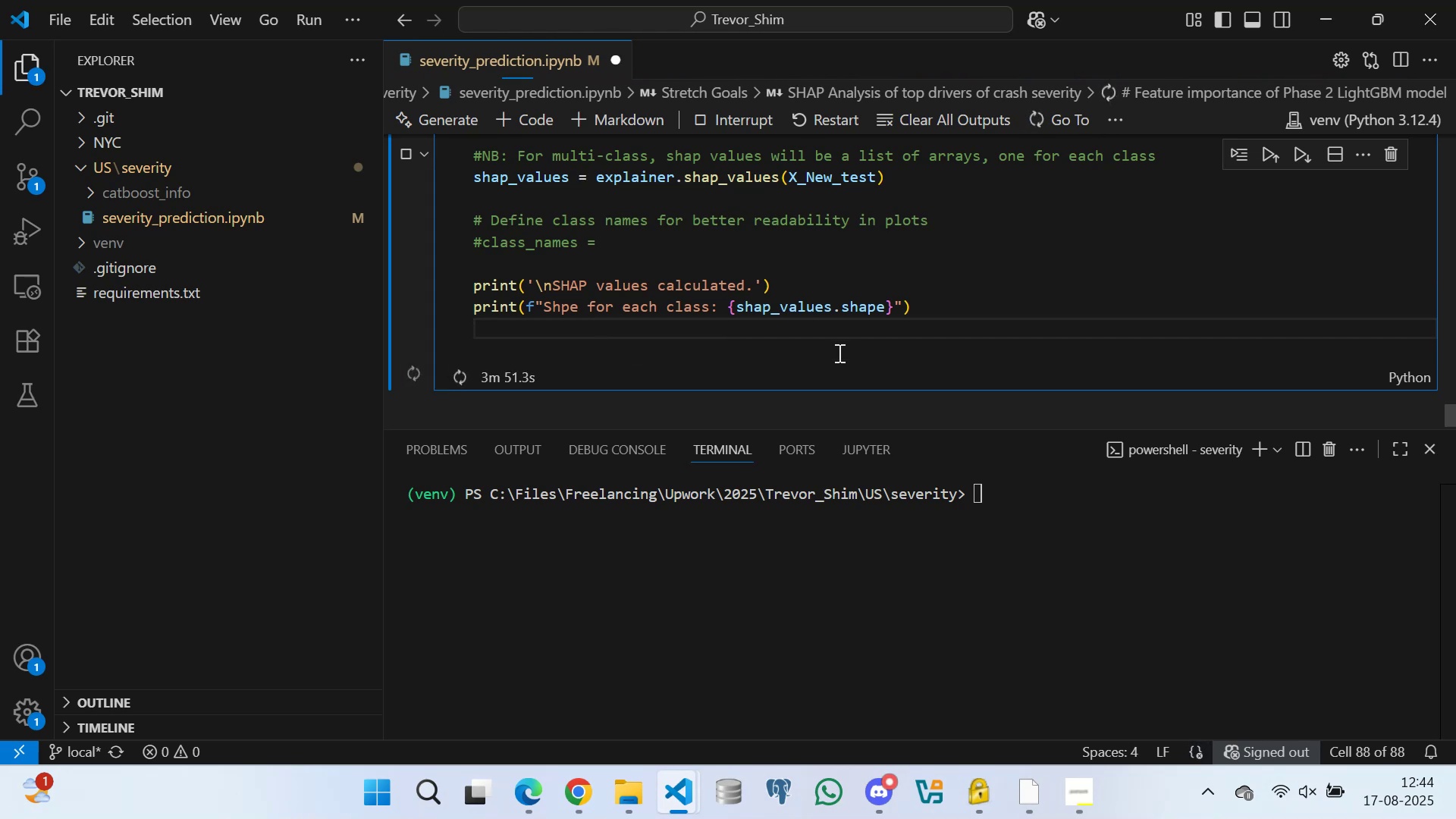 
key(Space)
 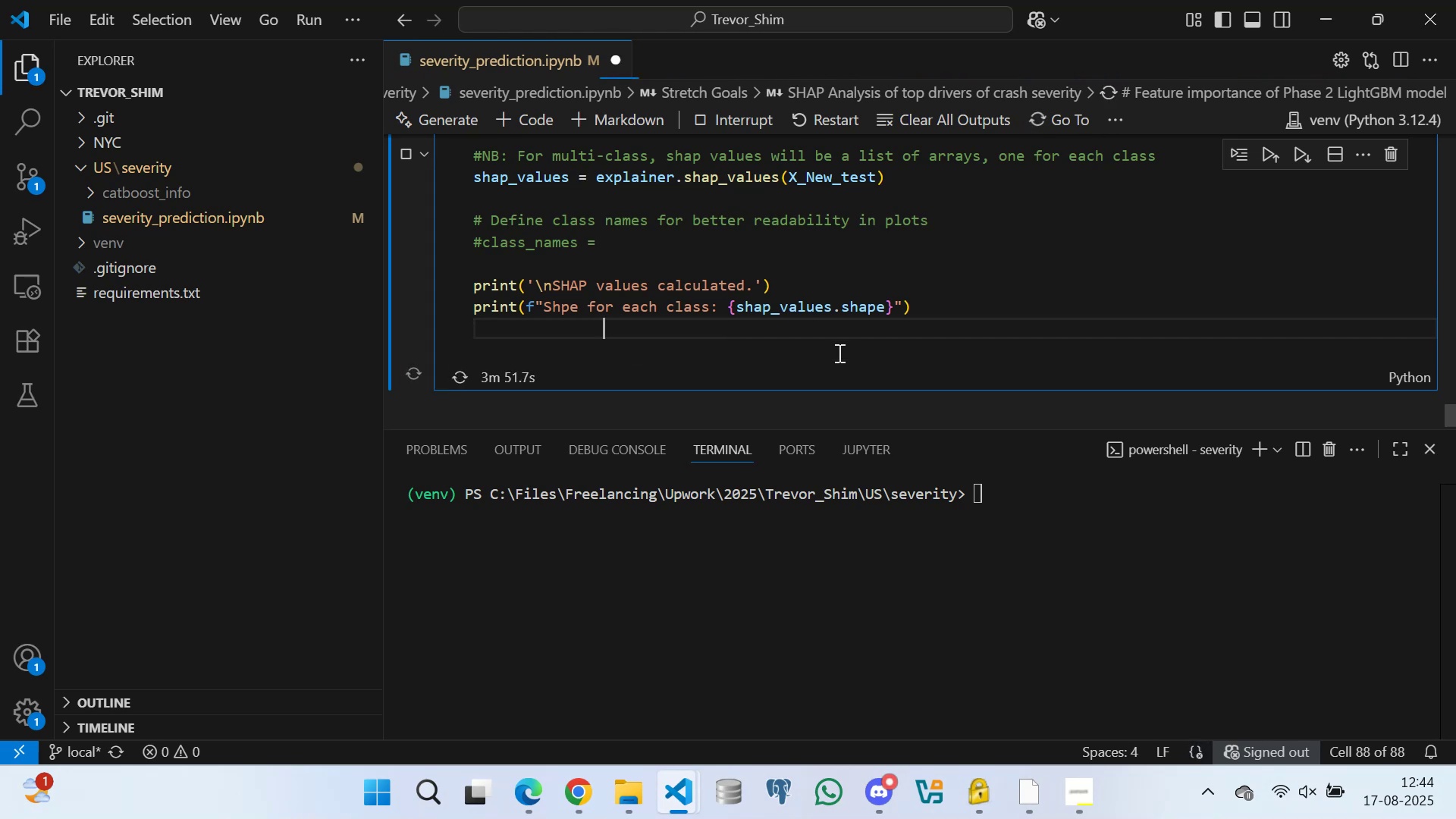 
key(Space)
 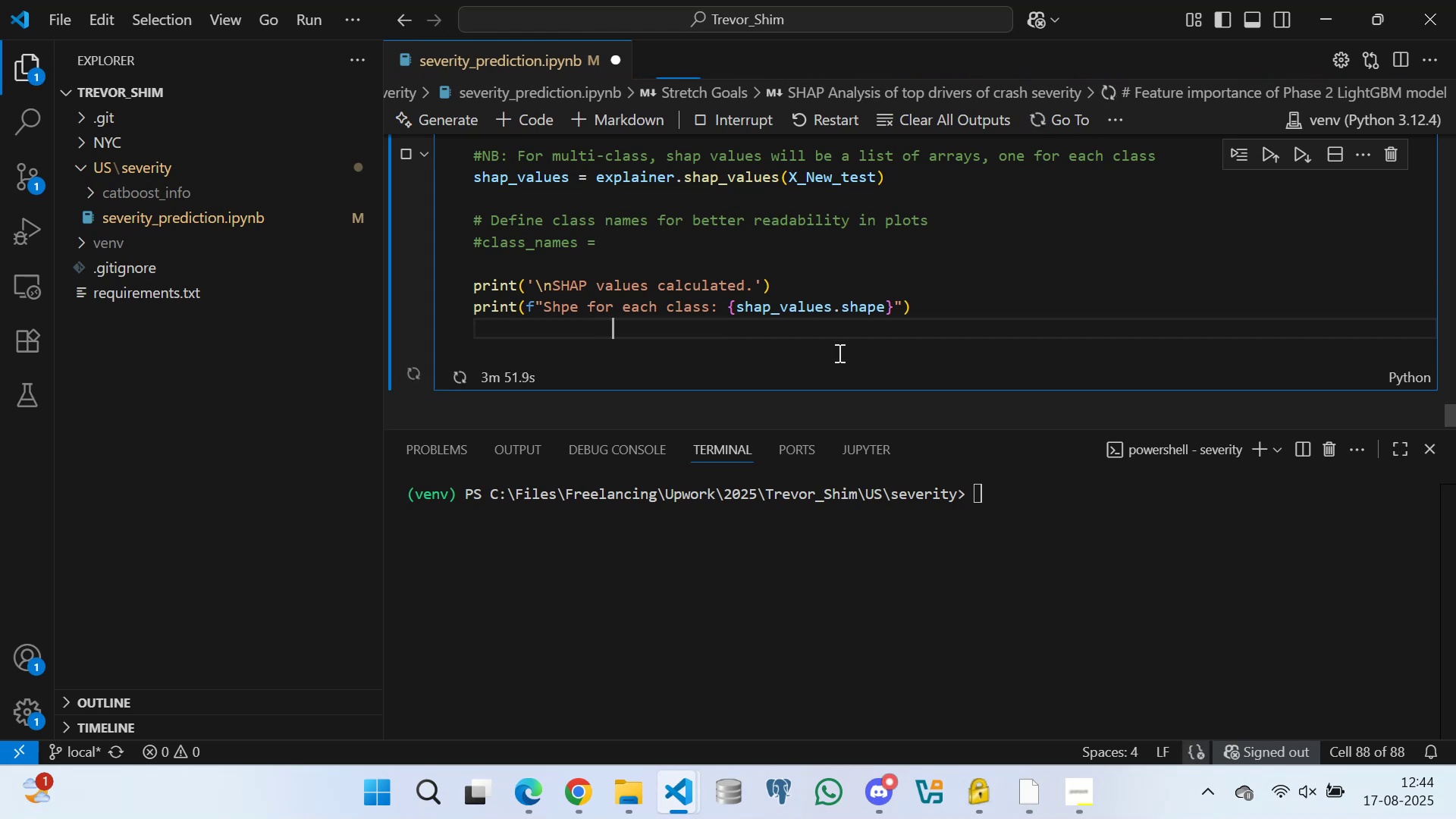 
key(Space)
 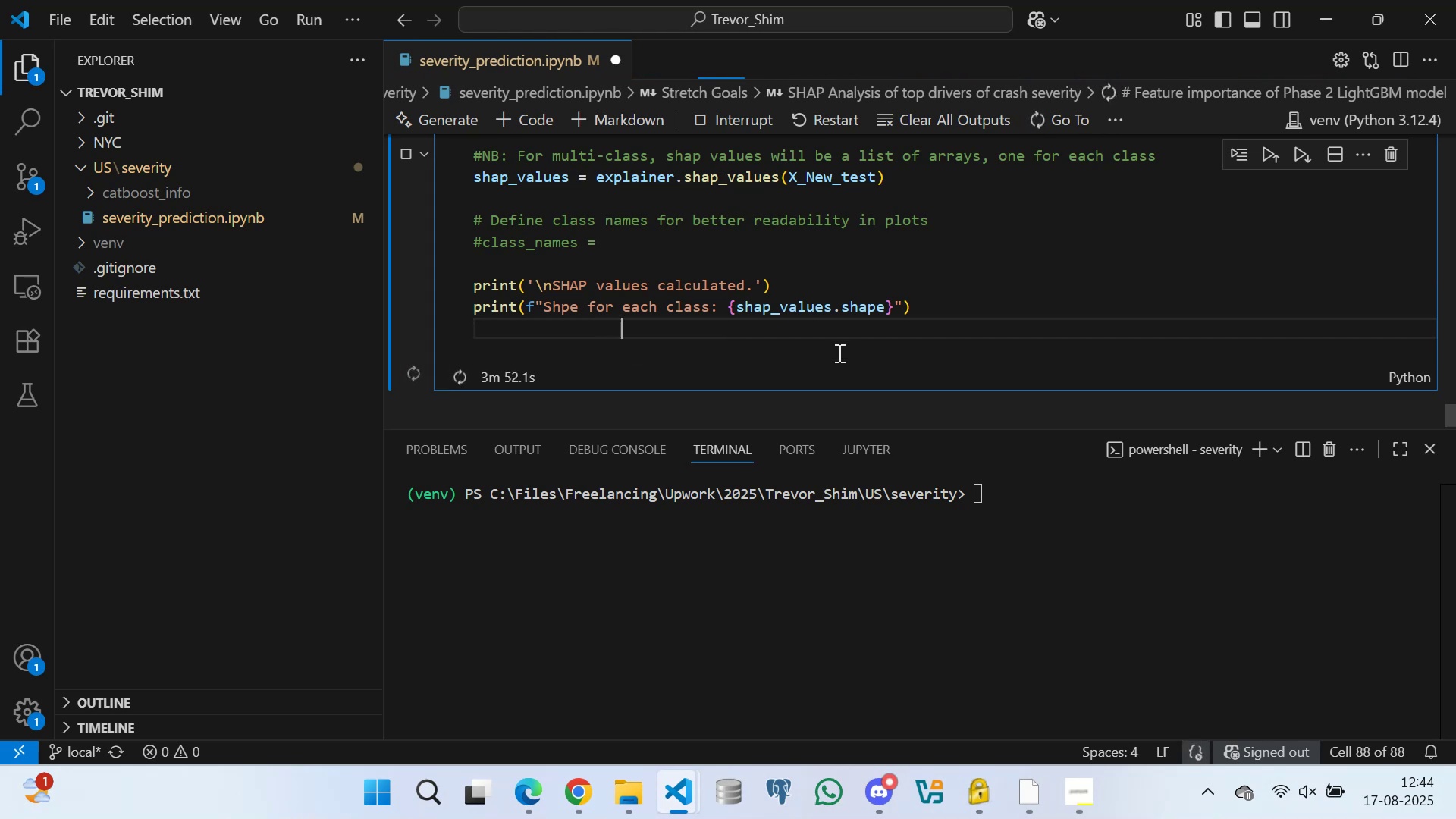 
key(Space)
 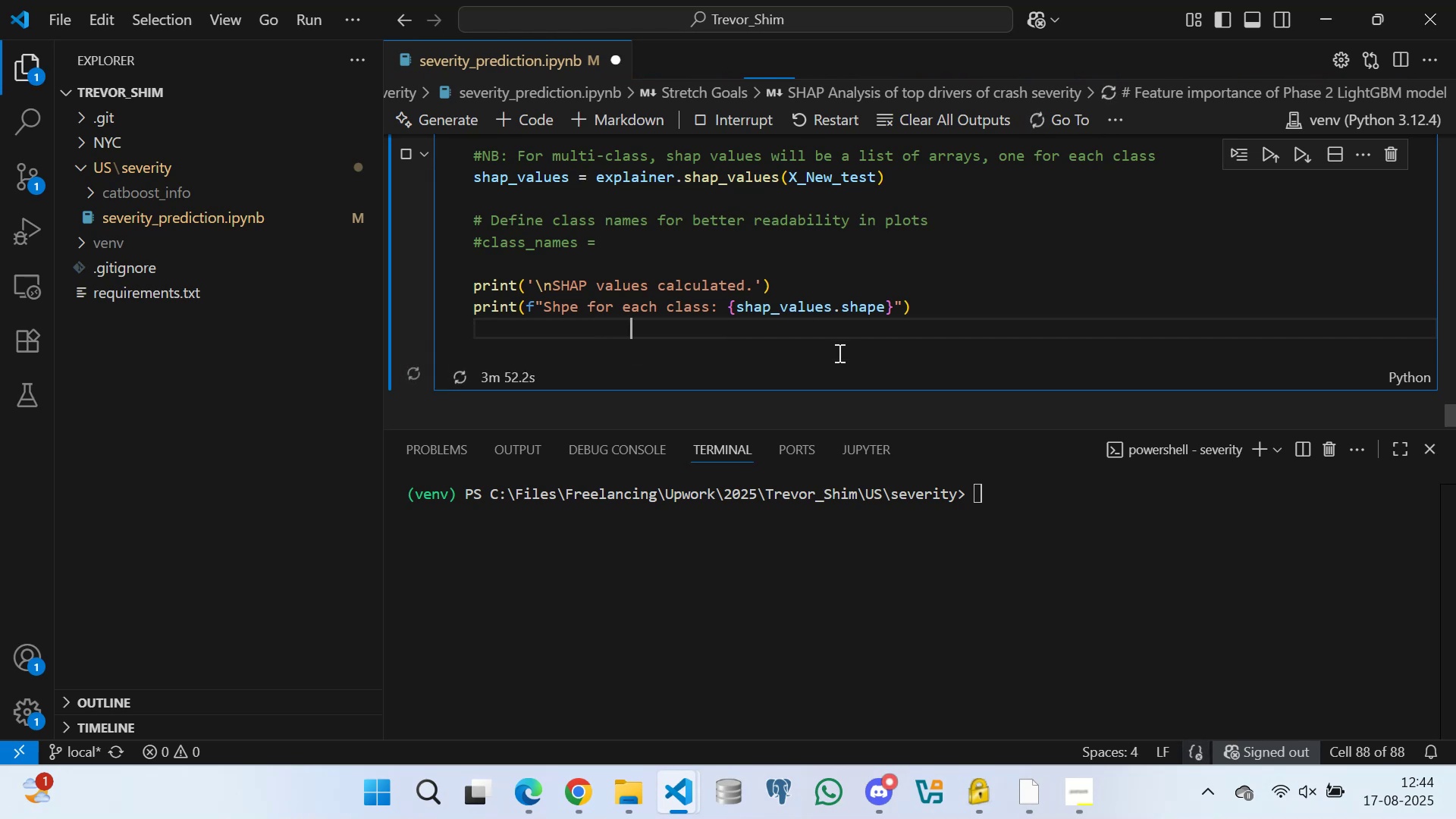 
key(Space)
 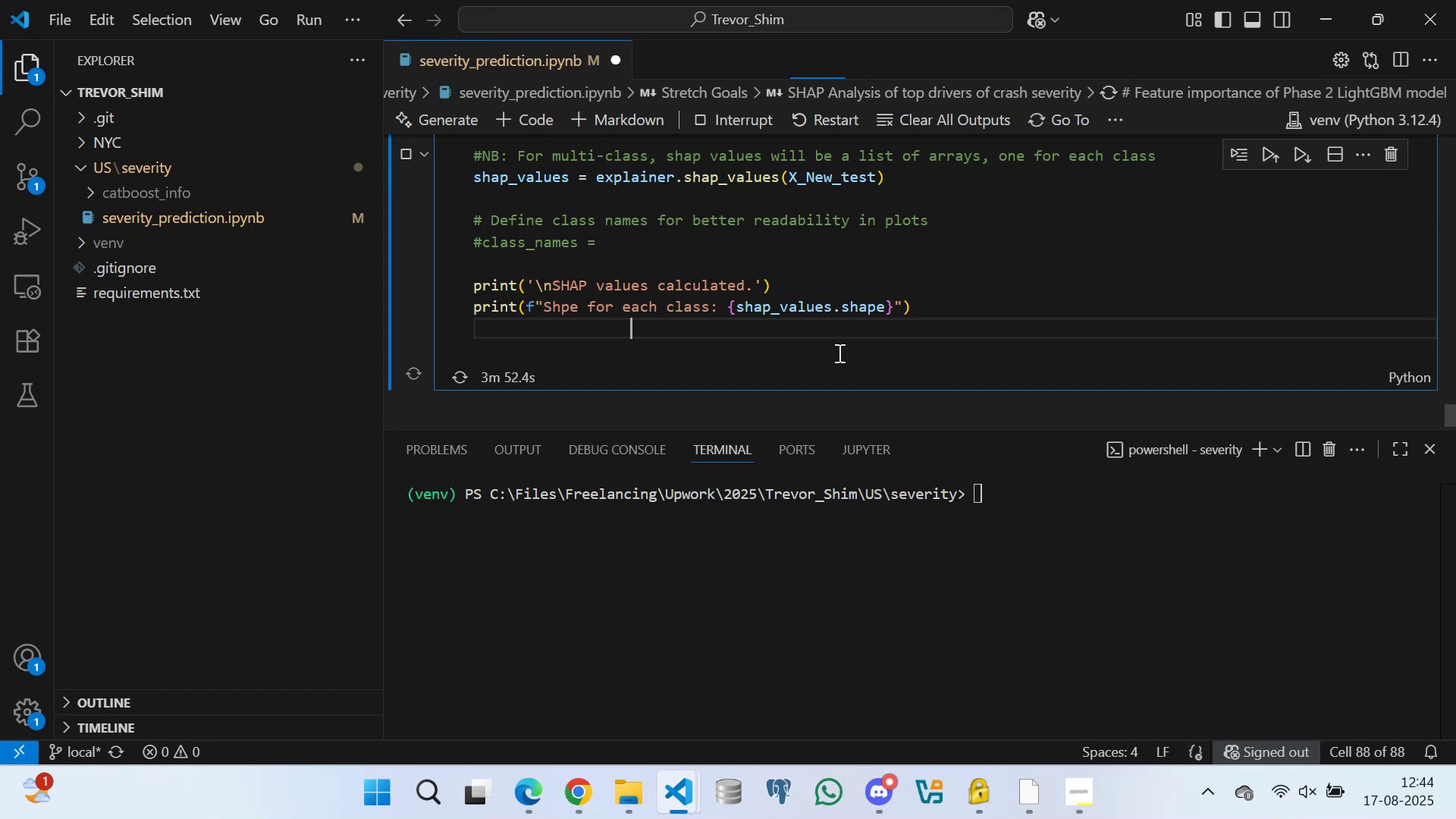 
key(Space)
 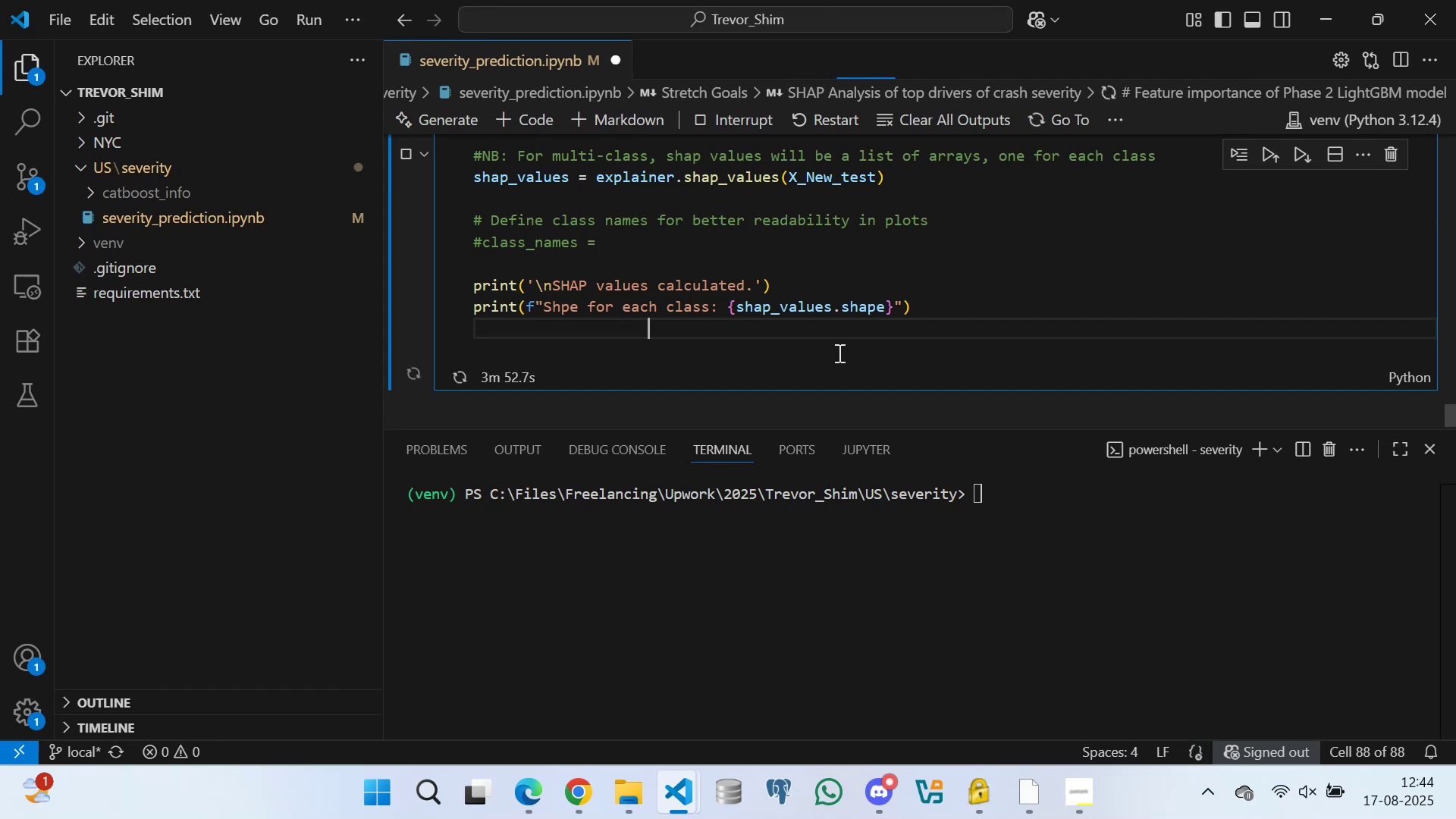 
key(Space)
 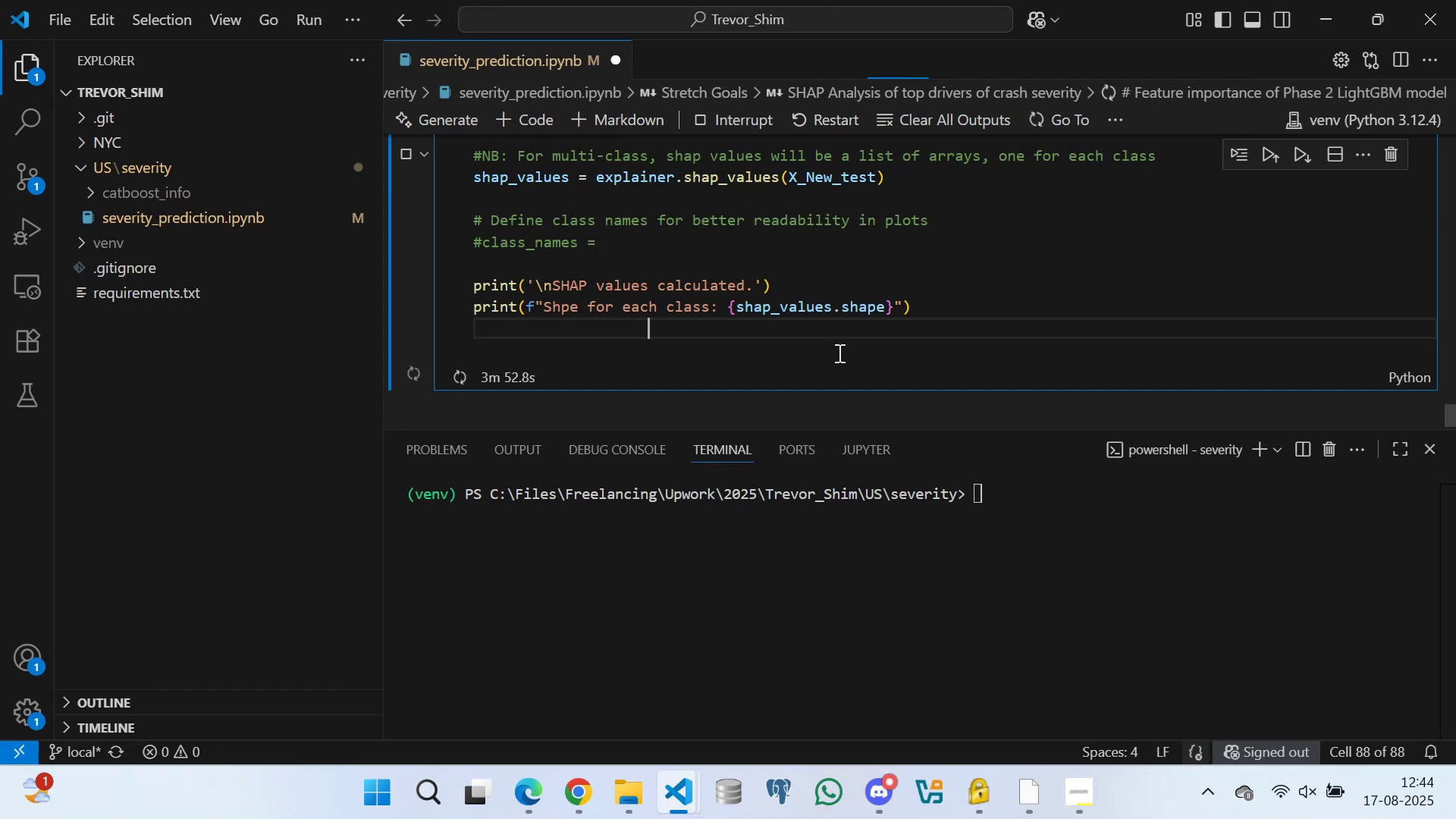 
key(Space)
 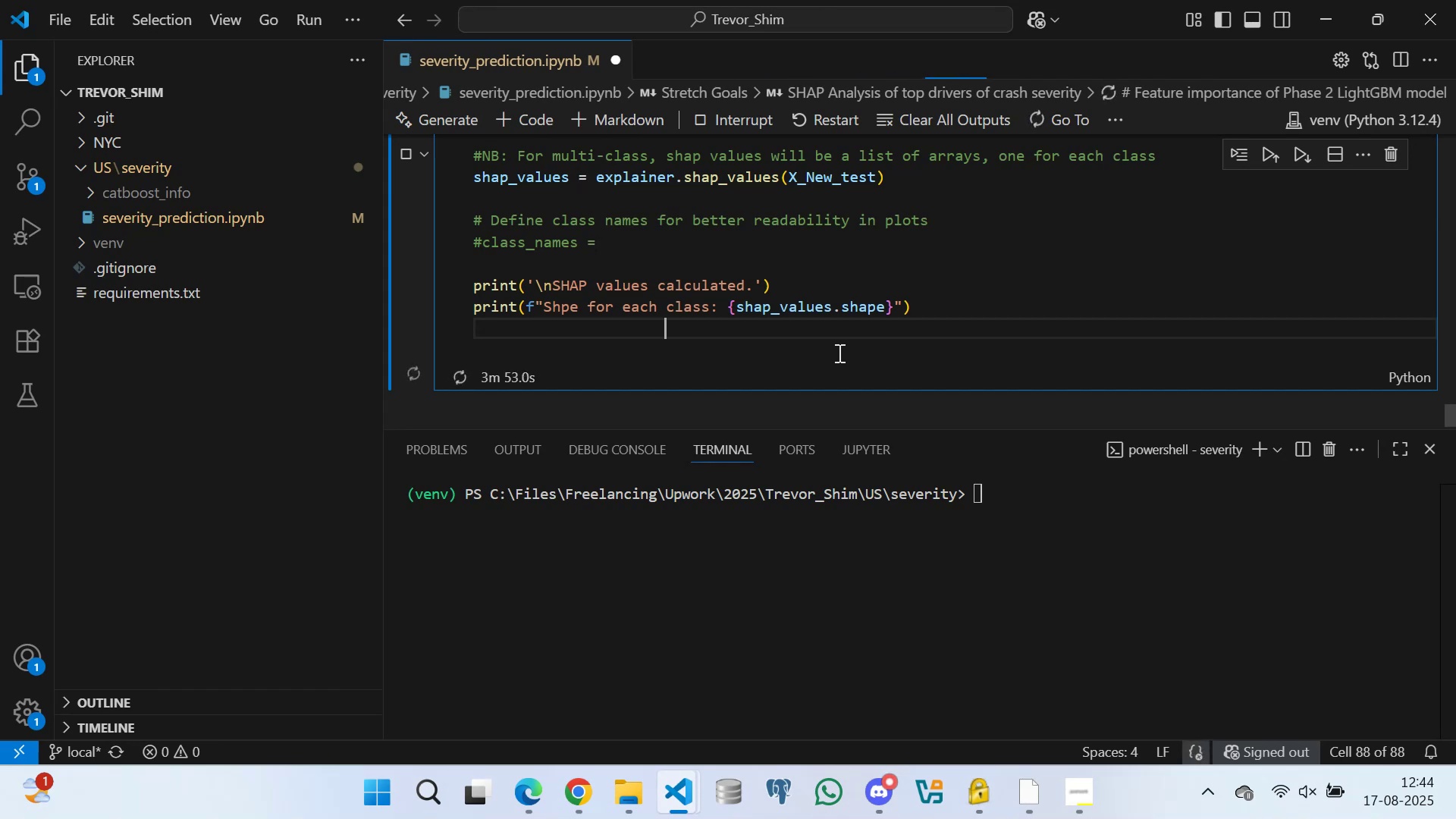 
key(Space)
 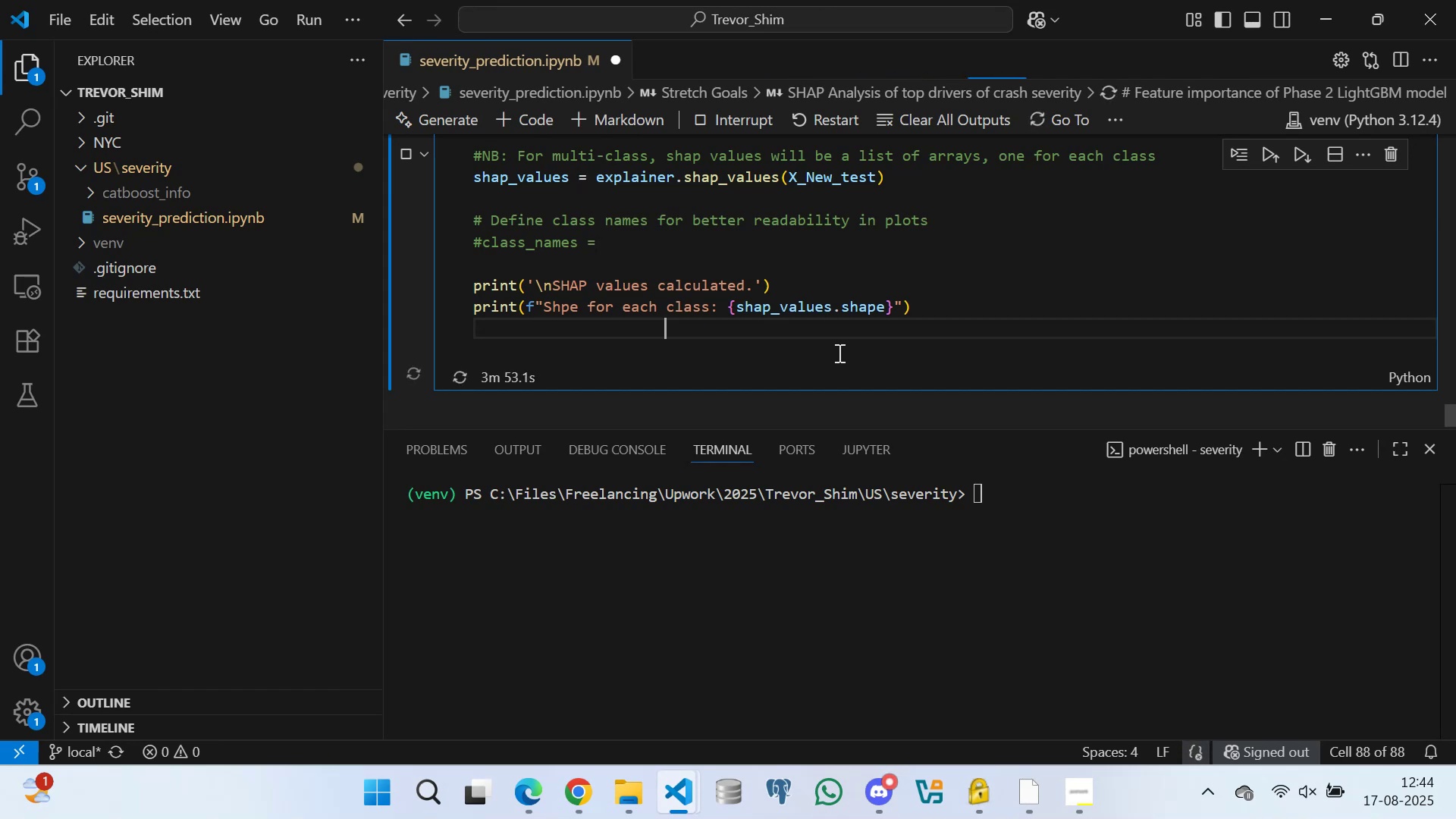 
key(Space)
 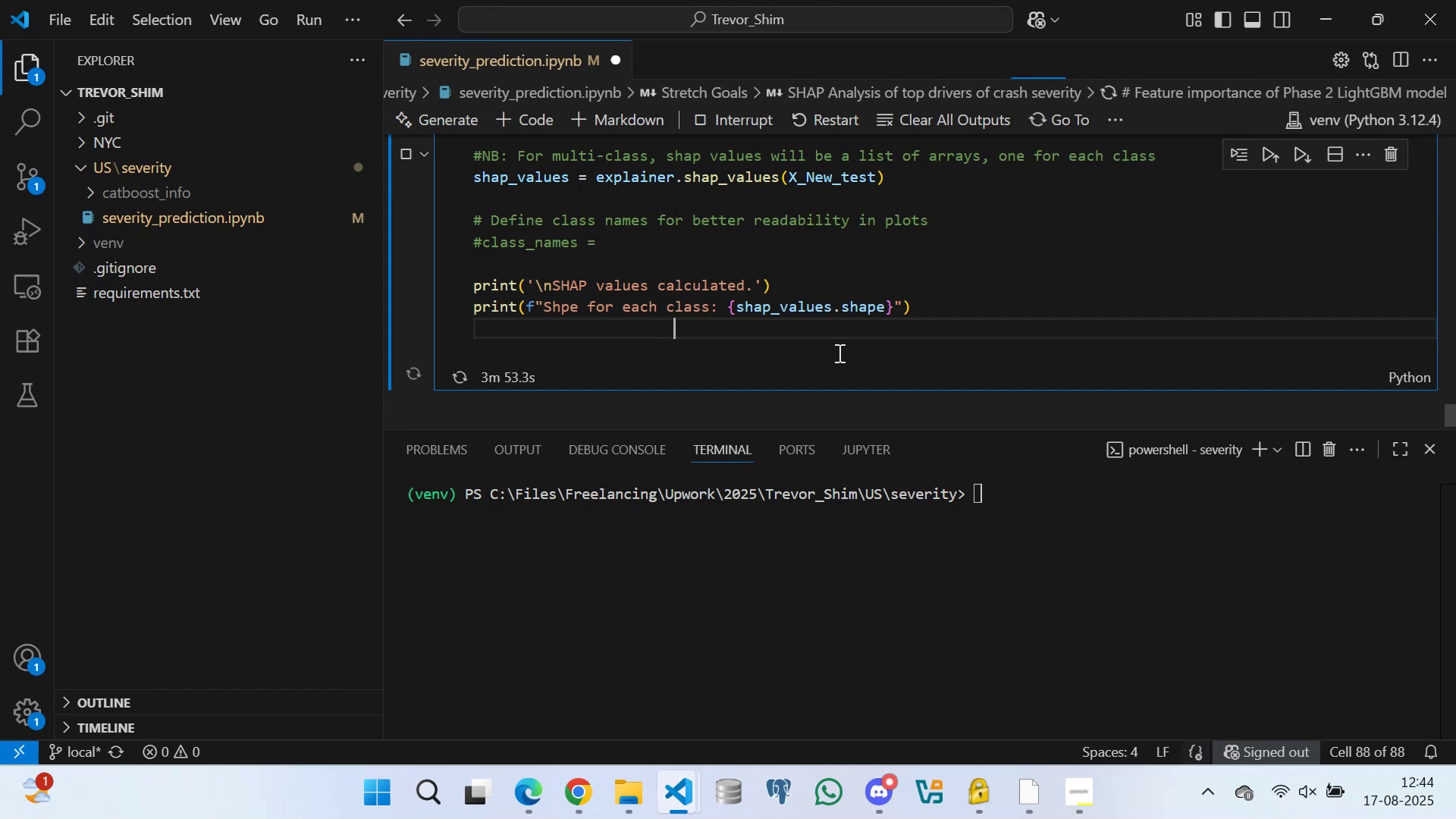 
key(Space)
 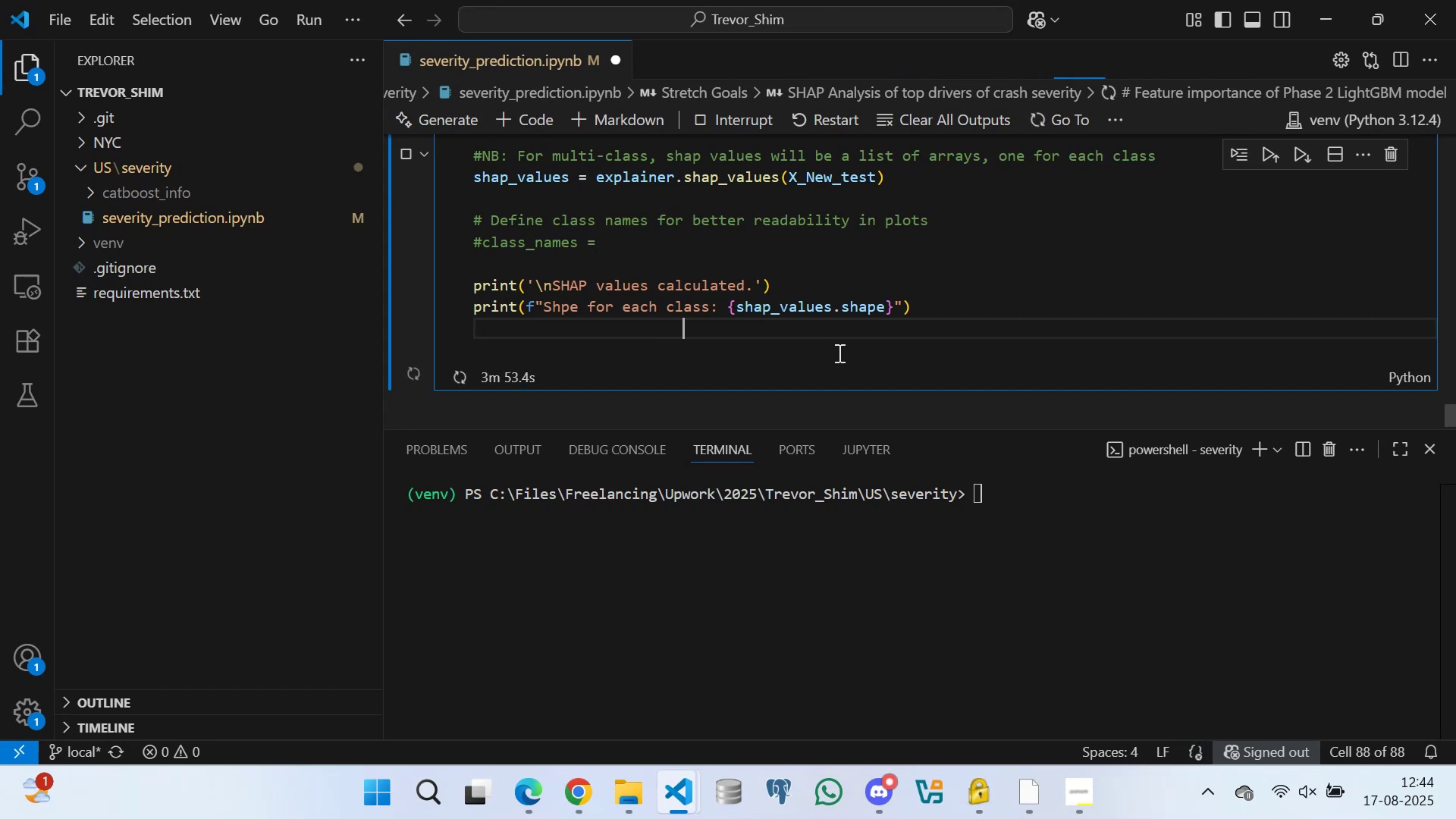 
key(Space)
 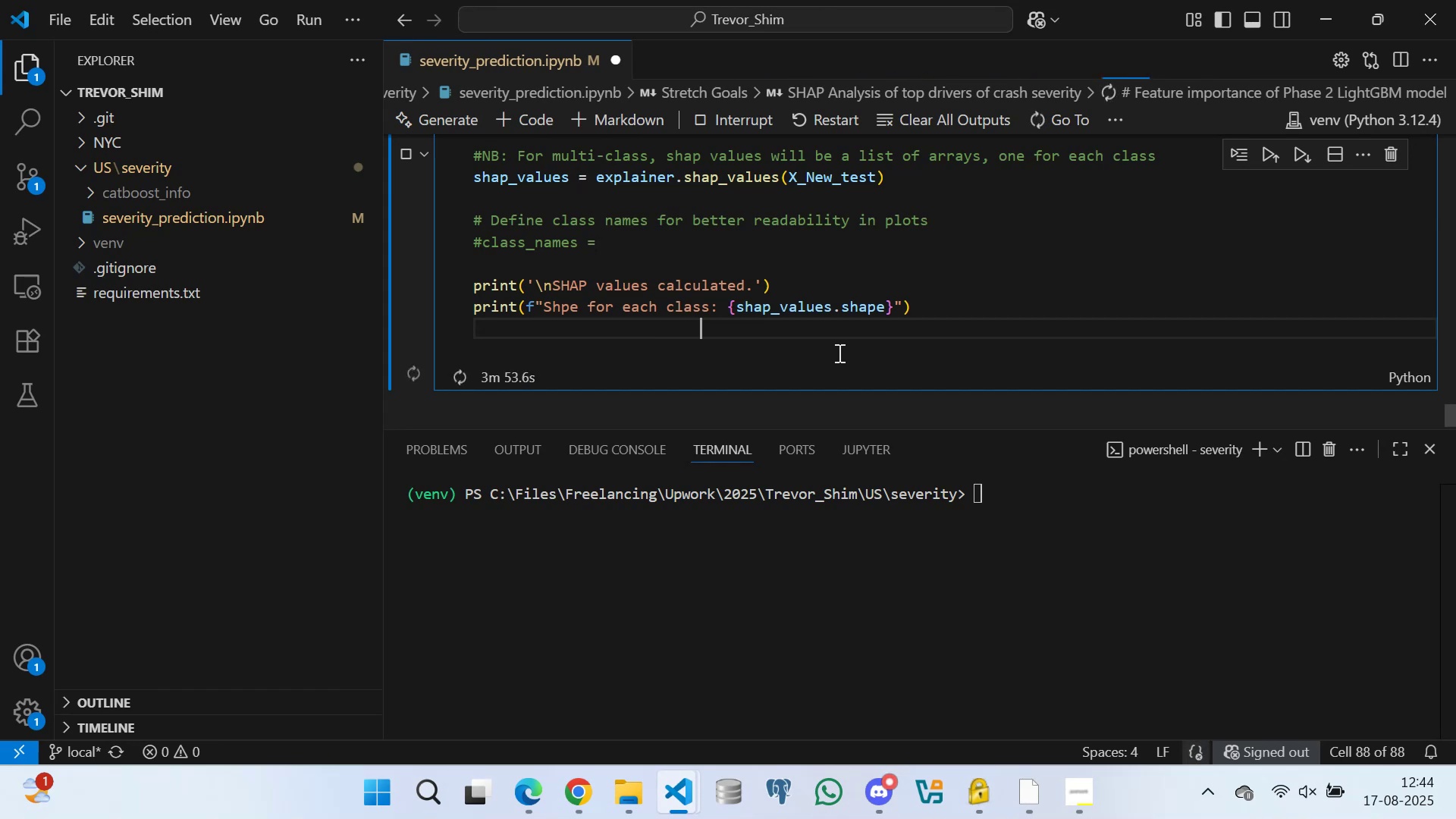 
key(Space)
 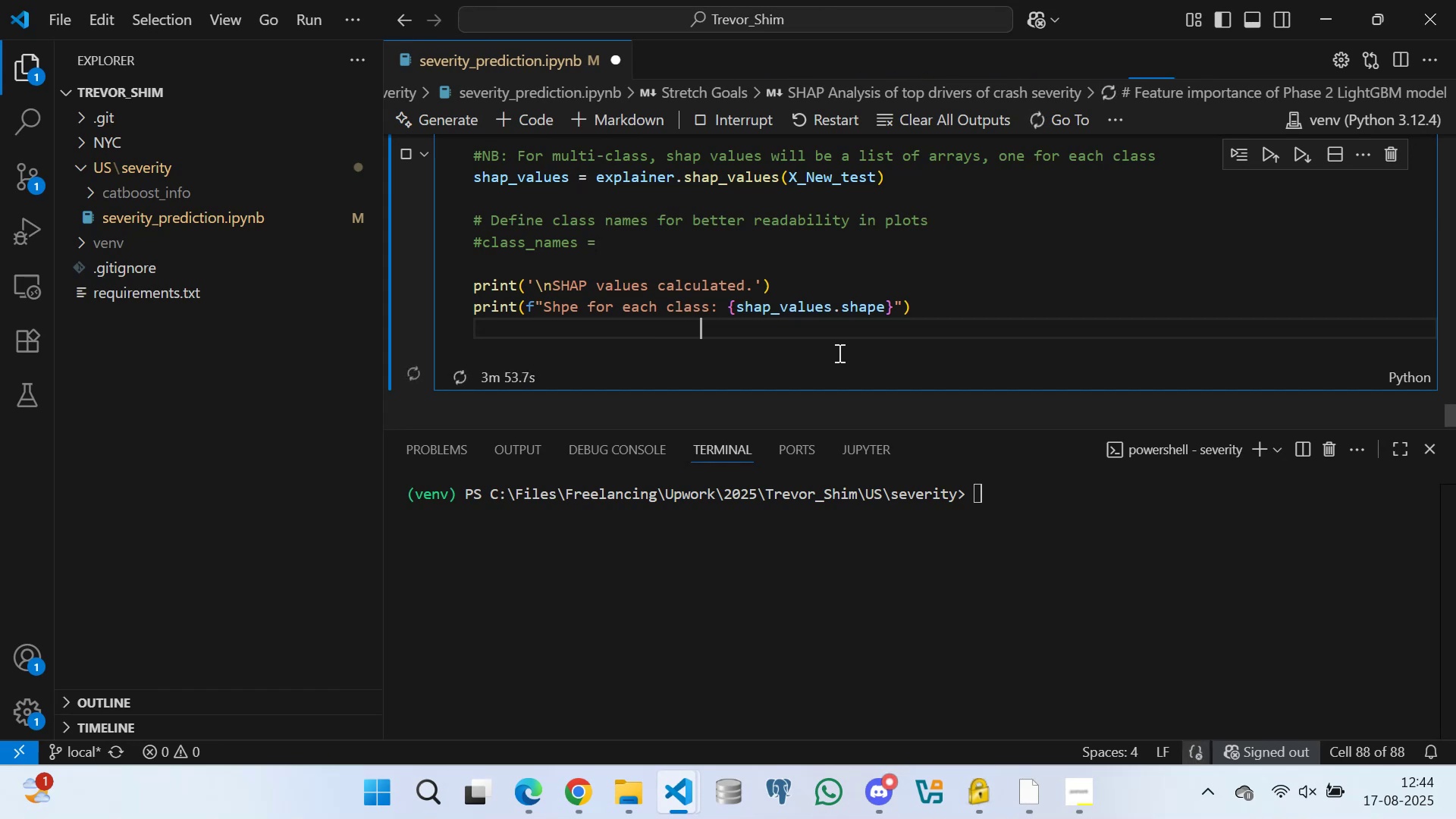 
key(Space)
 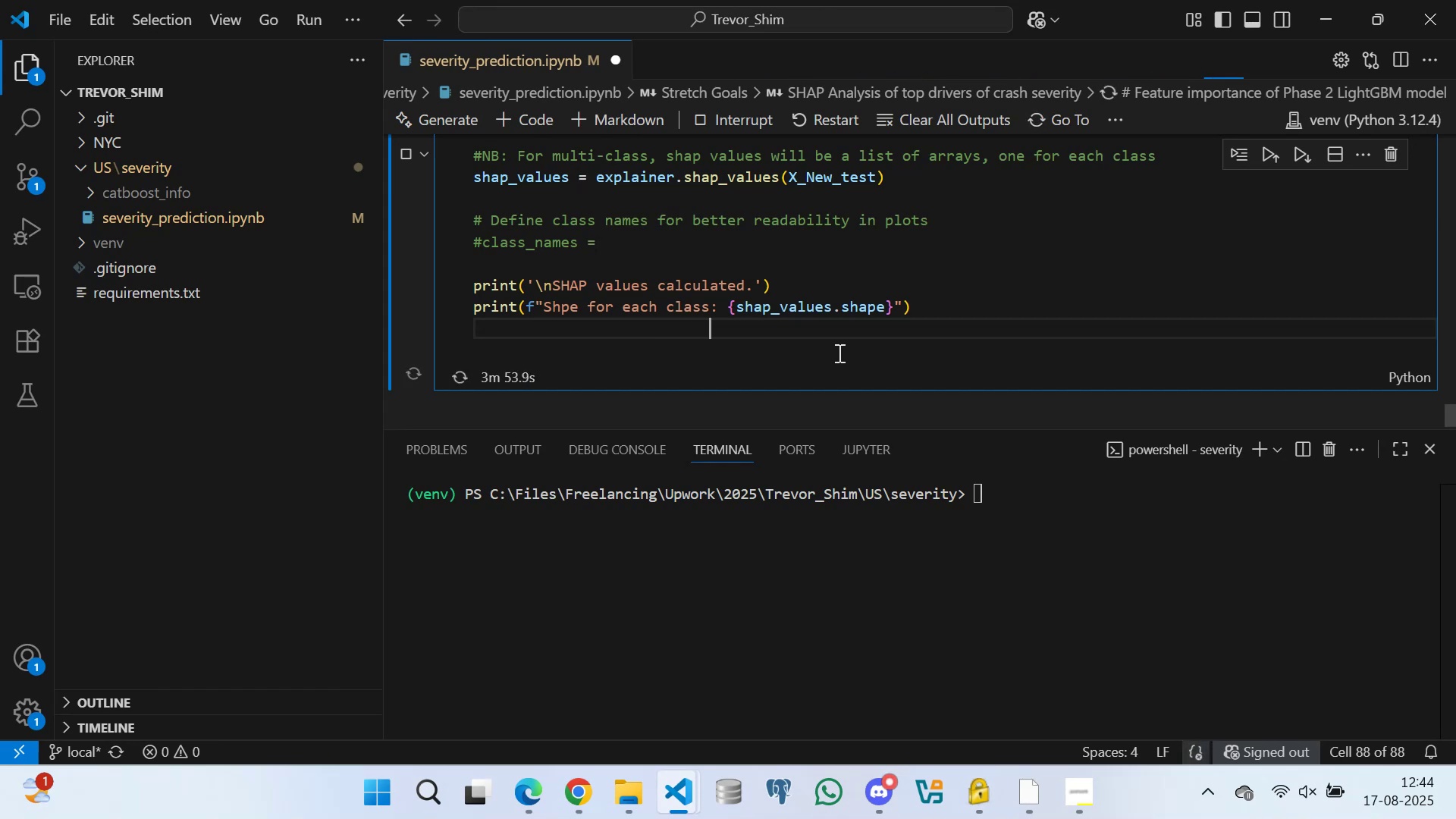 
key(Space)
 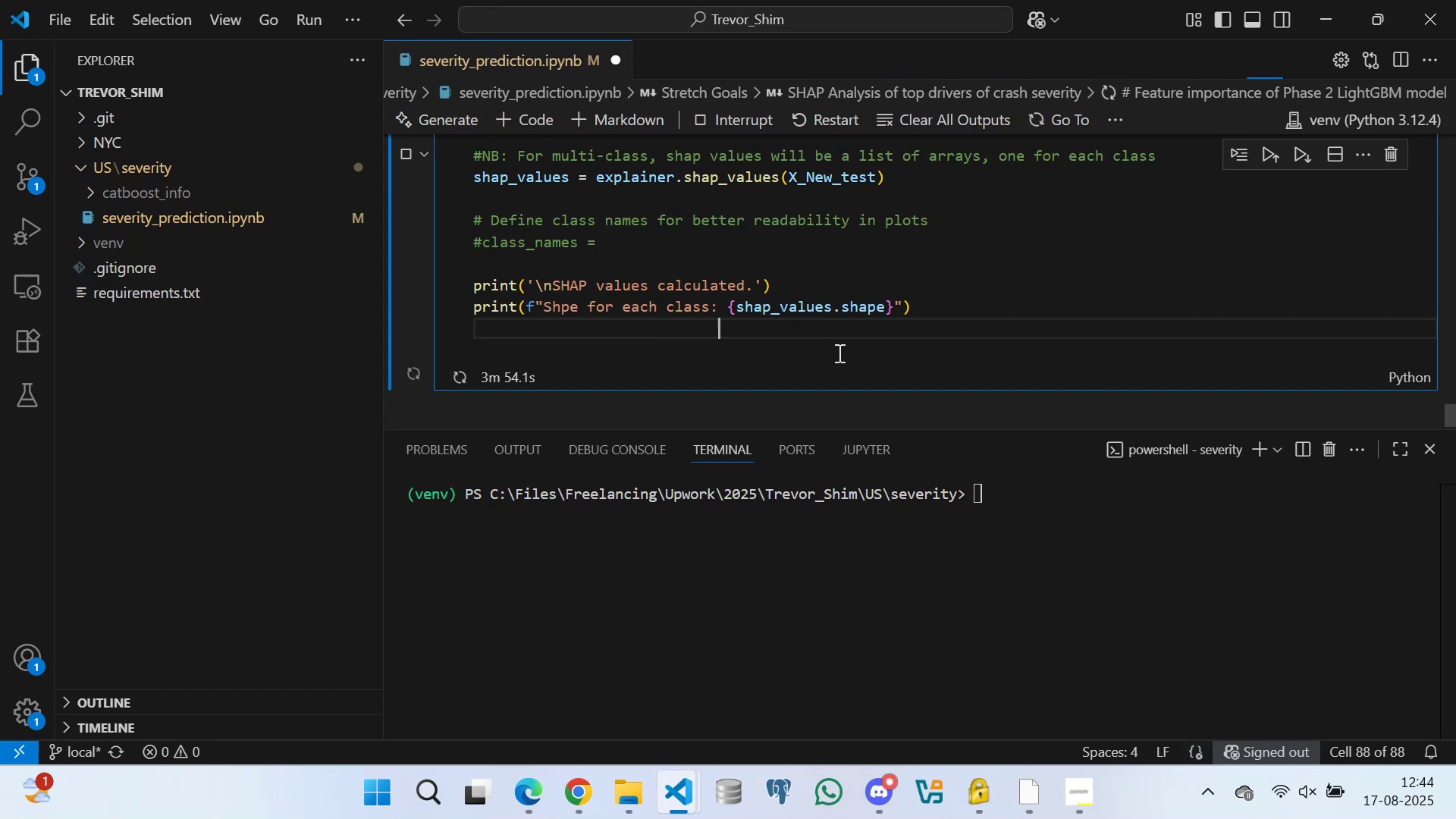 
key(Space)
 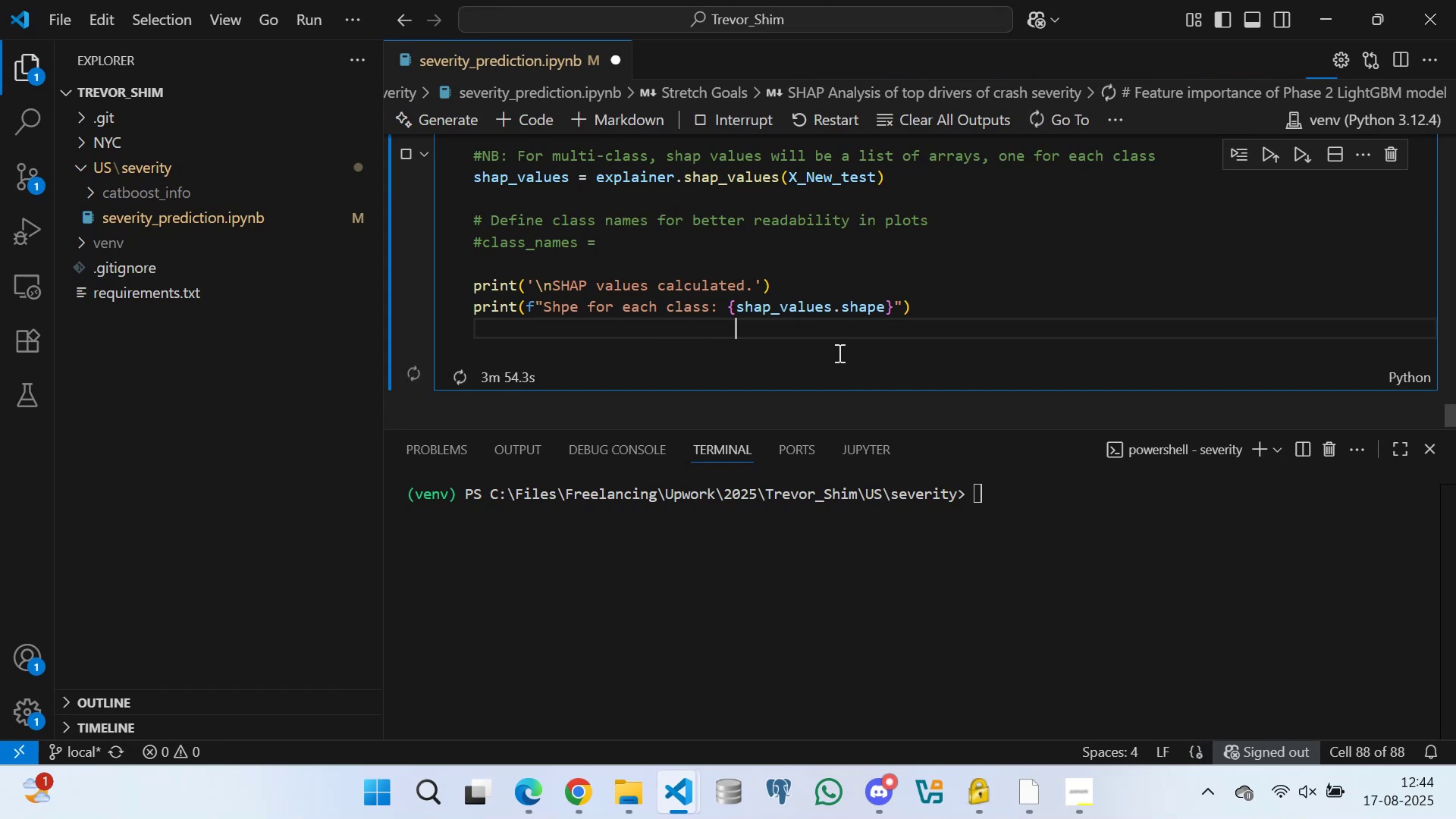 
key(Space)
 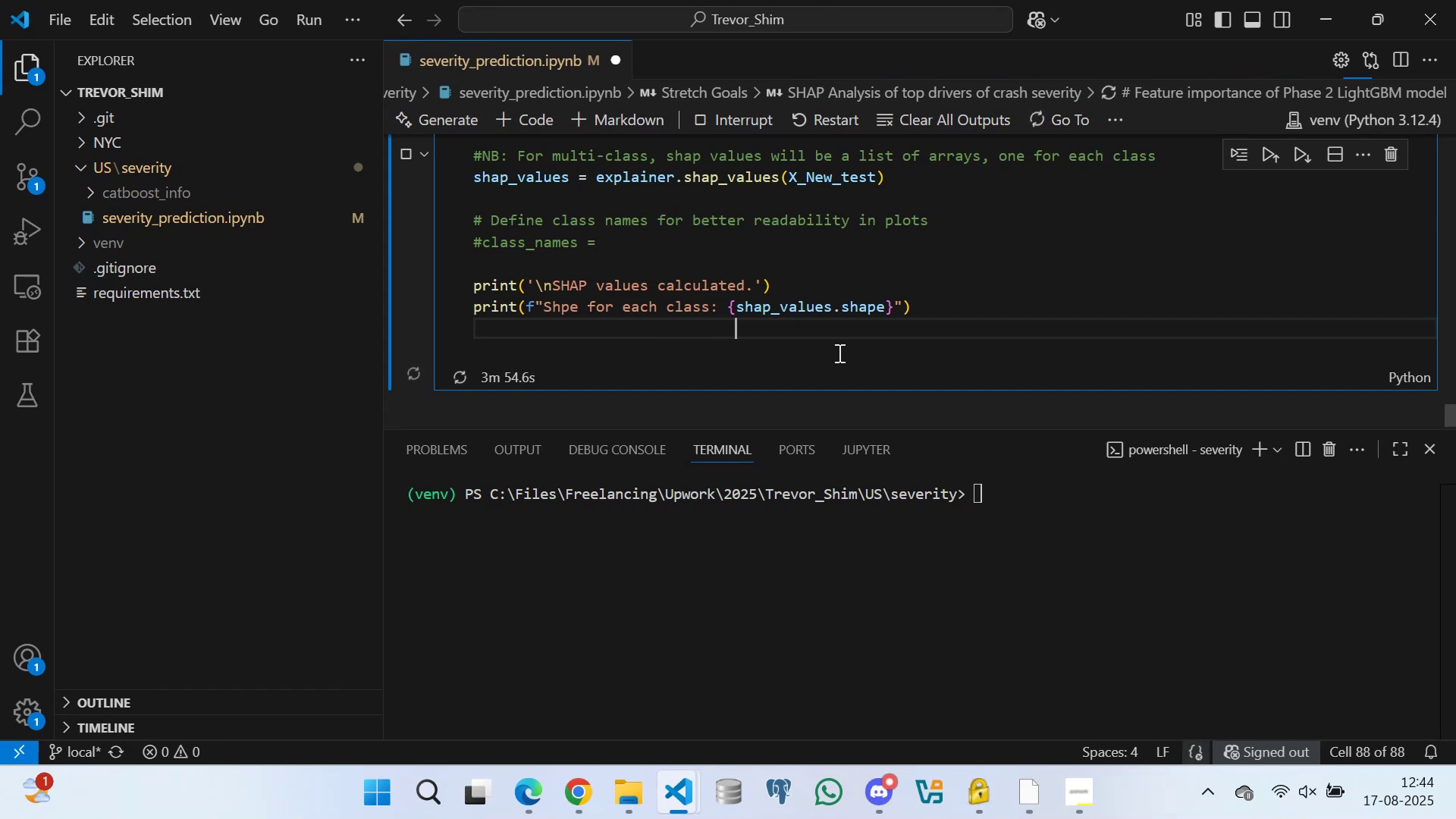 
key(Space)
 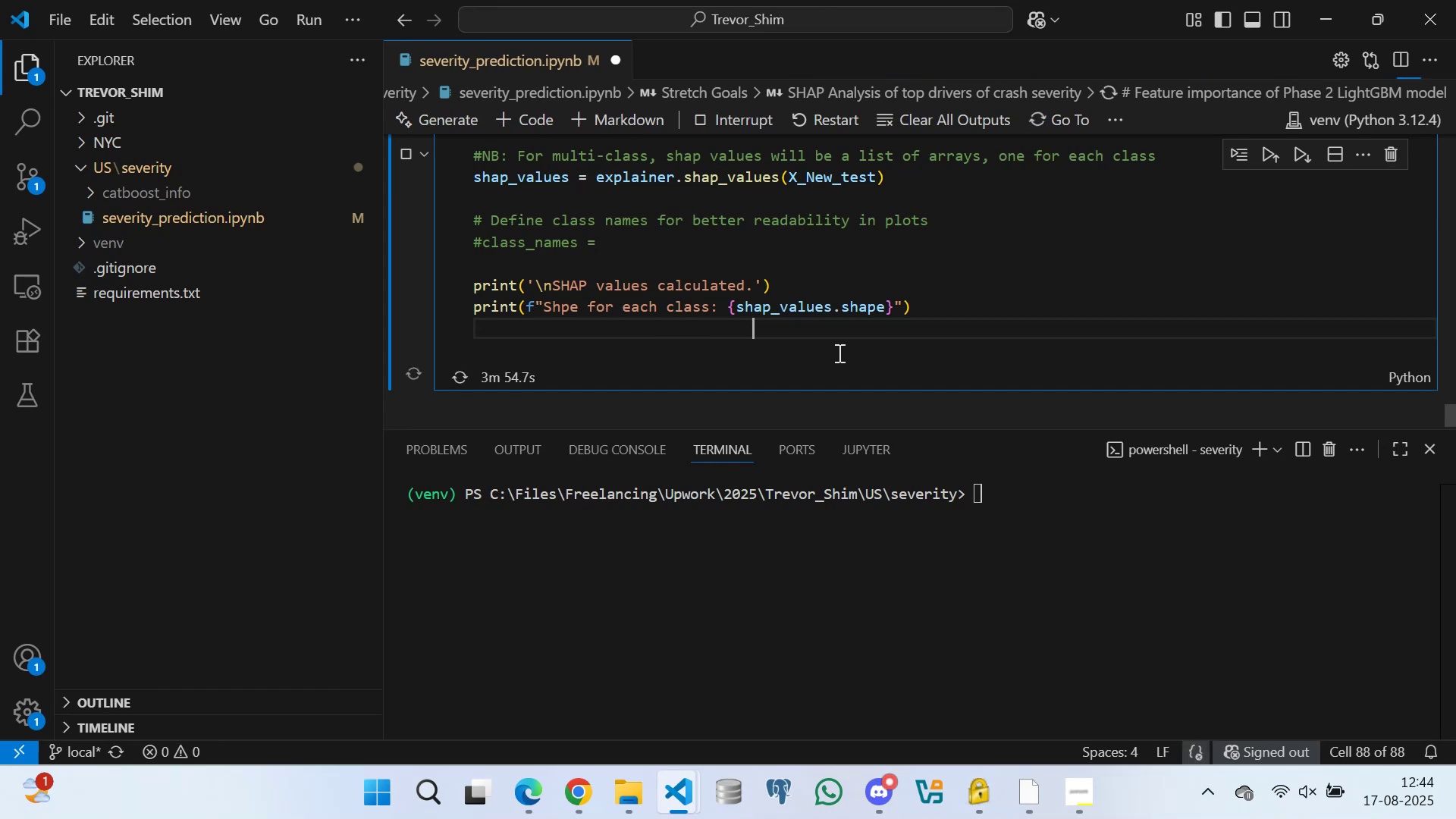 
key(Space)
 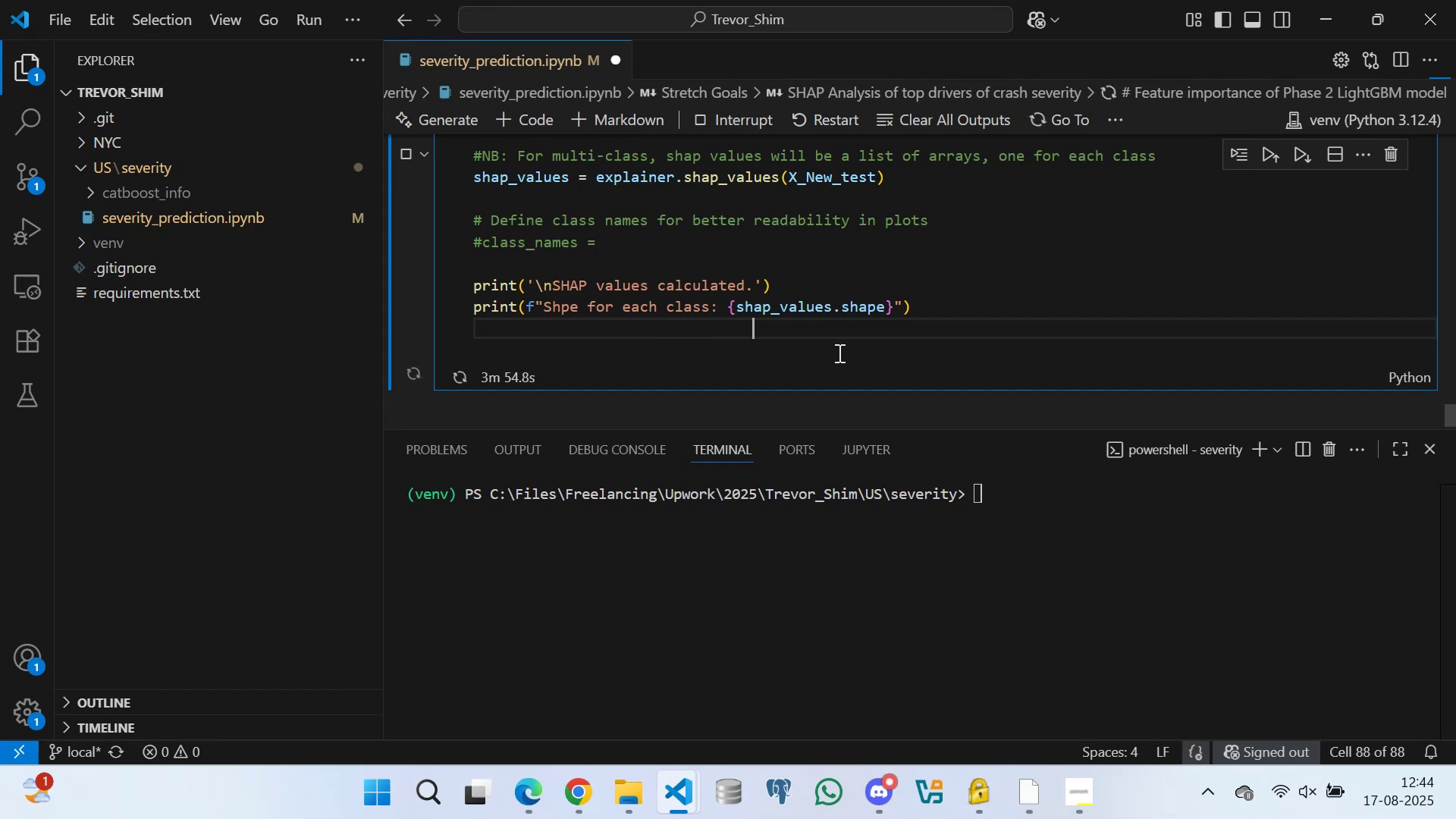 
key(Space)
 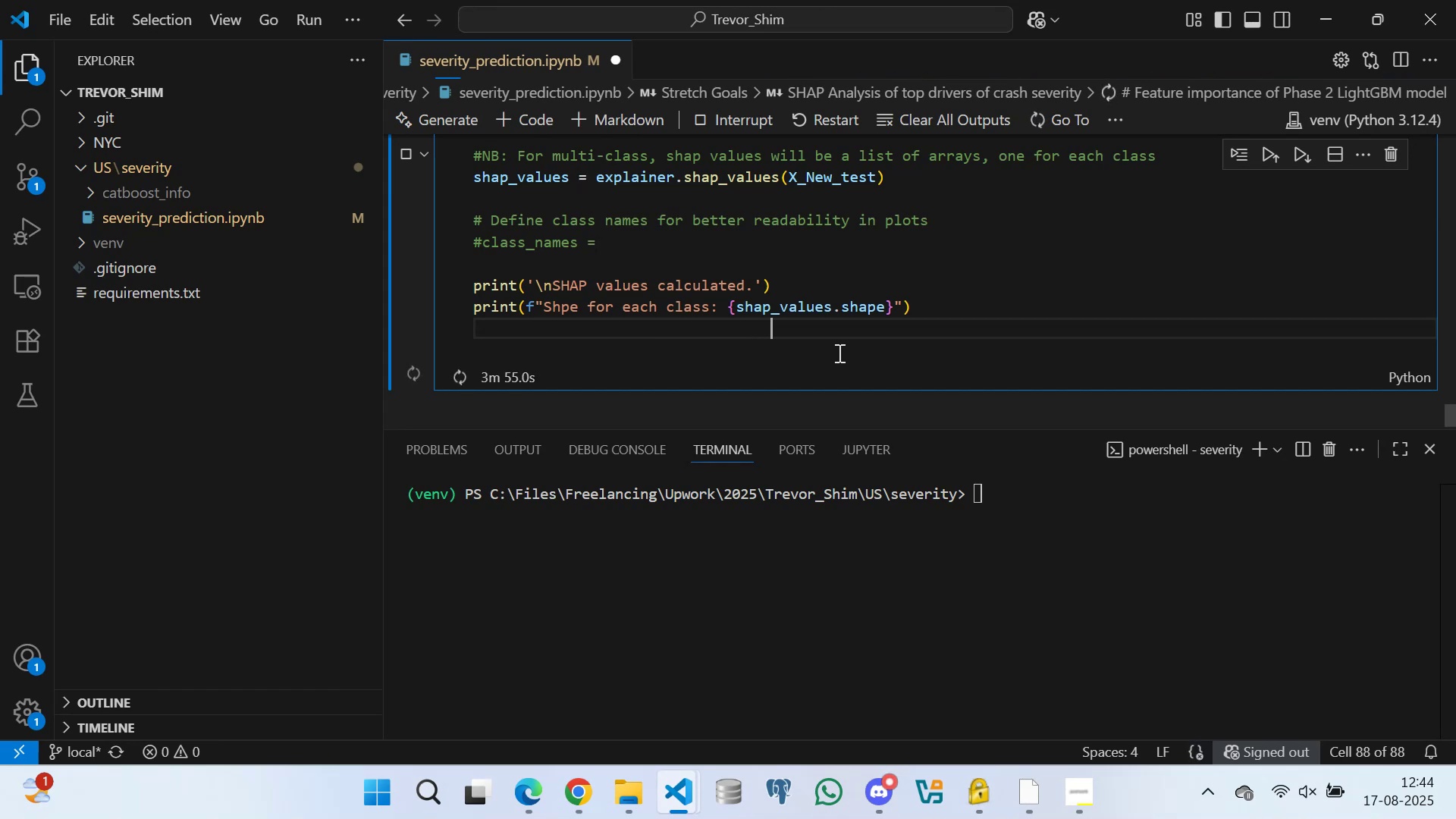 
key(Space)
 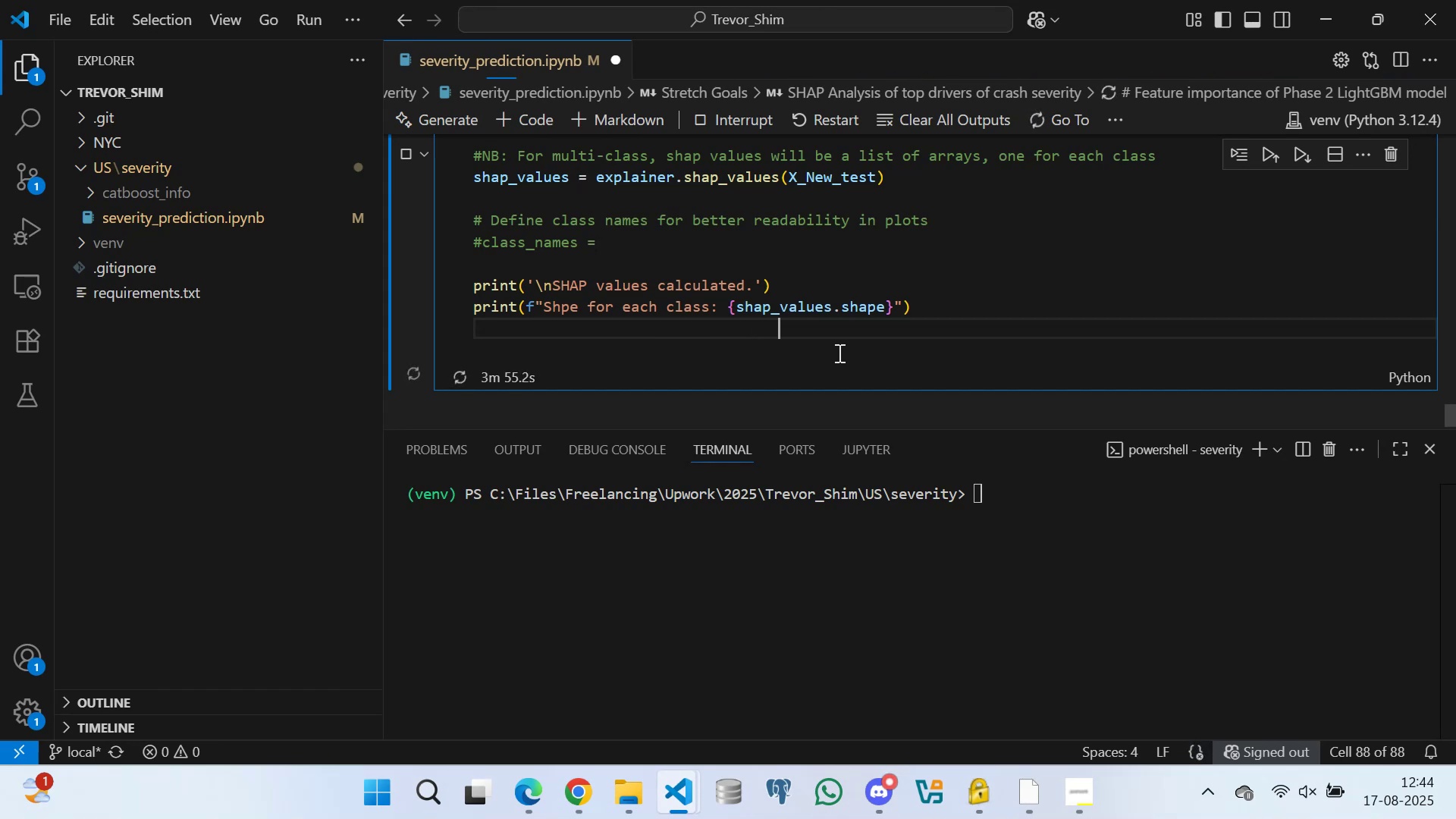 
key(Space)
 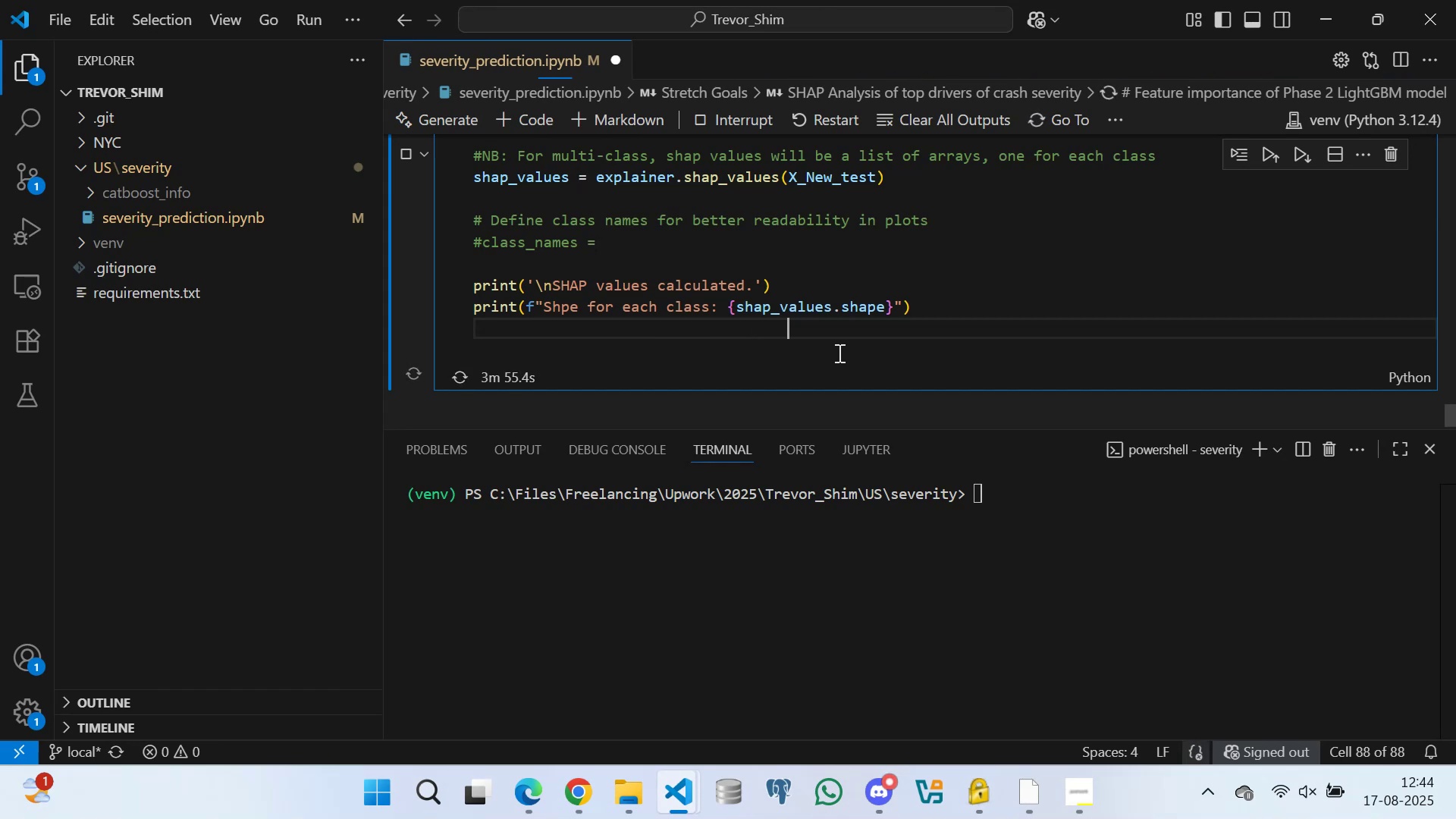 
key(Space)
 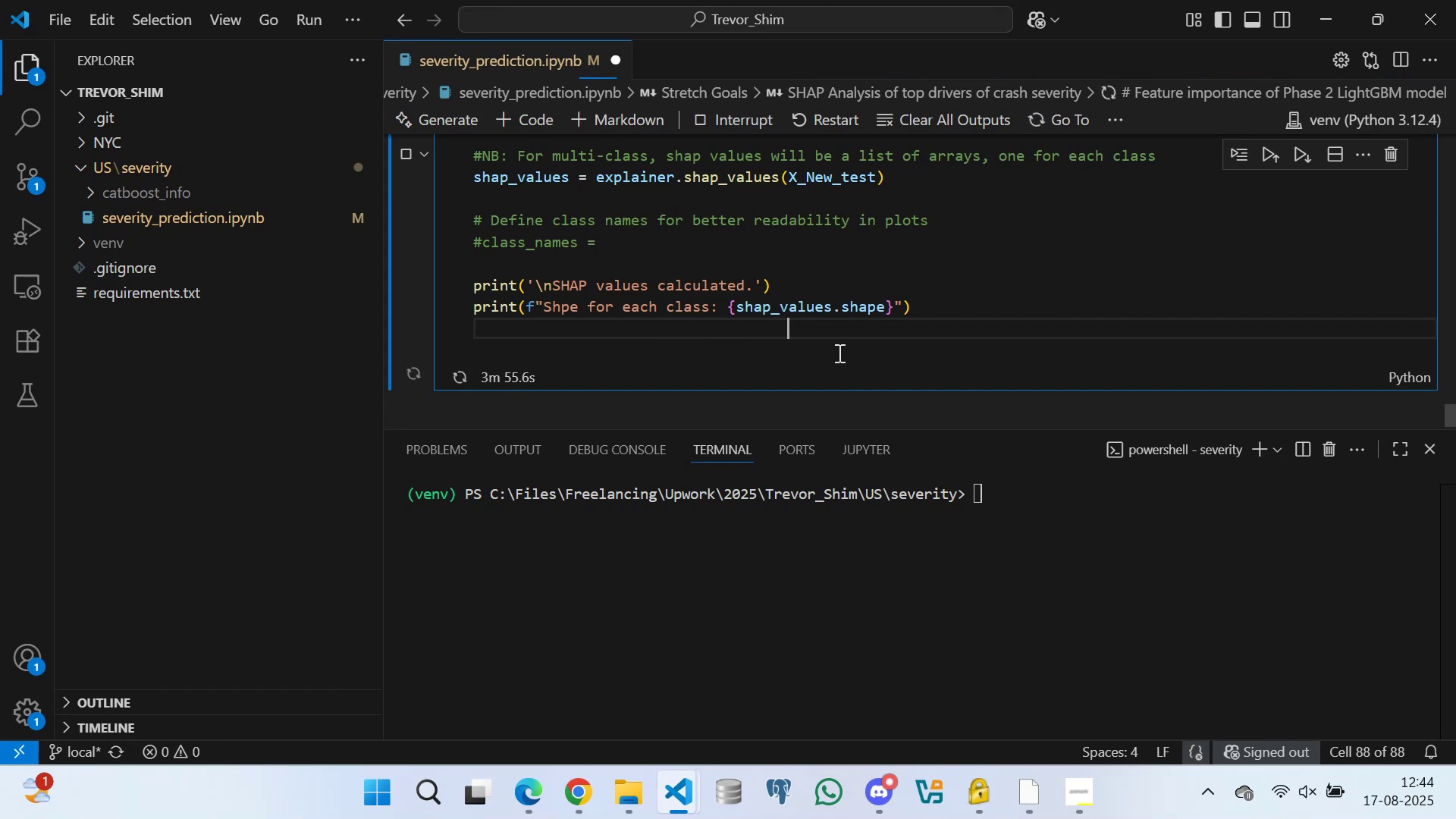 
key(Space)
 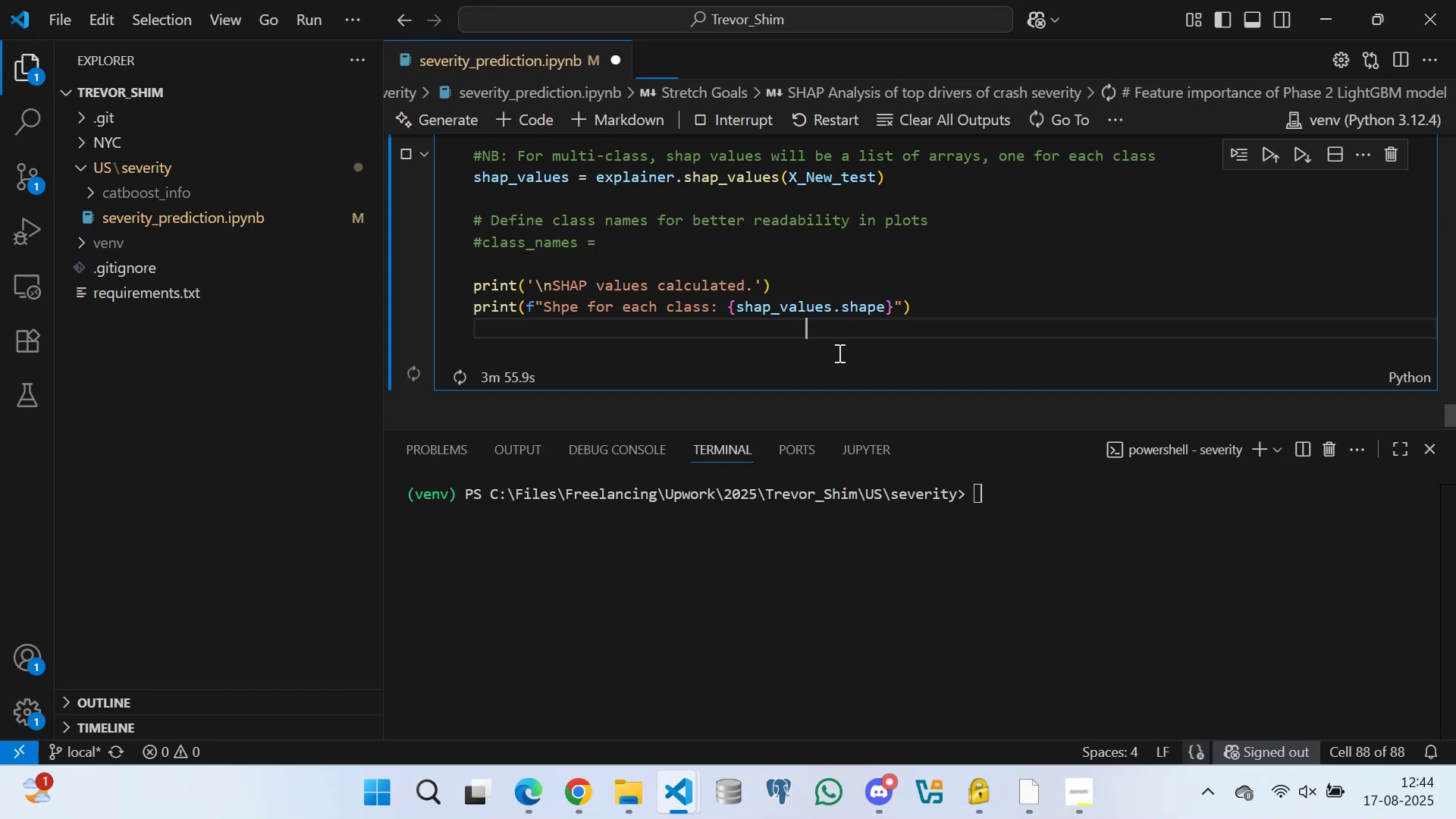 
key(Space)
 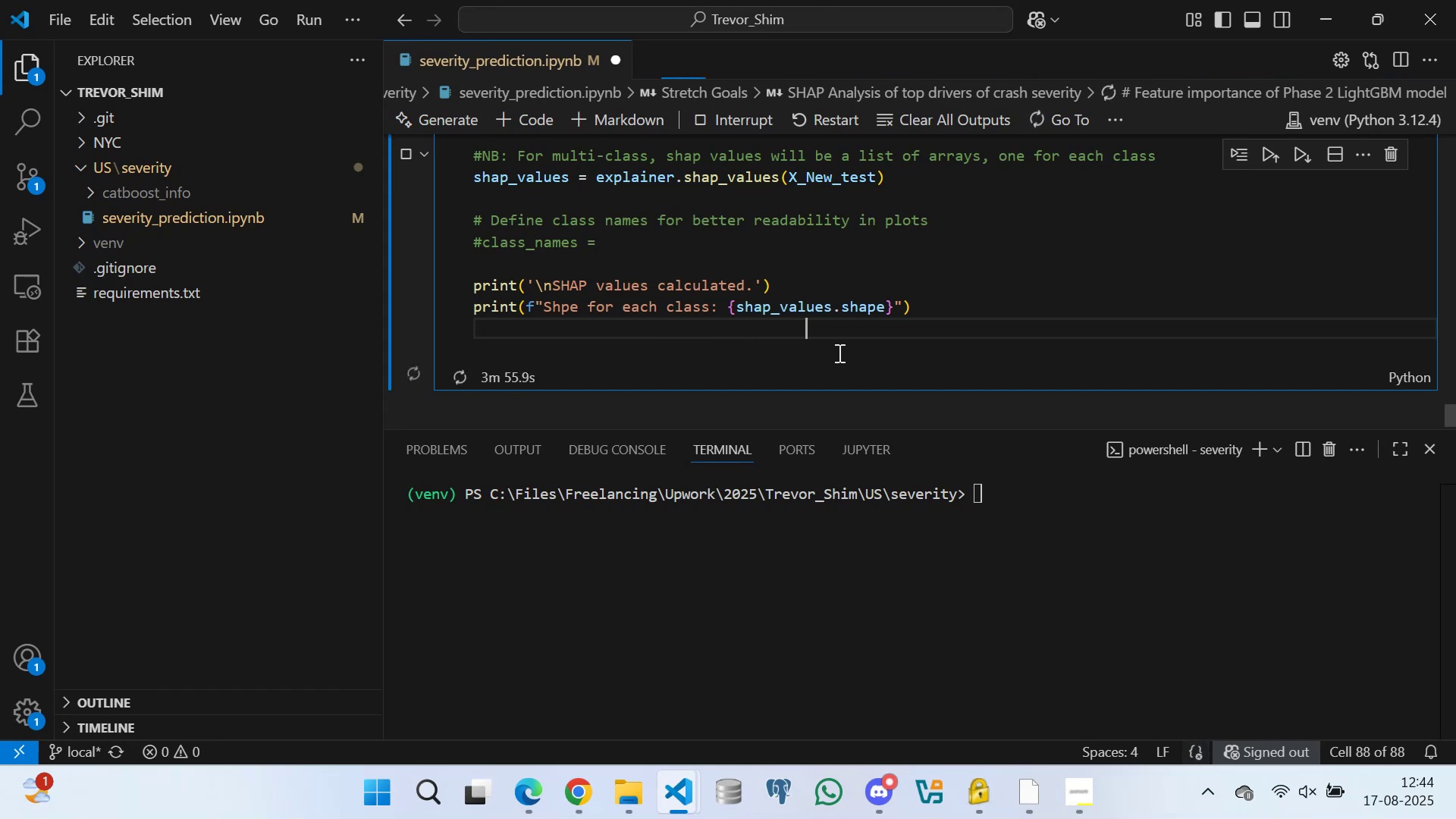 
key(Space)
 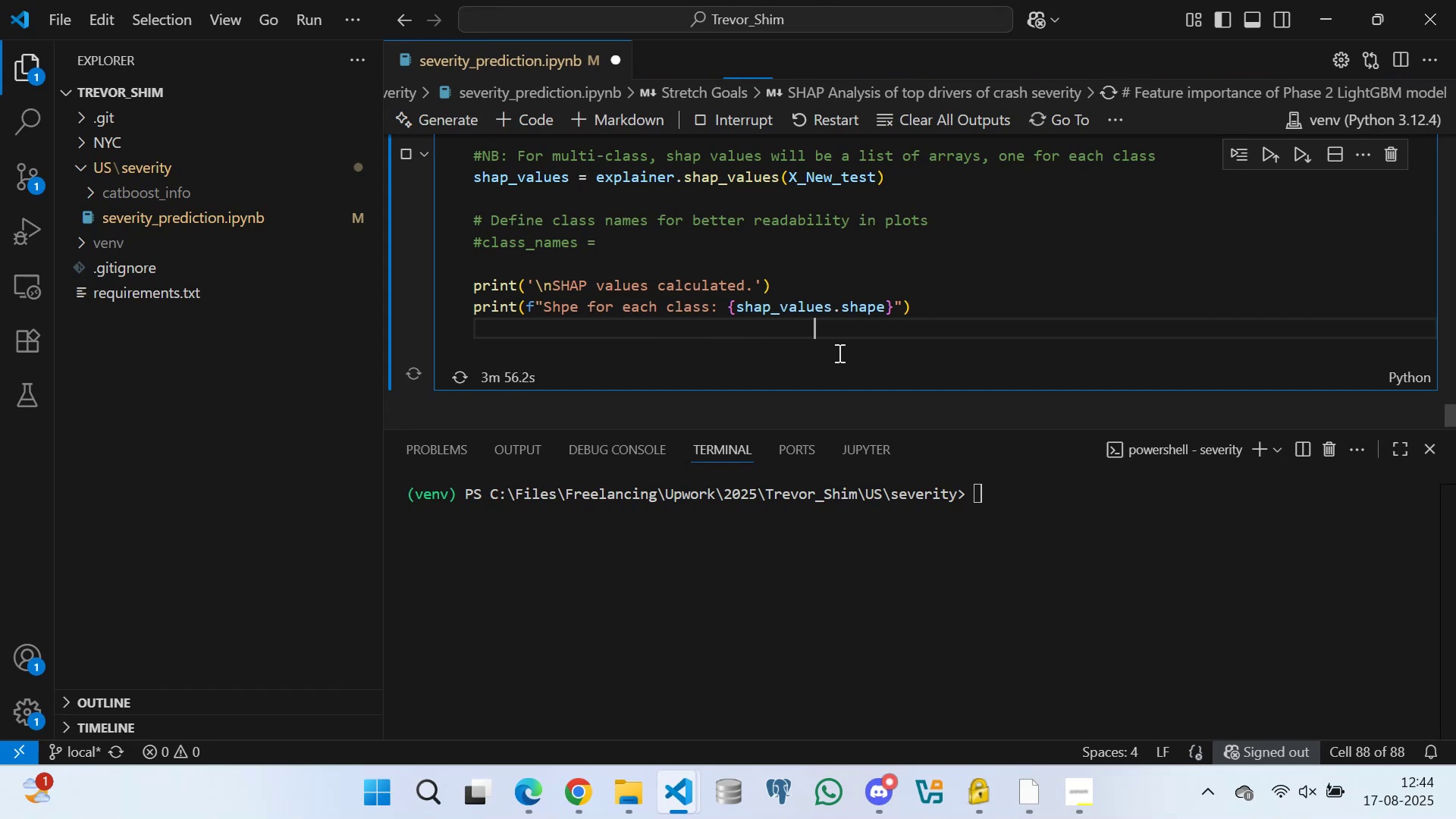 
key(Space)
 